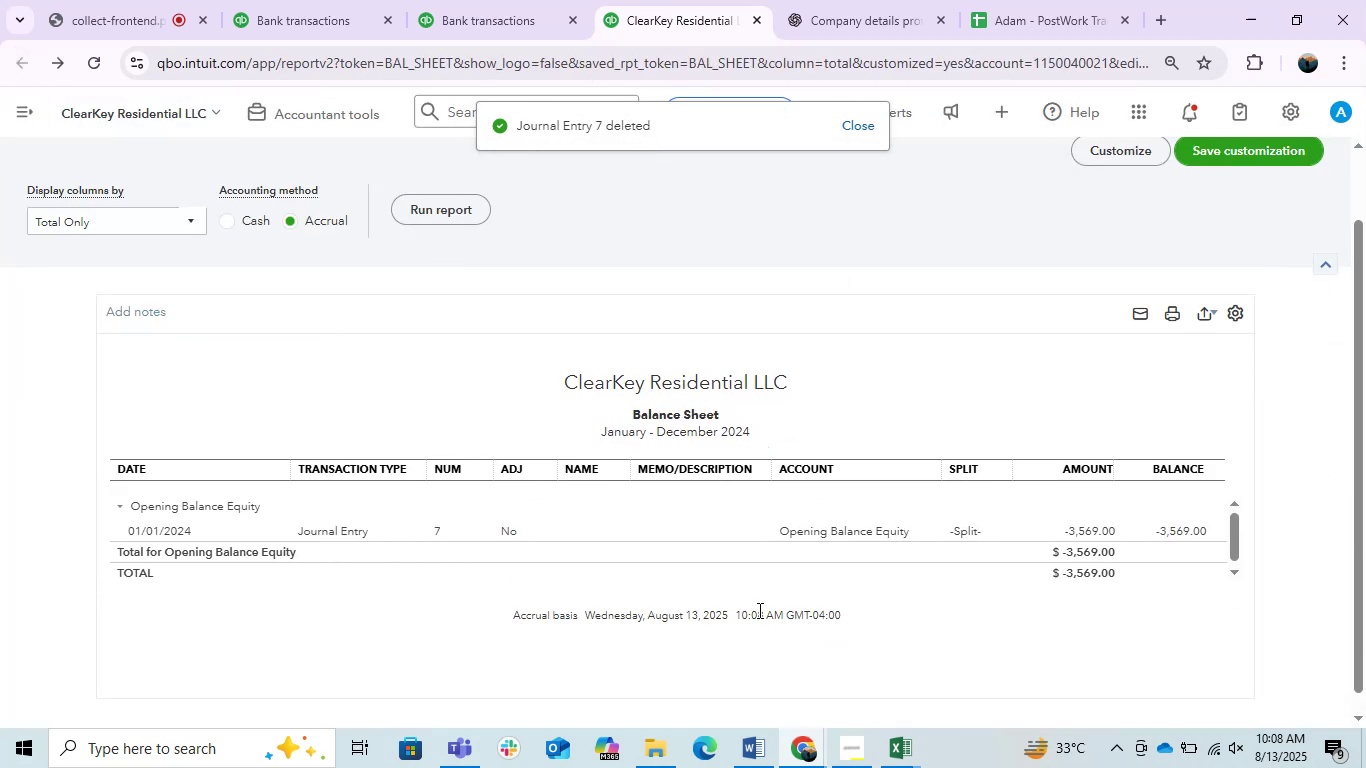 
scroll: coordinate [843, 517], scroll_direction: up, amount: 2.0
 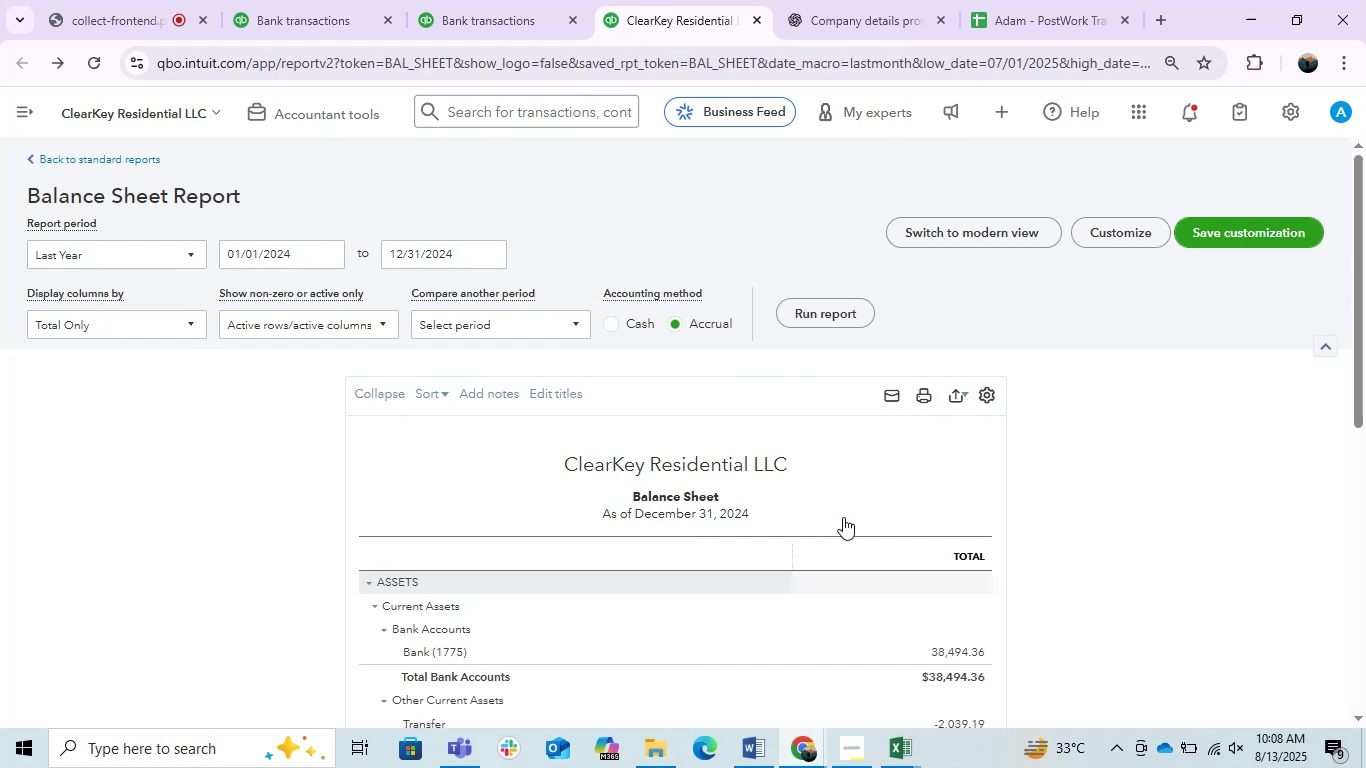 
scroll: coordinate [836, 516], scroll_direction: down, amount: 1.0
 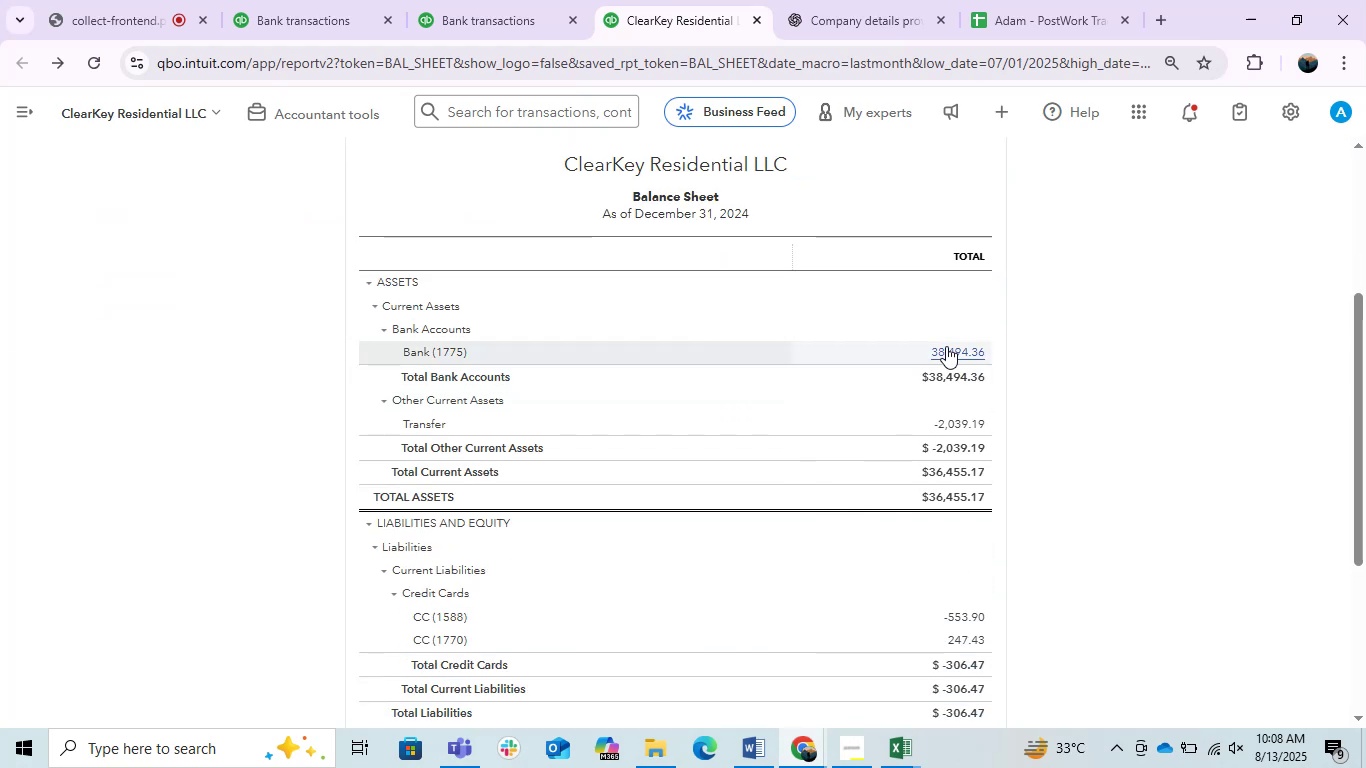 
left_click([284, 0])
 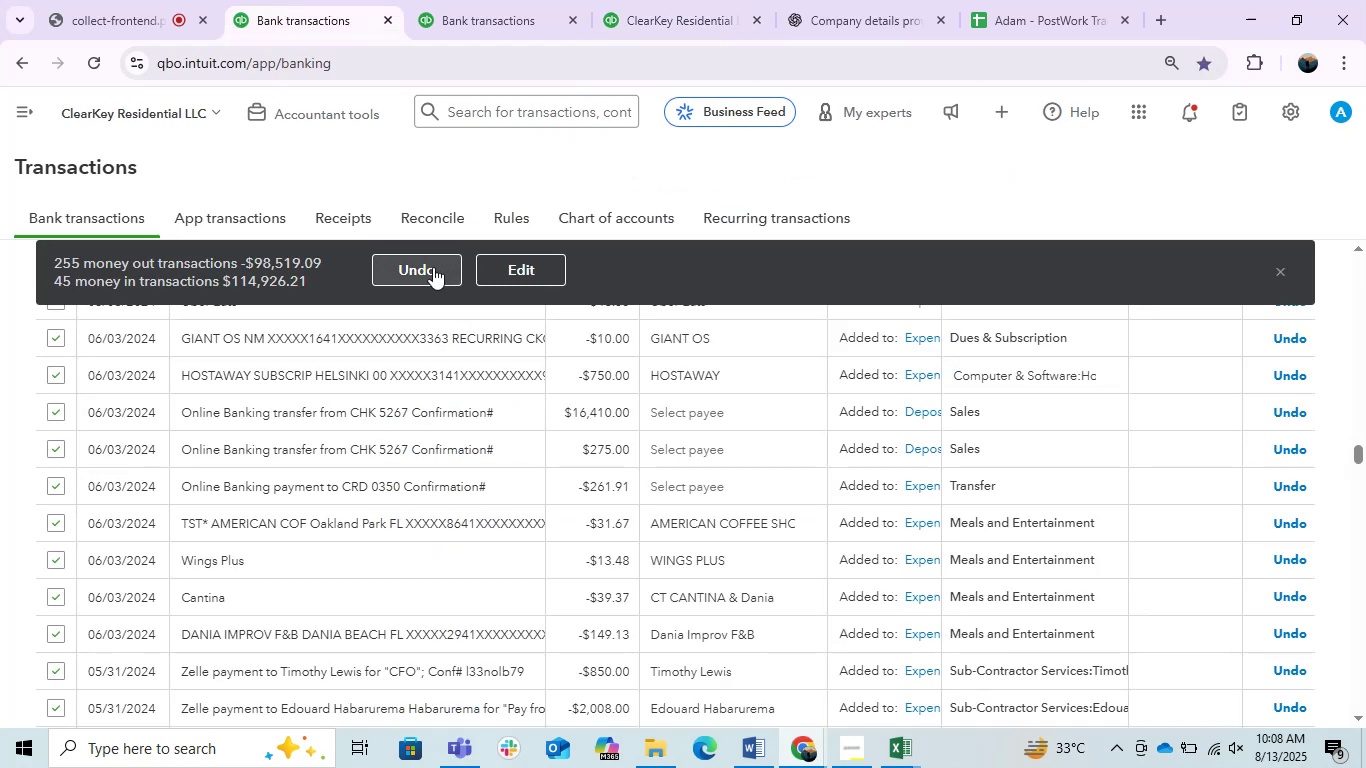 
left_click([433, 267])
 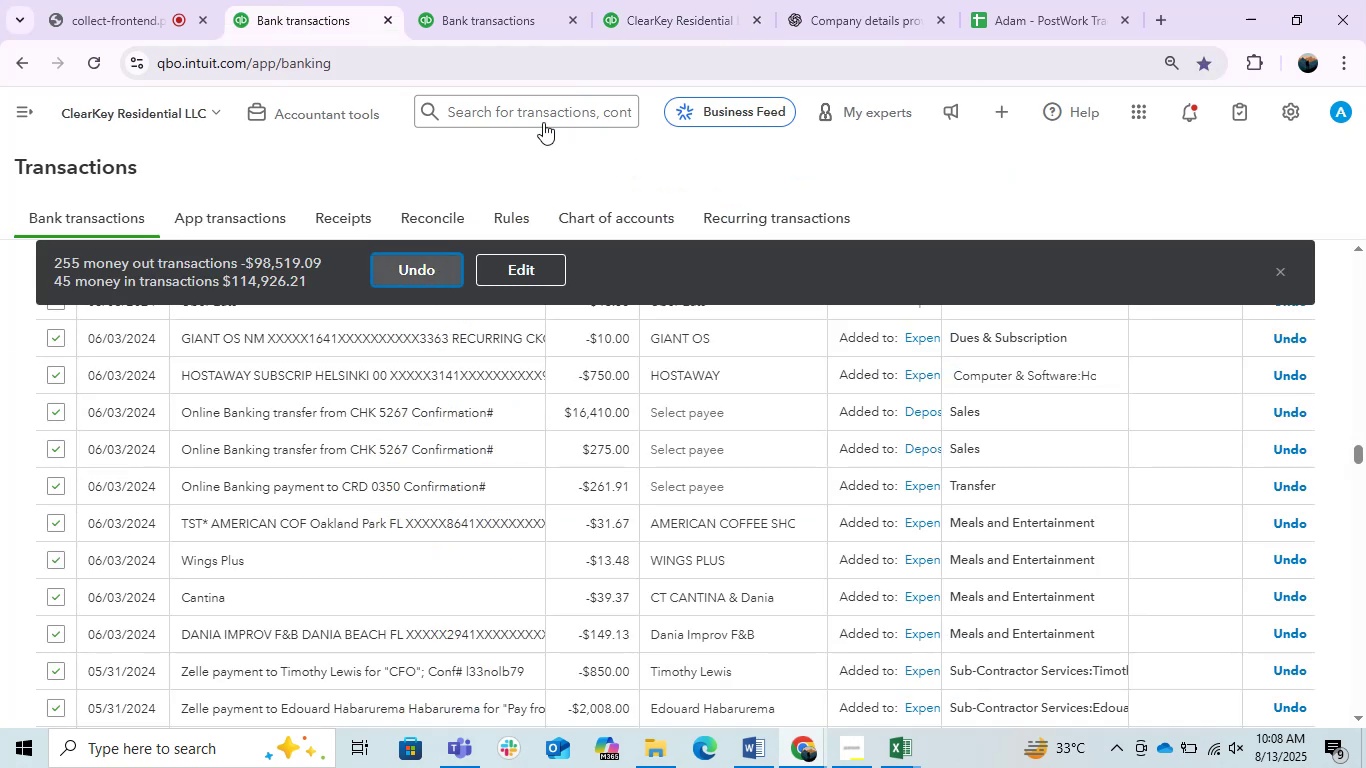 
left_click([500, 0])
 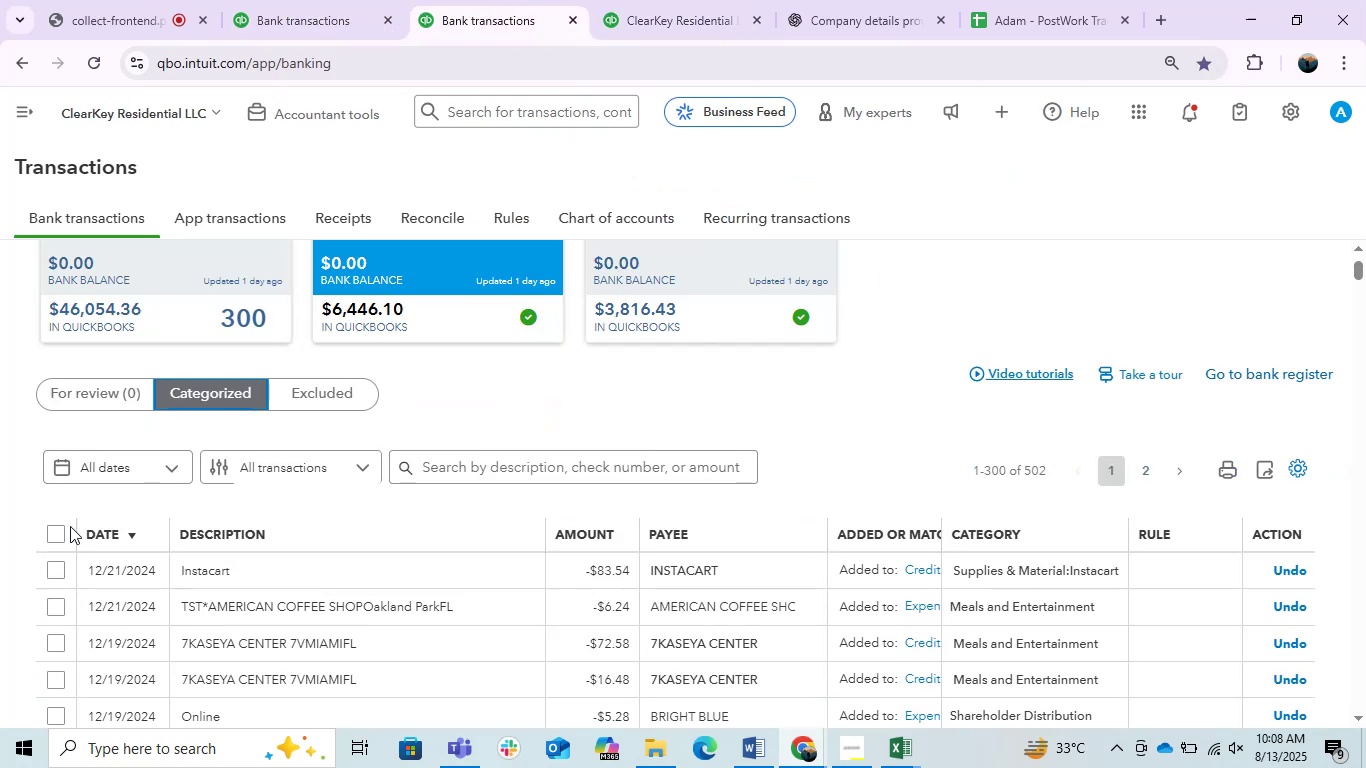 
left_click([52, 532])
 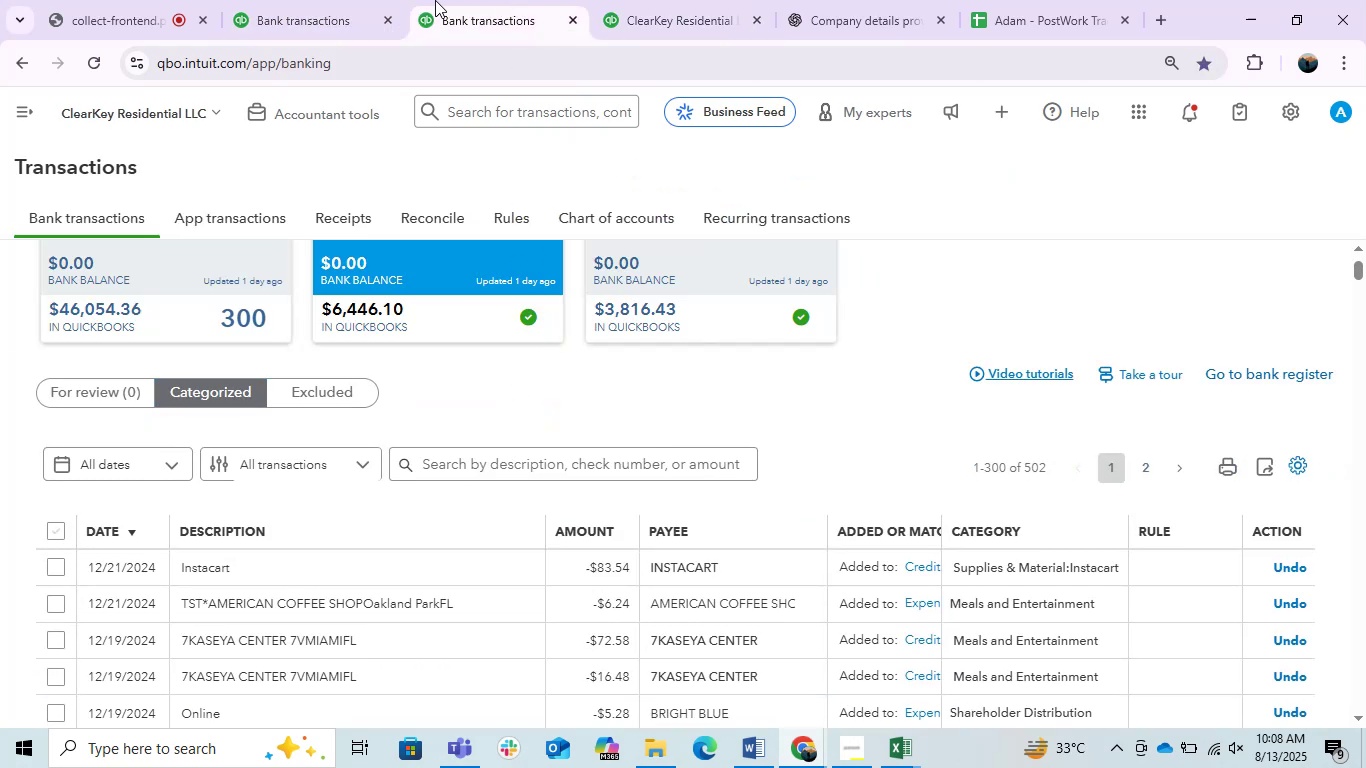 
left_click([360, 0])
 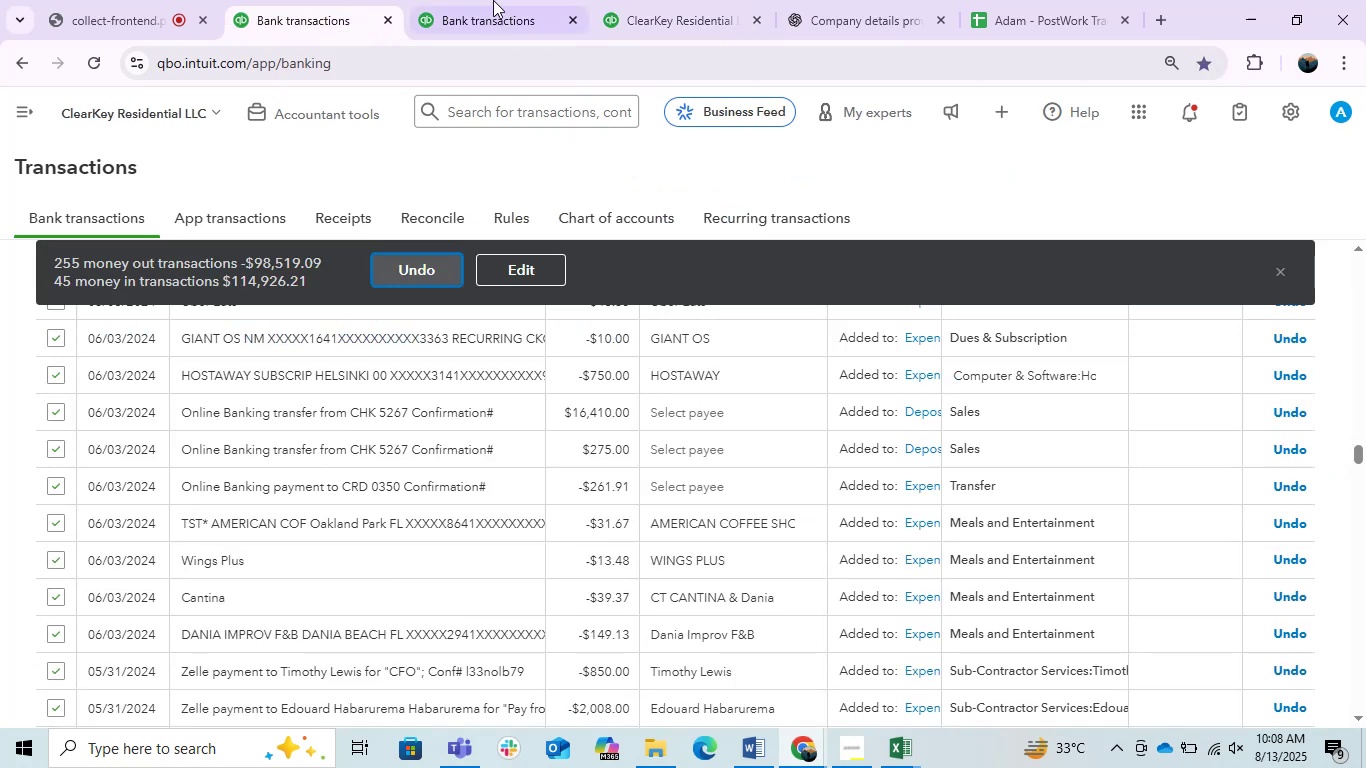 
left_click([535, 0])
 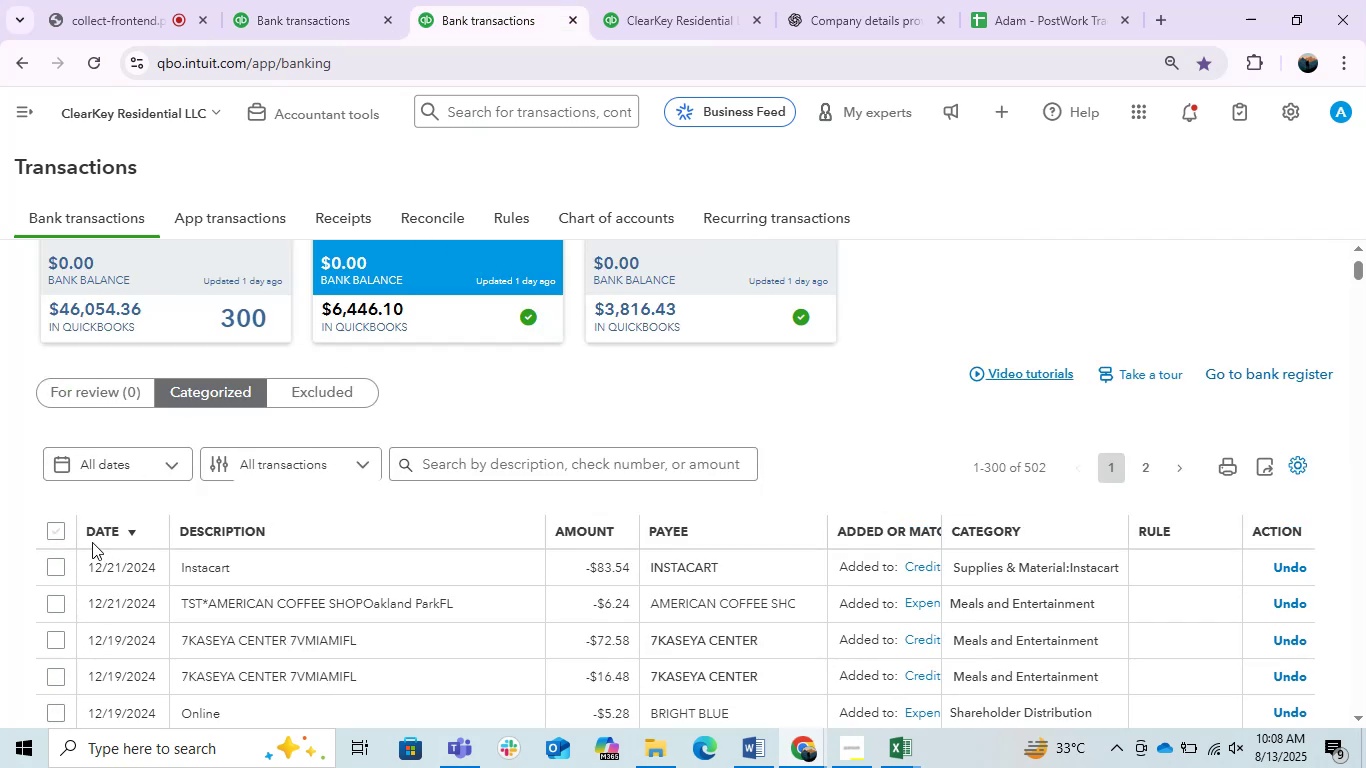 
scroll: coordinate [422, 548], scroll_direction: down, amount: 2.0
 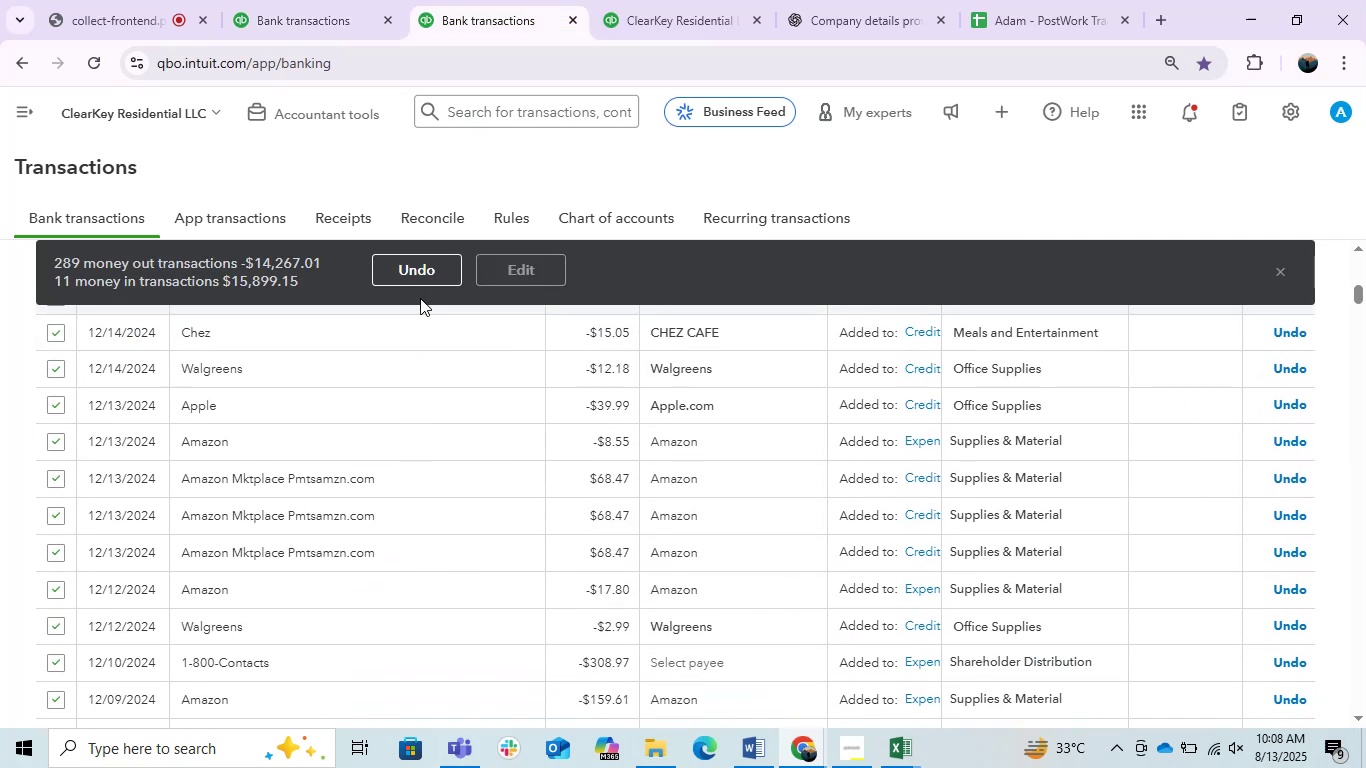 
left_click([416, 279])
 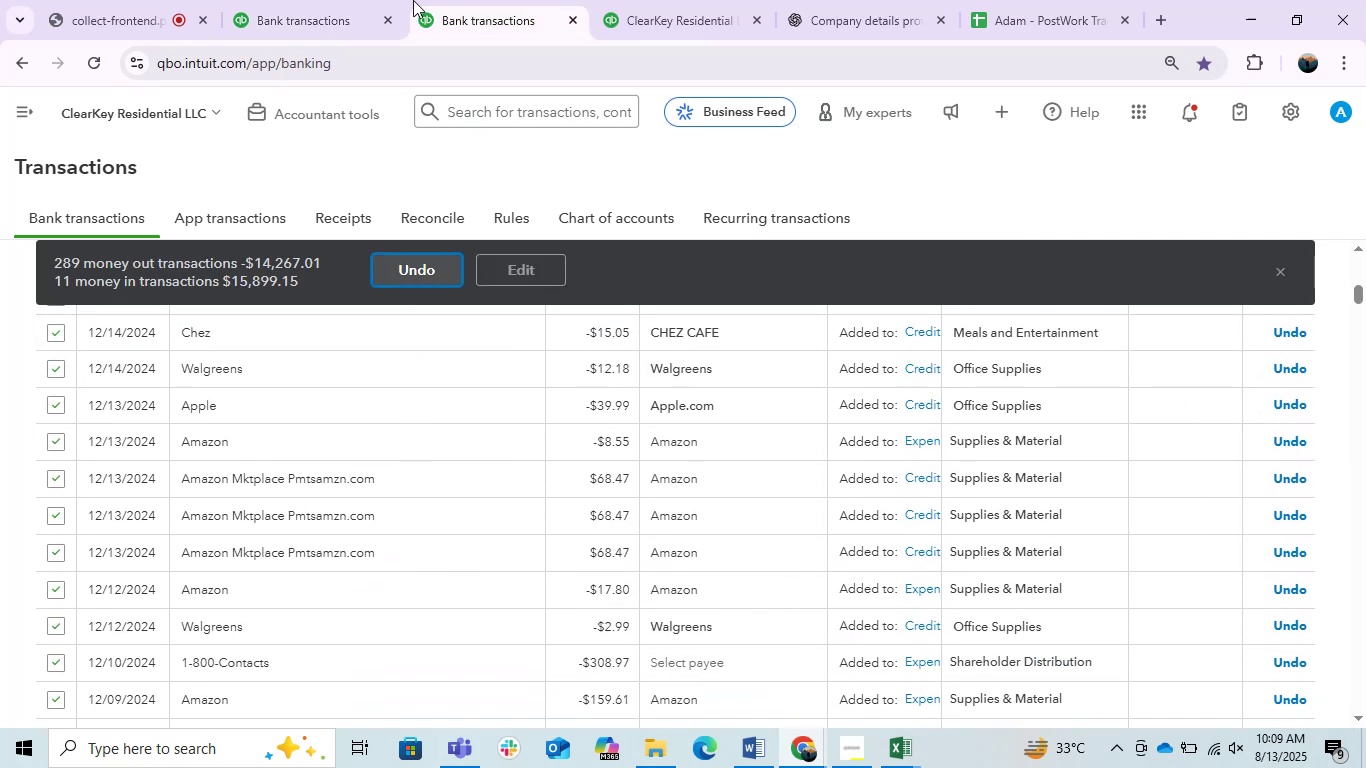 
left_click([305, 0])
 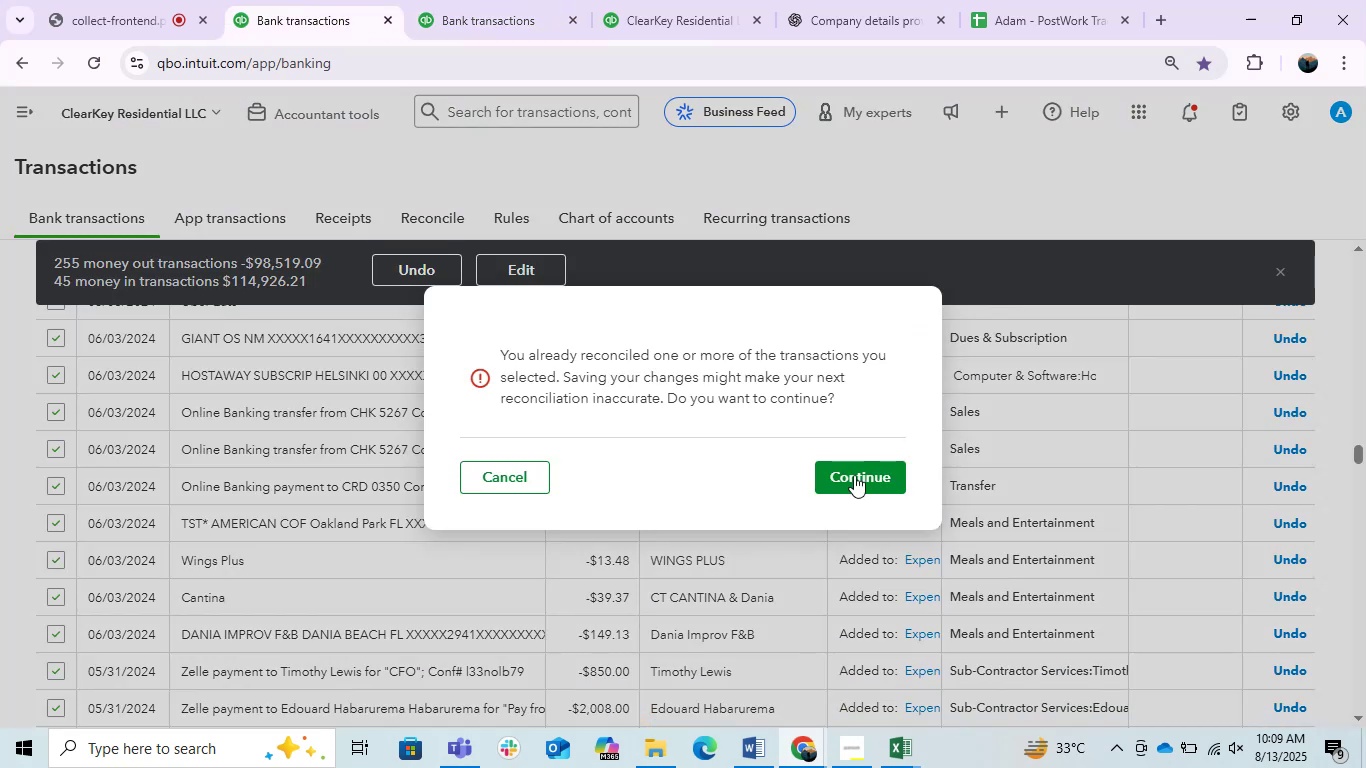 
left_click([868, 479])
 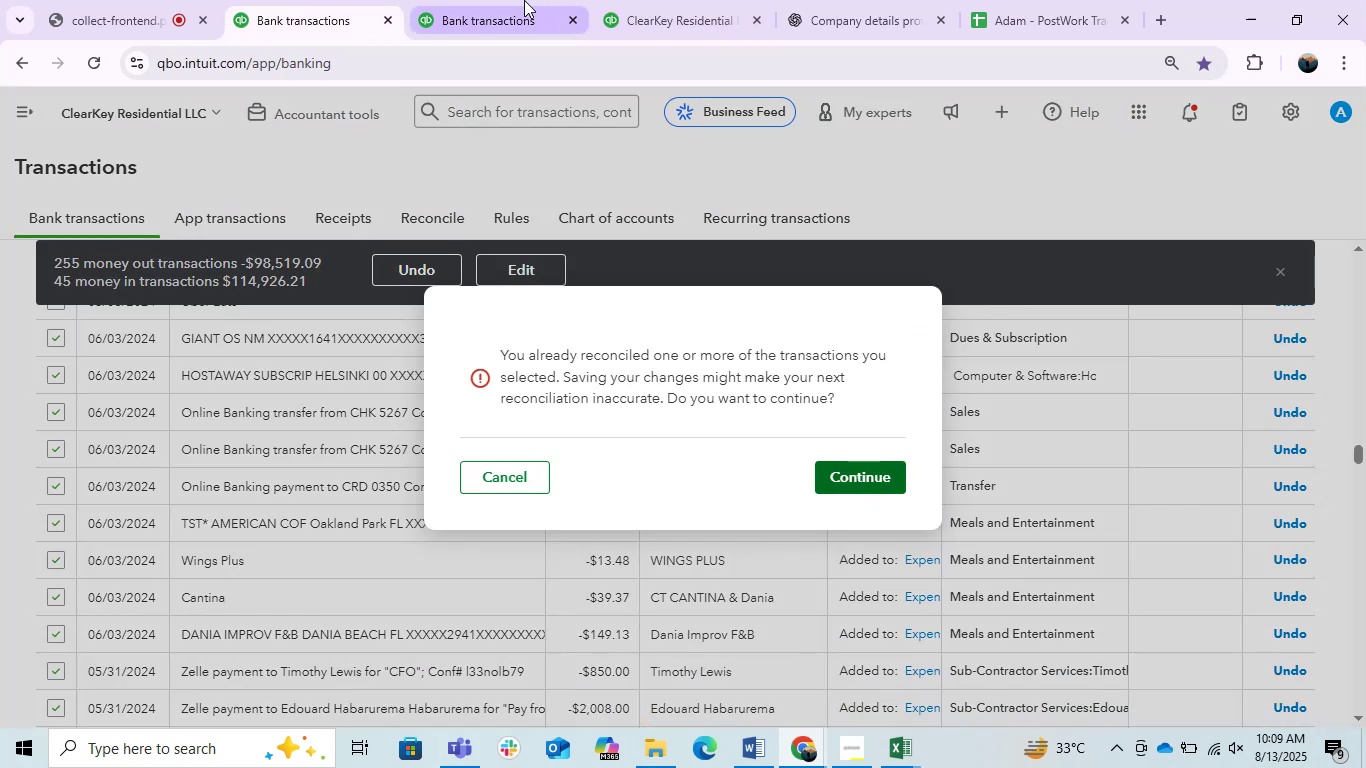 
left_click([524, 0])
 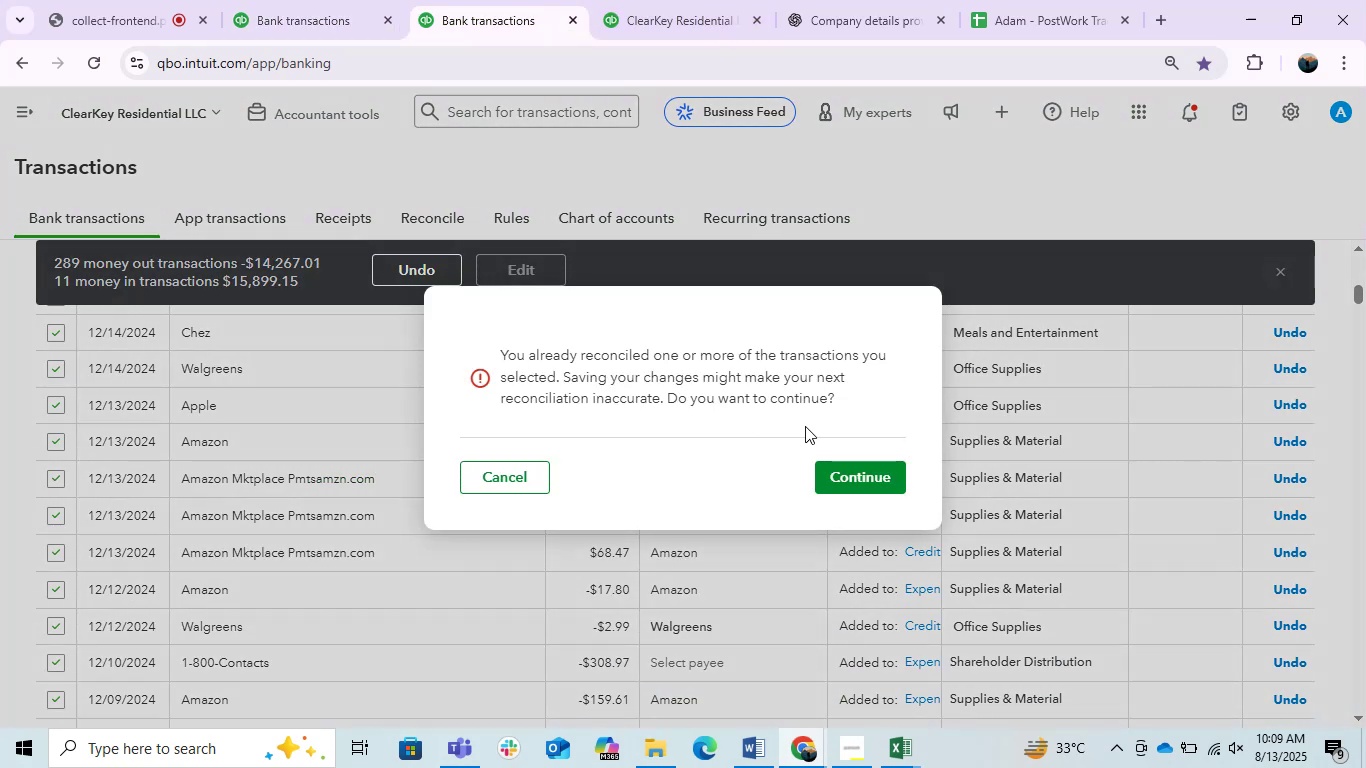 
left_click([854, 484])
 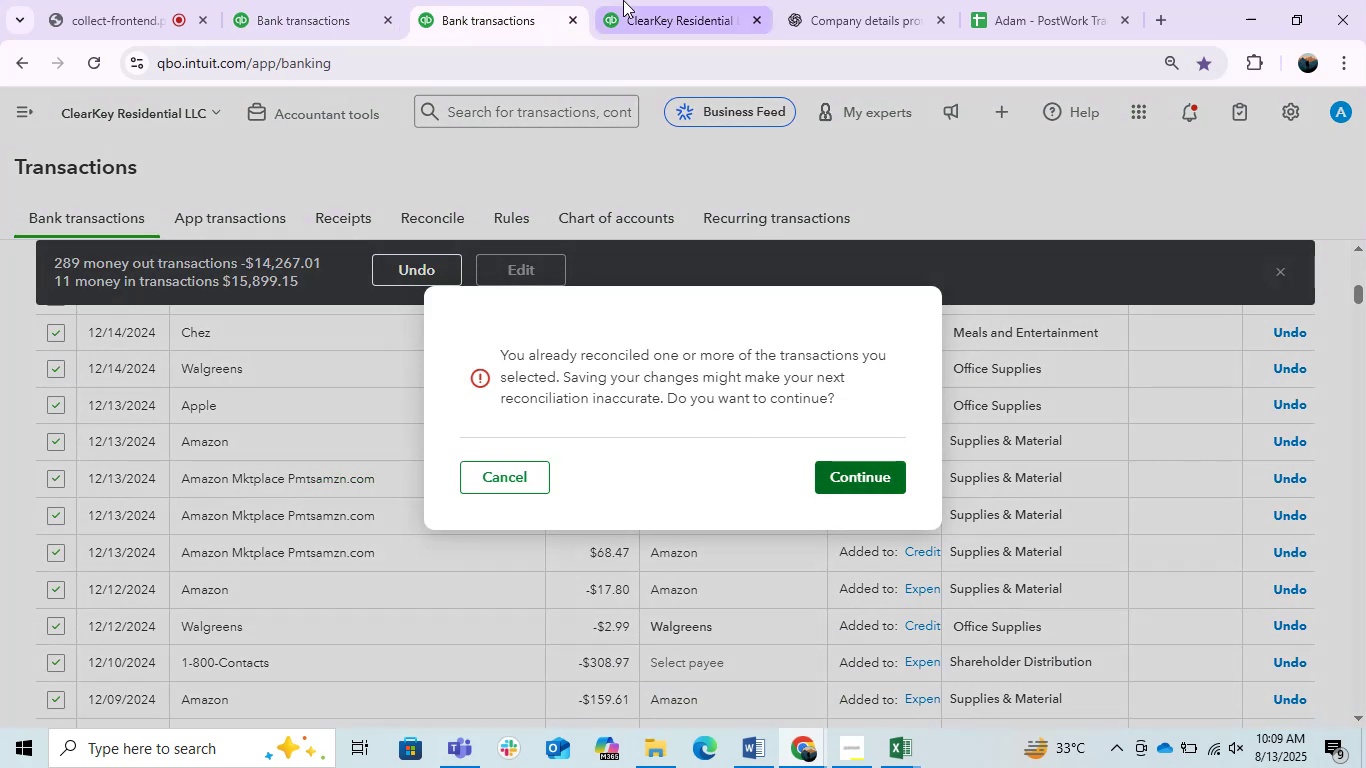 
left_click([723, 0])
 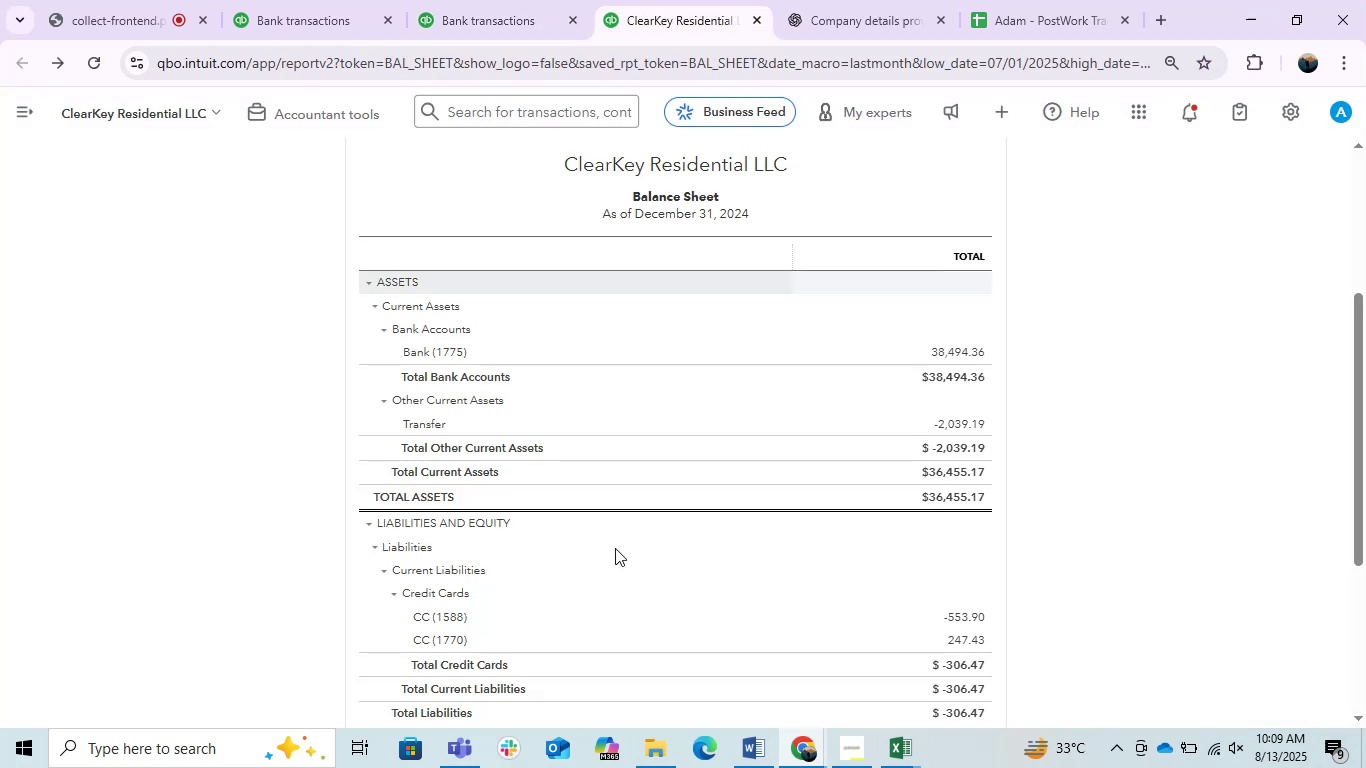 
scroll: coordinate [592, 617], scroll_direction: down, amount: 1.0
 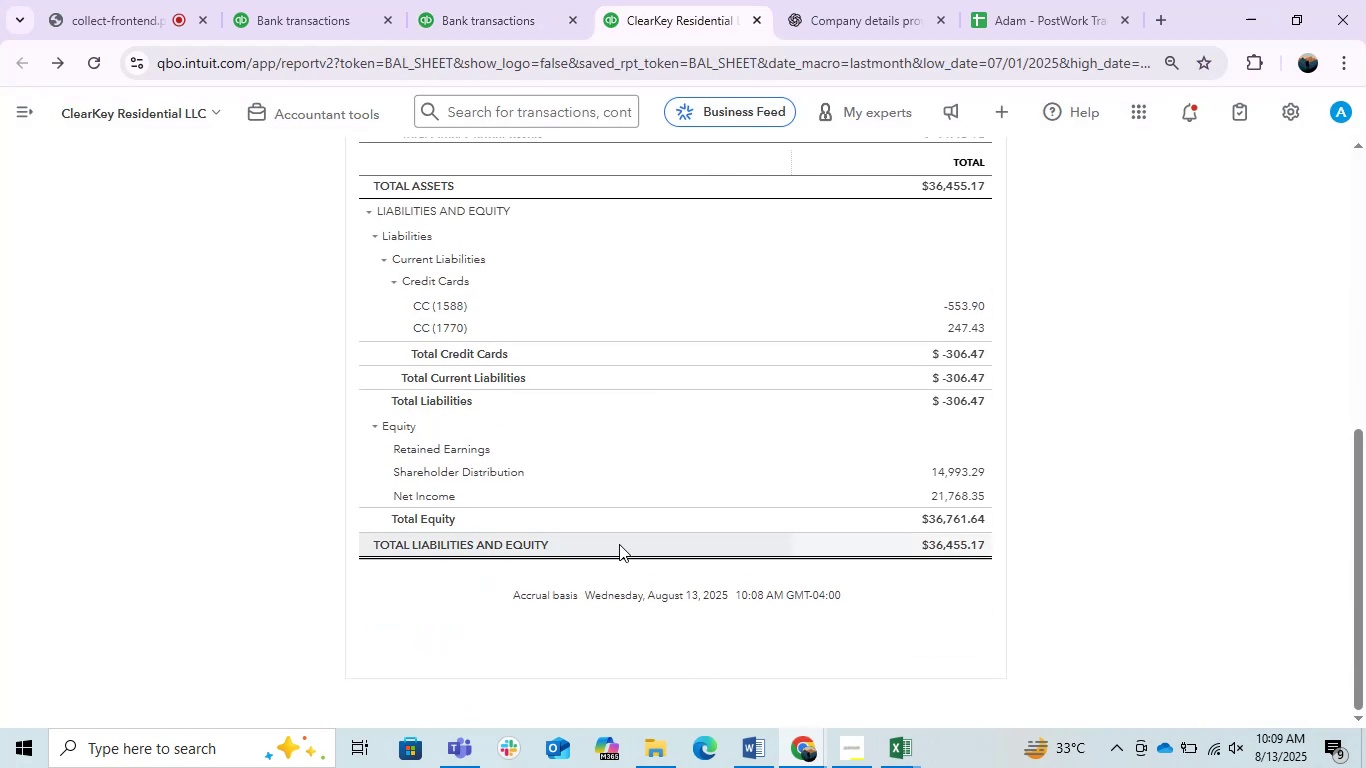 
scroll: coordinate [619, 544], scroll_direction: up, amount: 3.0
 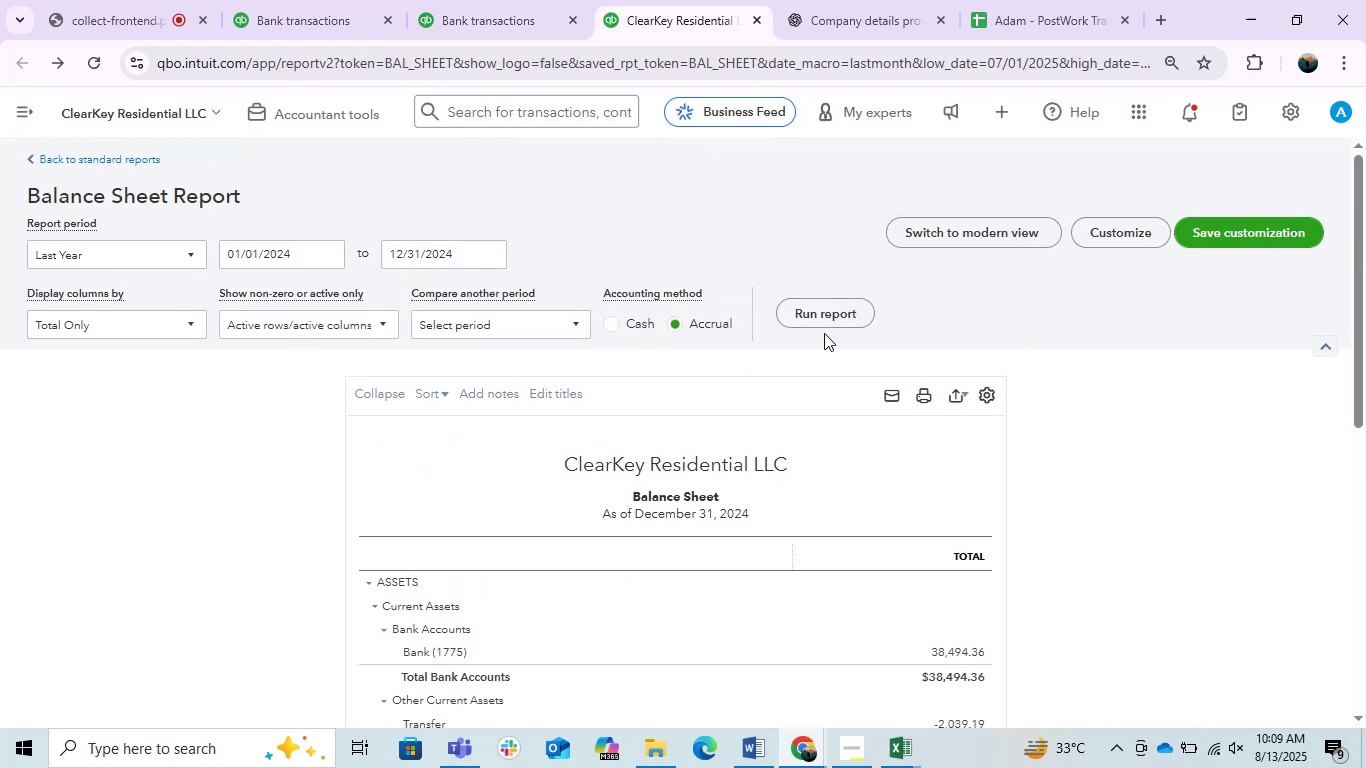 
left_click([824, 332])
 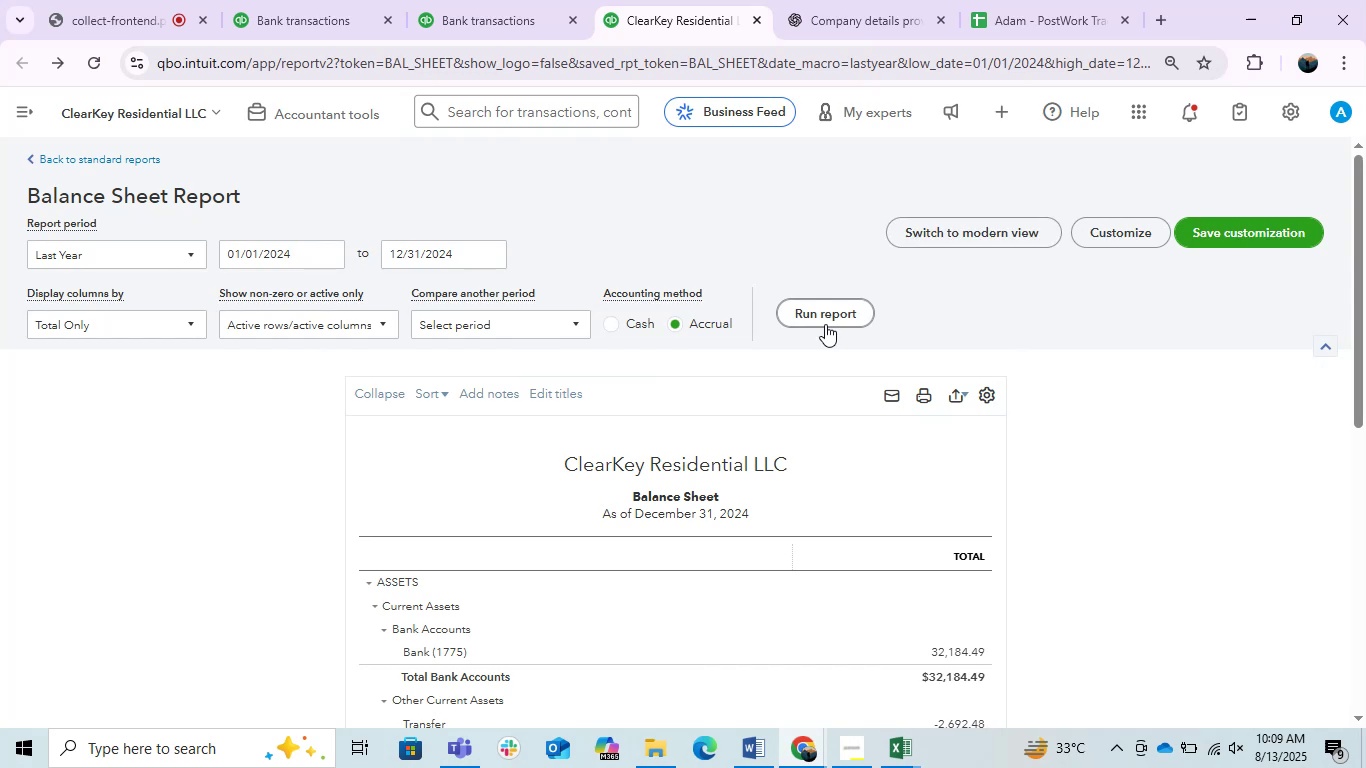 
wait(15.65)
 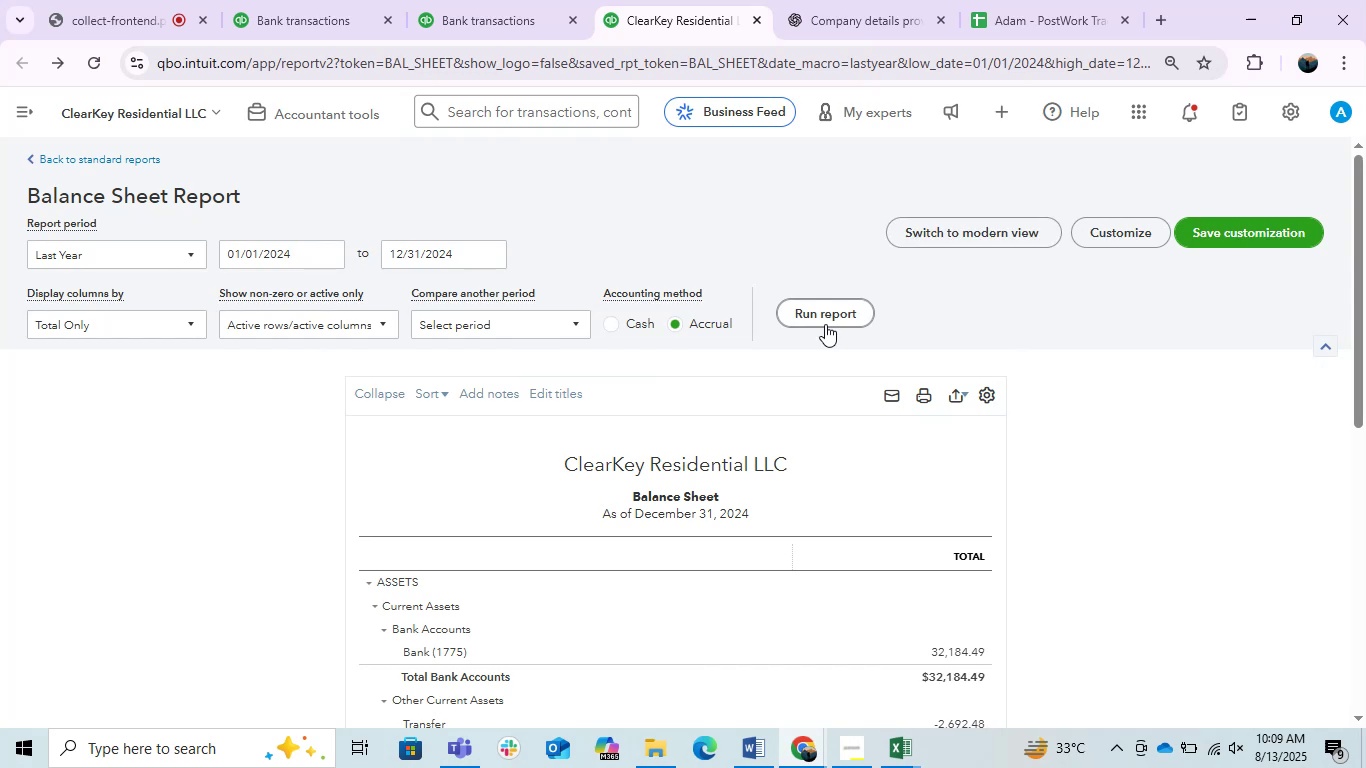 
scroll: coordinate [702, 548], scroll_direction: down, amount: 3.0
 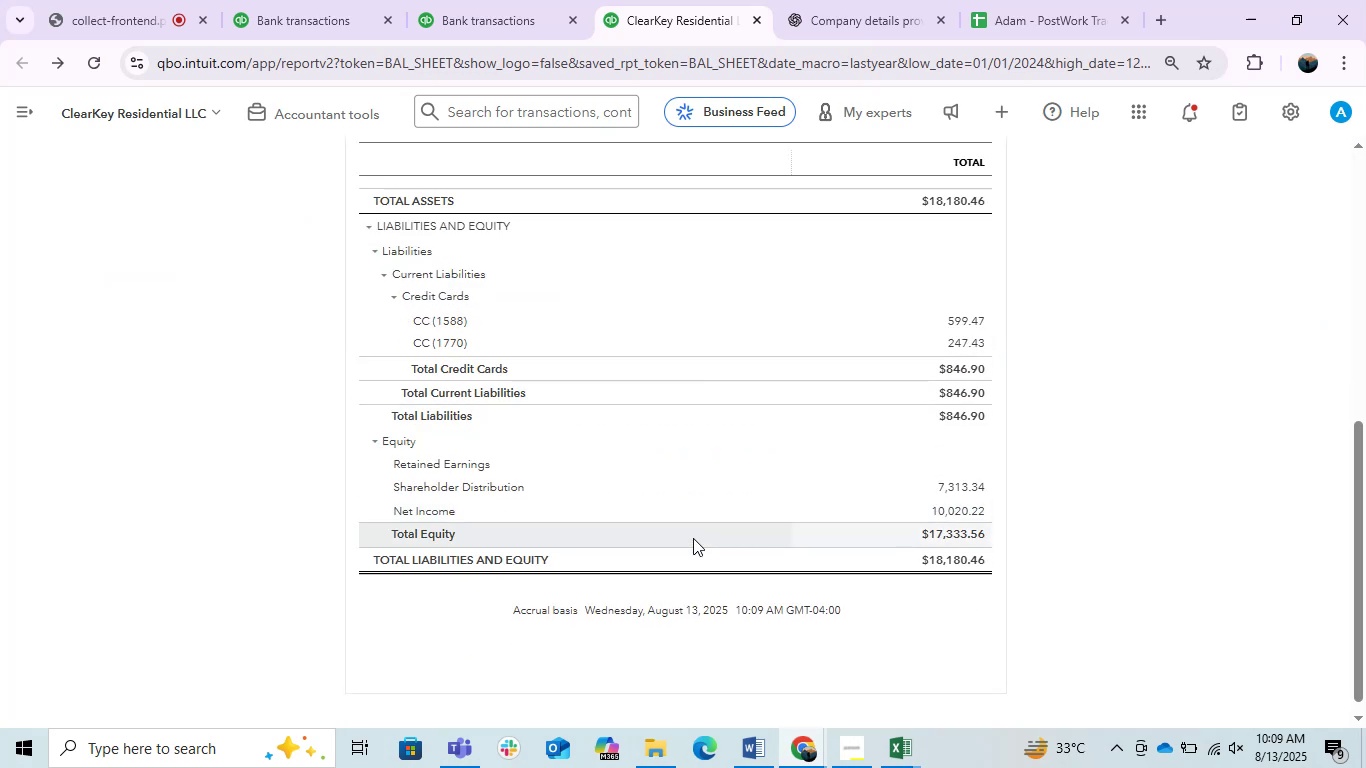 
scroll: coordinate [693, 538], scroll_direction: up, amount: 1.0
 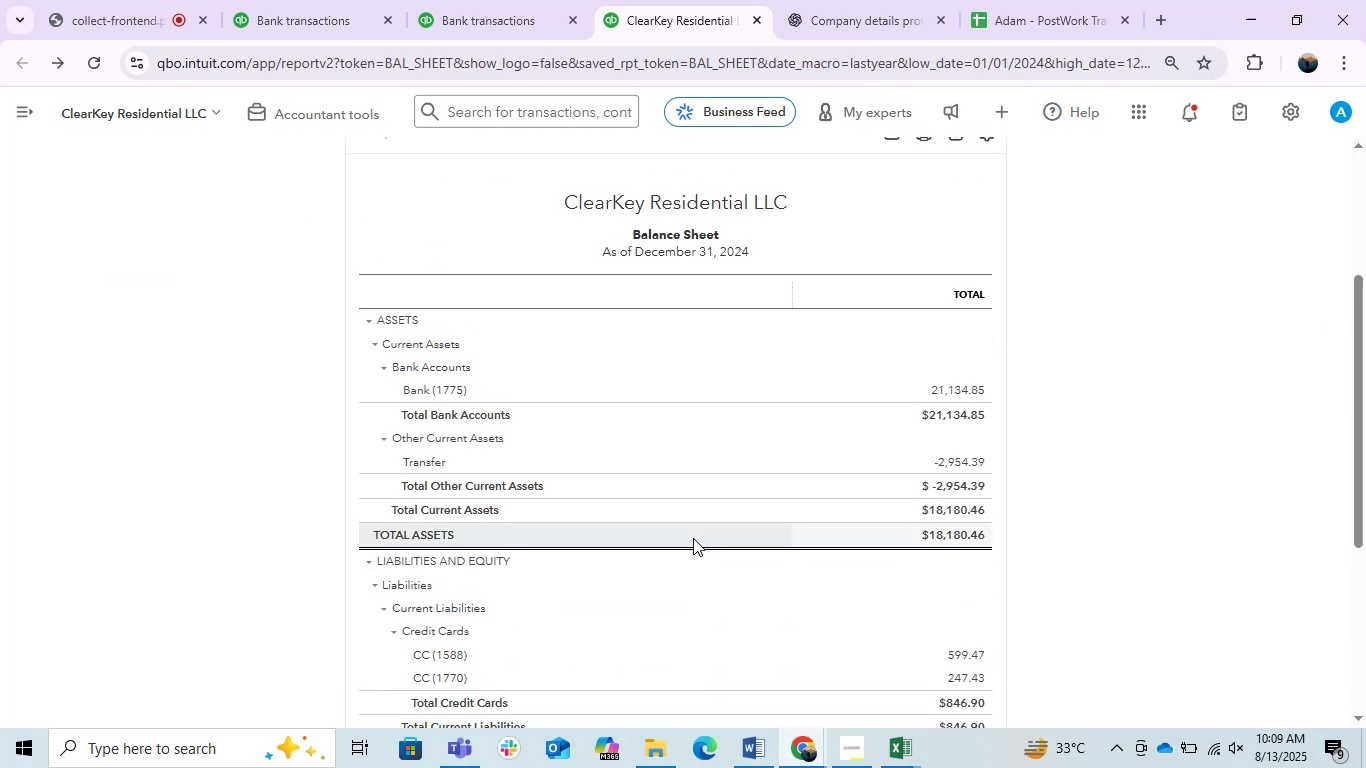 
left_click([496, 0])
 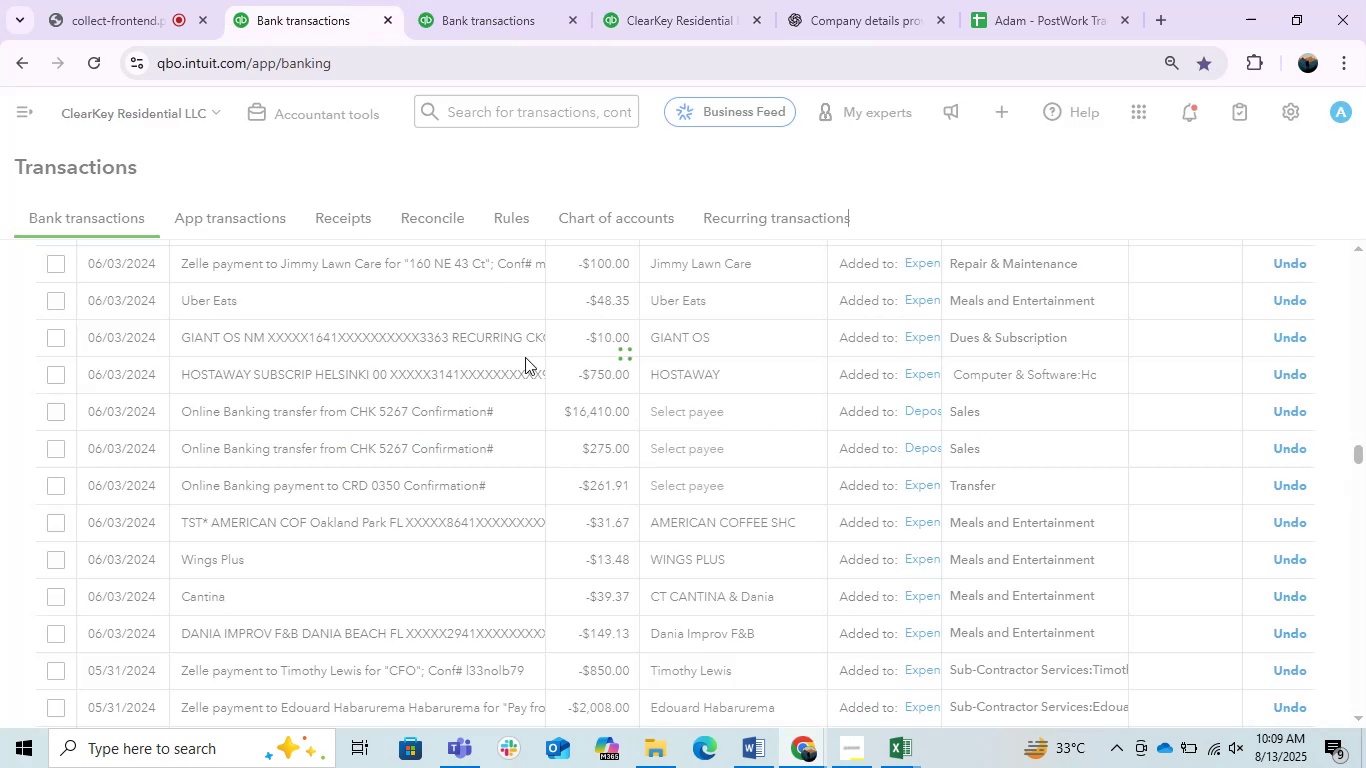 
scroll: coordinate [616, 511], scroll_direction: up, amount: 6.0
 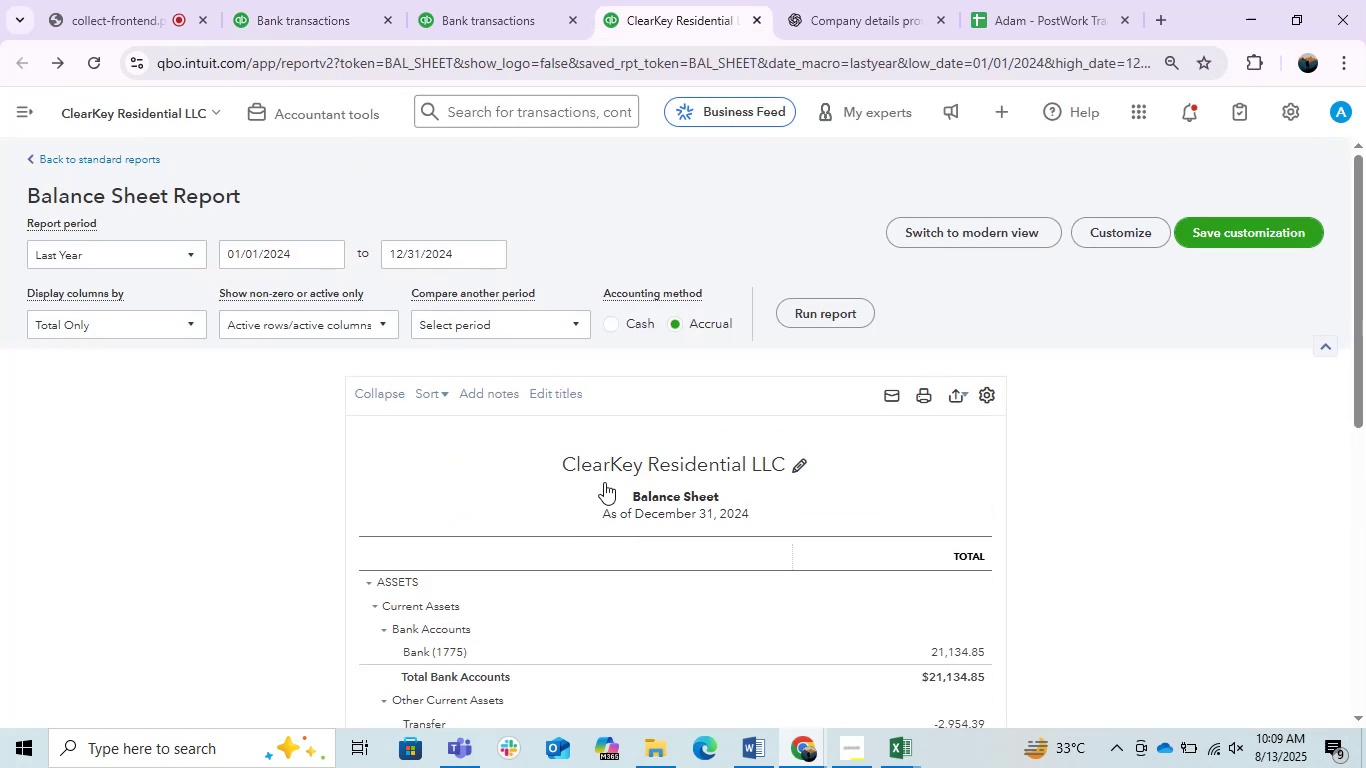 
double_click([810, 316])
 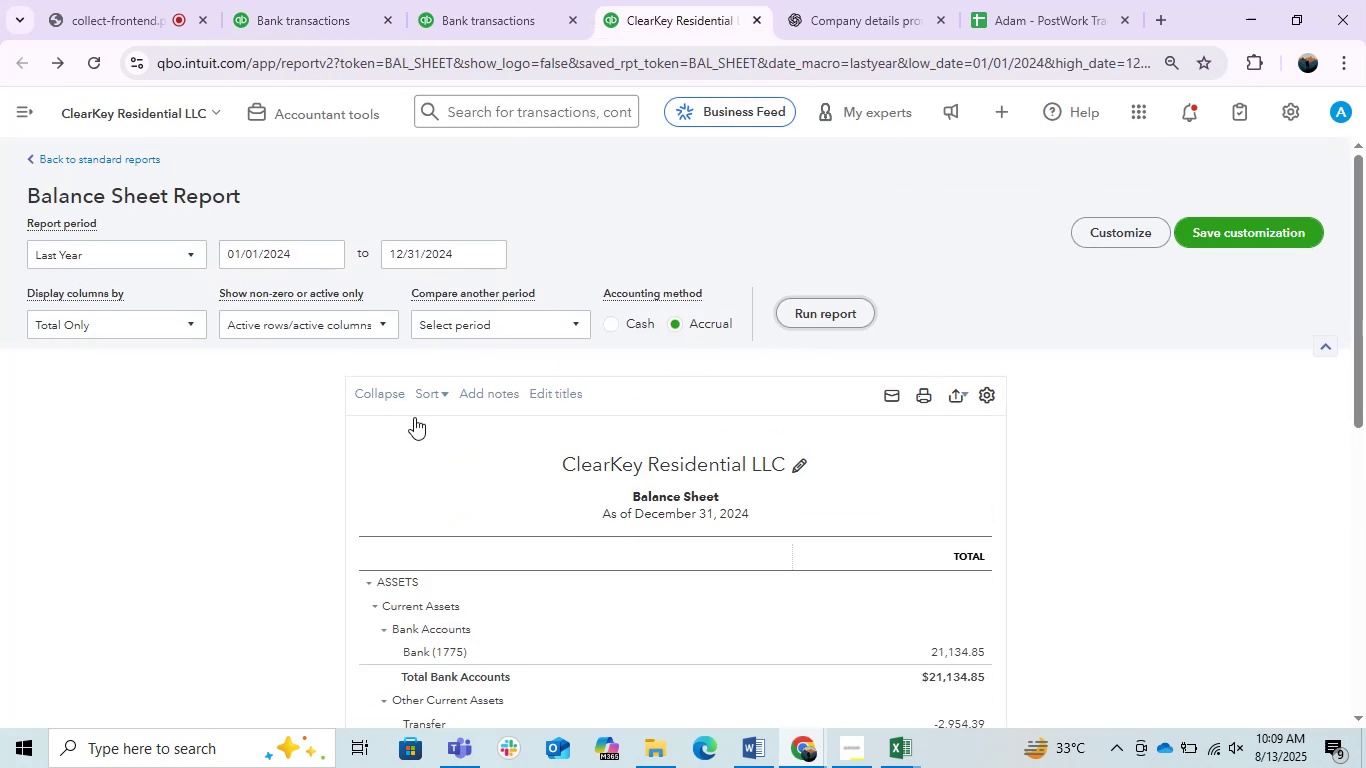 
left_click([414, 417])
 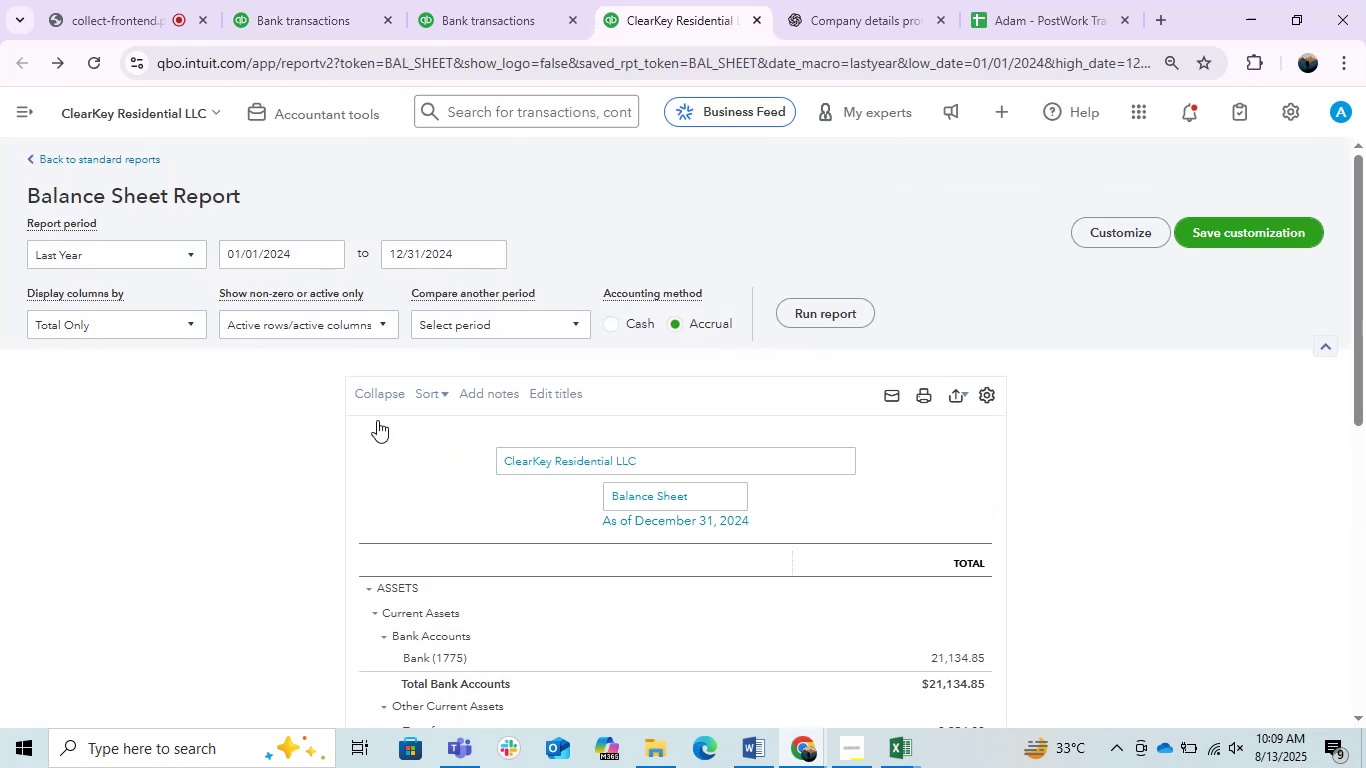 
left_click([310, 416])
 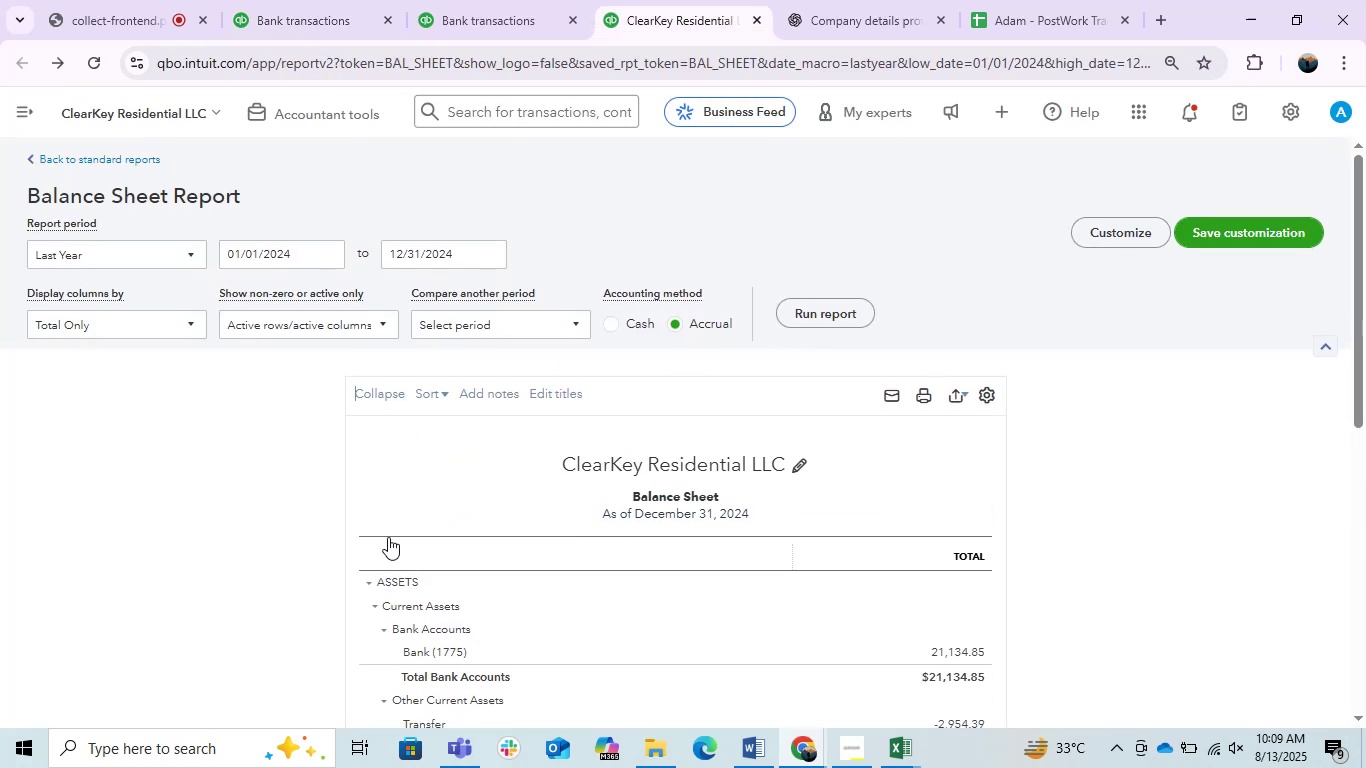 
scroll: coordinate [391, 539], scroll_direction: down, amount: 3.0
 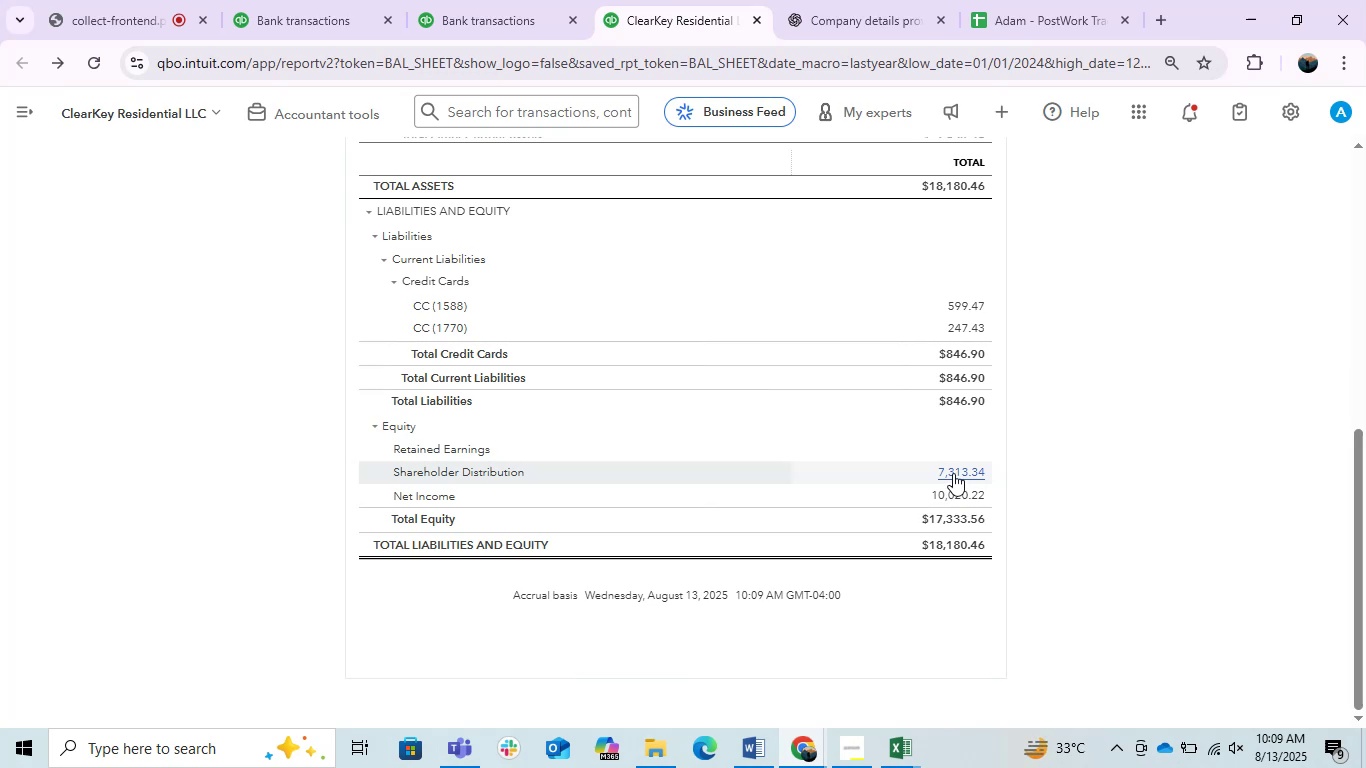 
wait(9.54)
 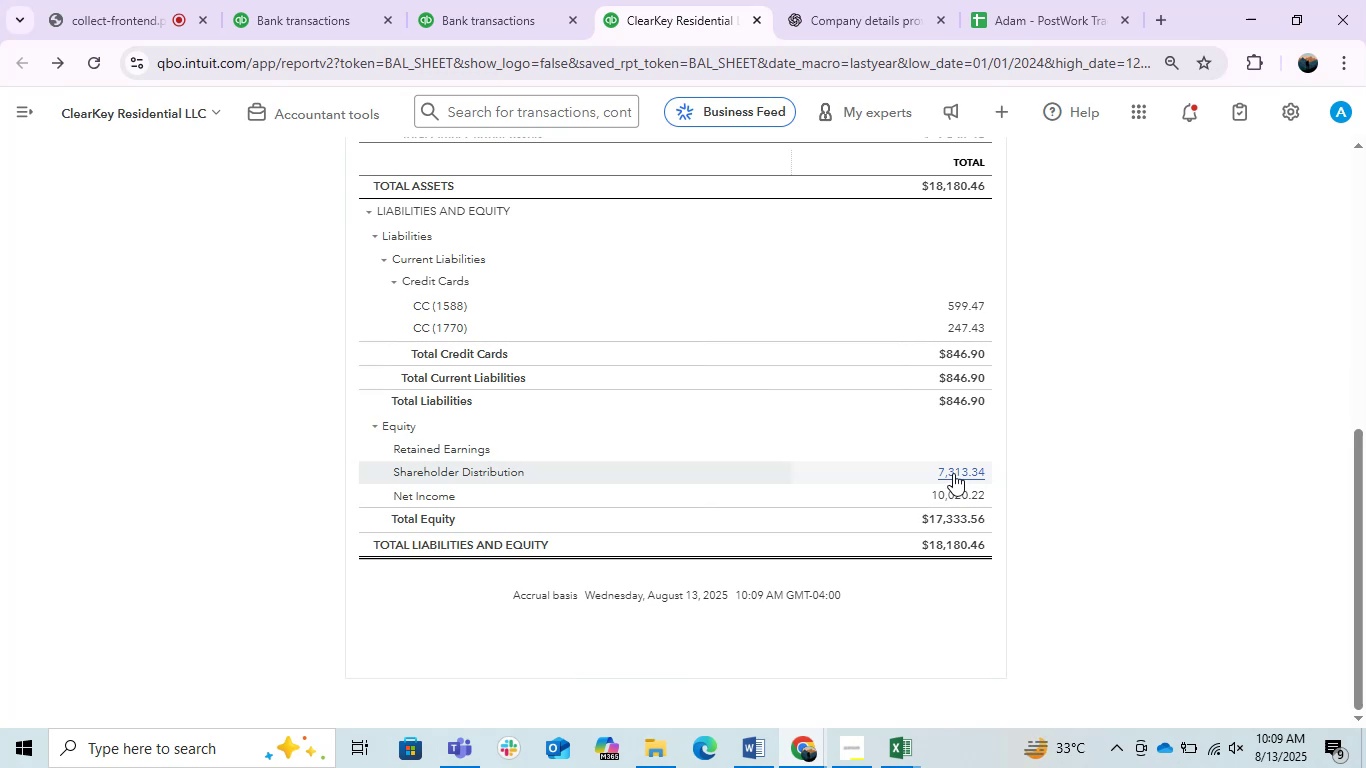 
scroll: coordinate [953, 473], scroll_direction: up, amount: 1.0
 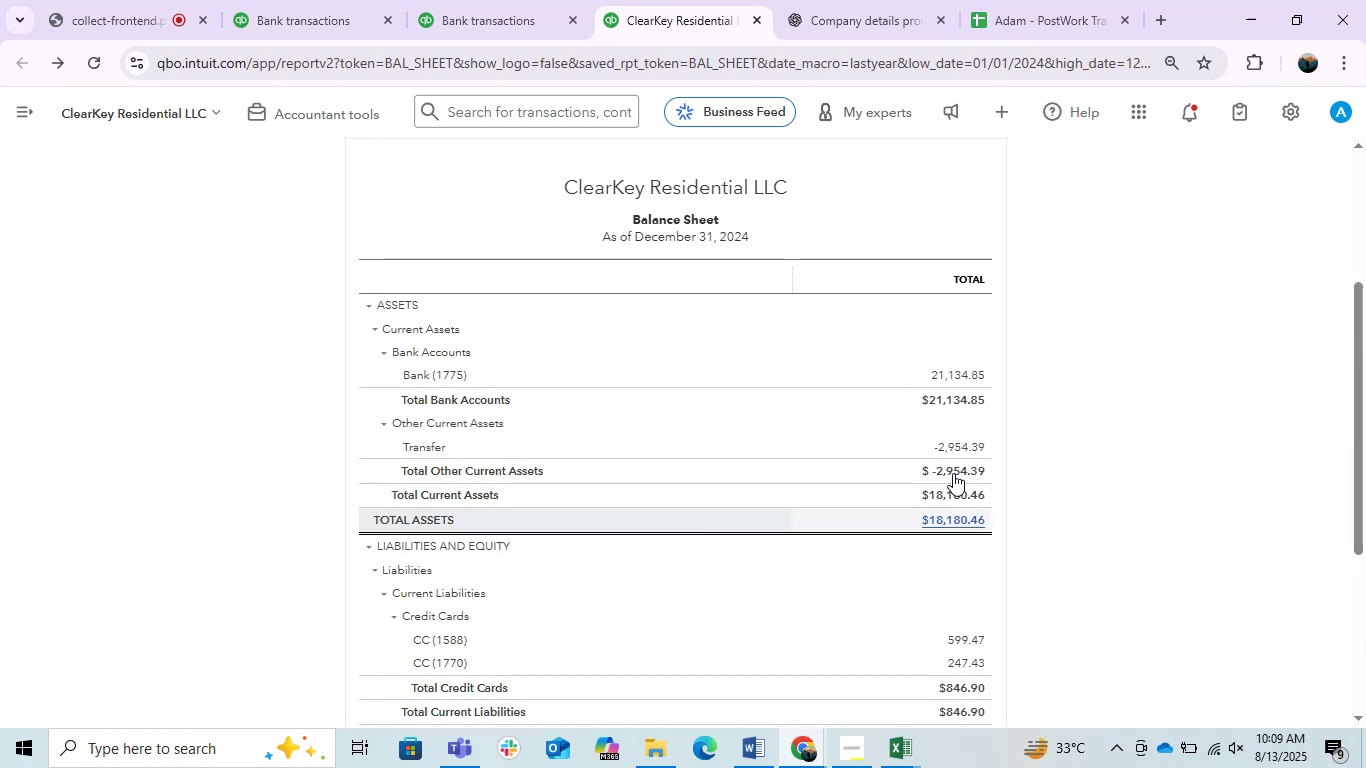 
scroll: coordinate [953, 473], scroll_direction: down, amount: 1.0
 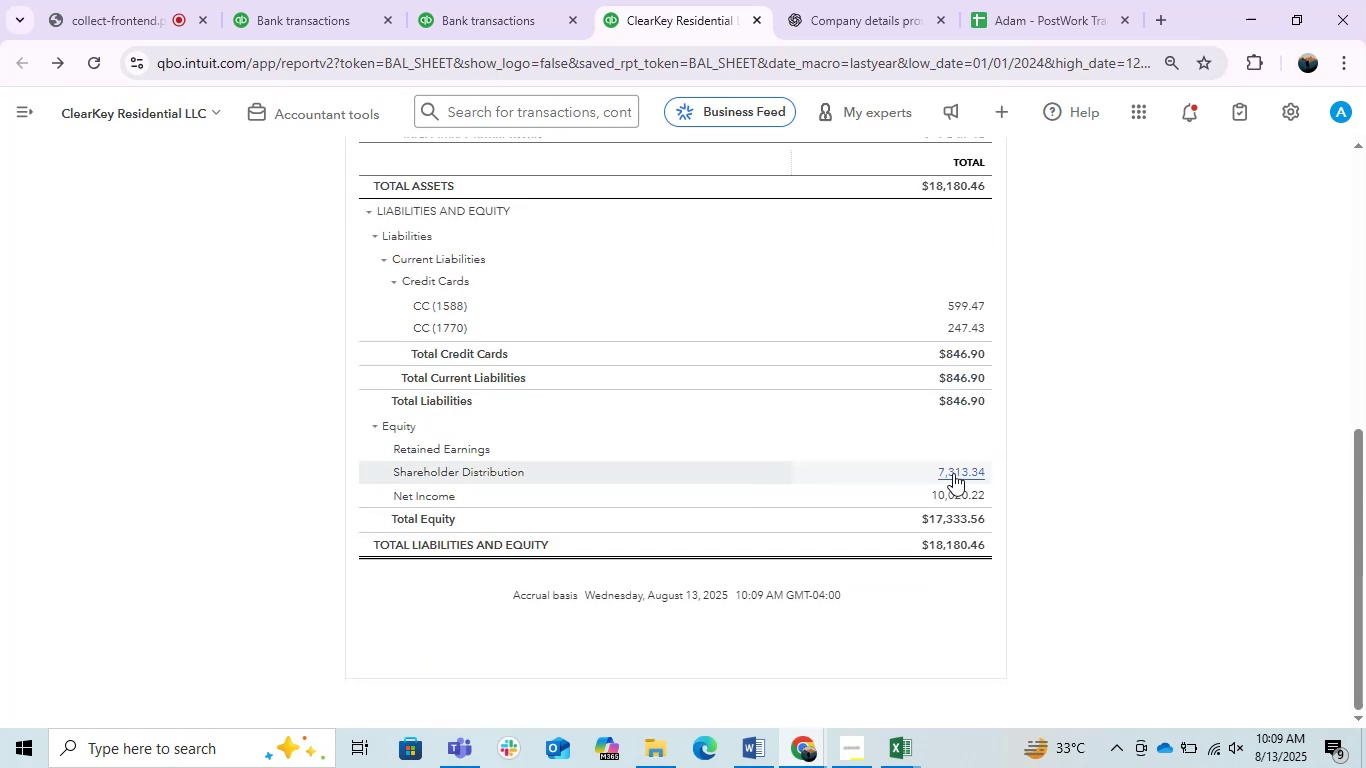 
scroll: coordinate [953, 473], scroll_direction: up, amount: 1.0
 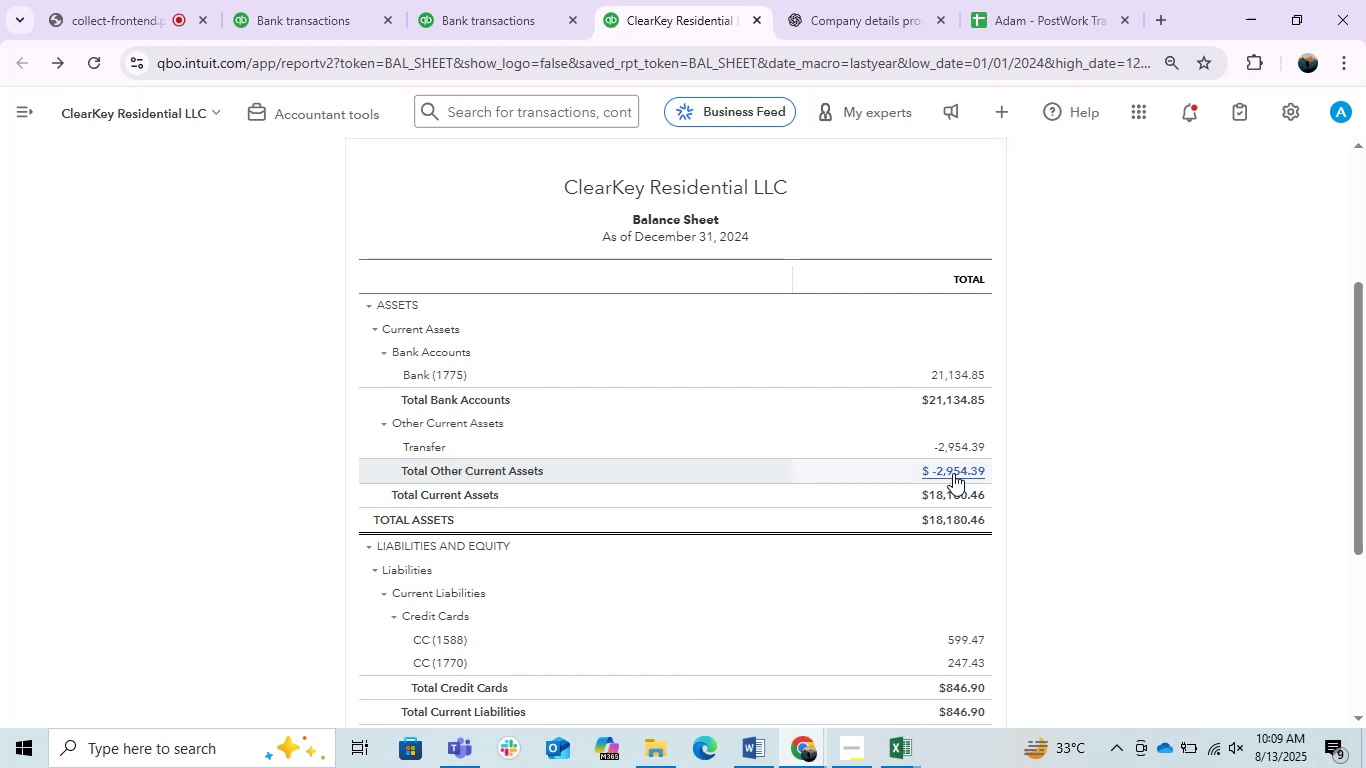 
left_click([283, 0])
 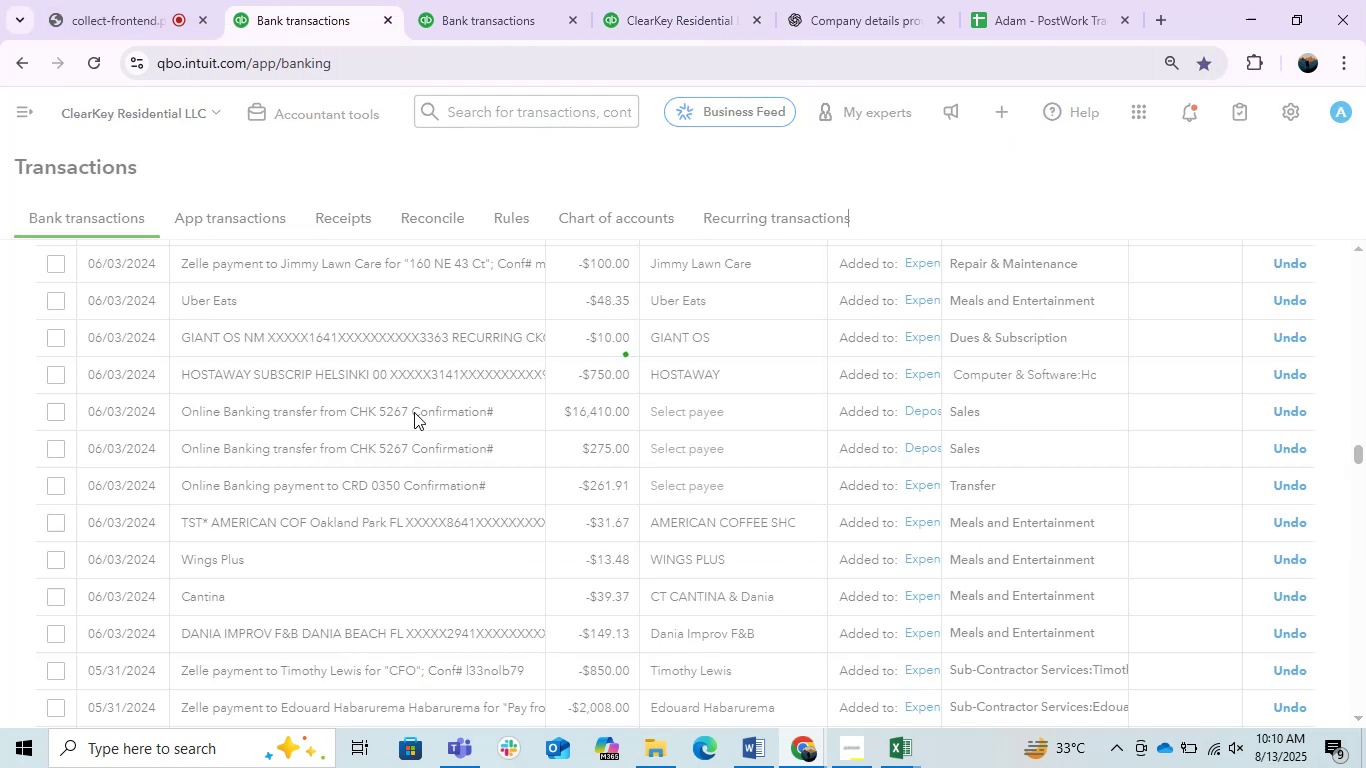 
scroll: coordinate [453, 454], scroll_direction: up, amount: 1.0
 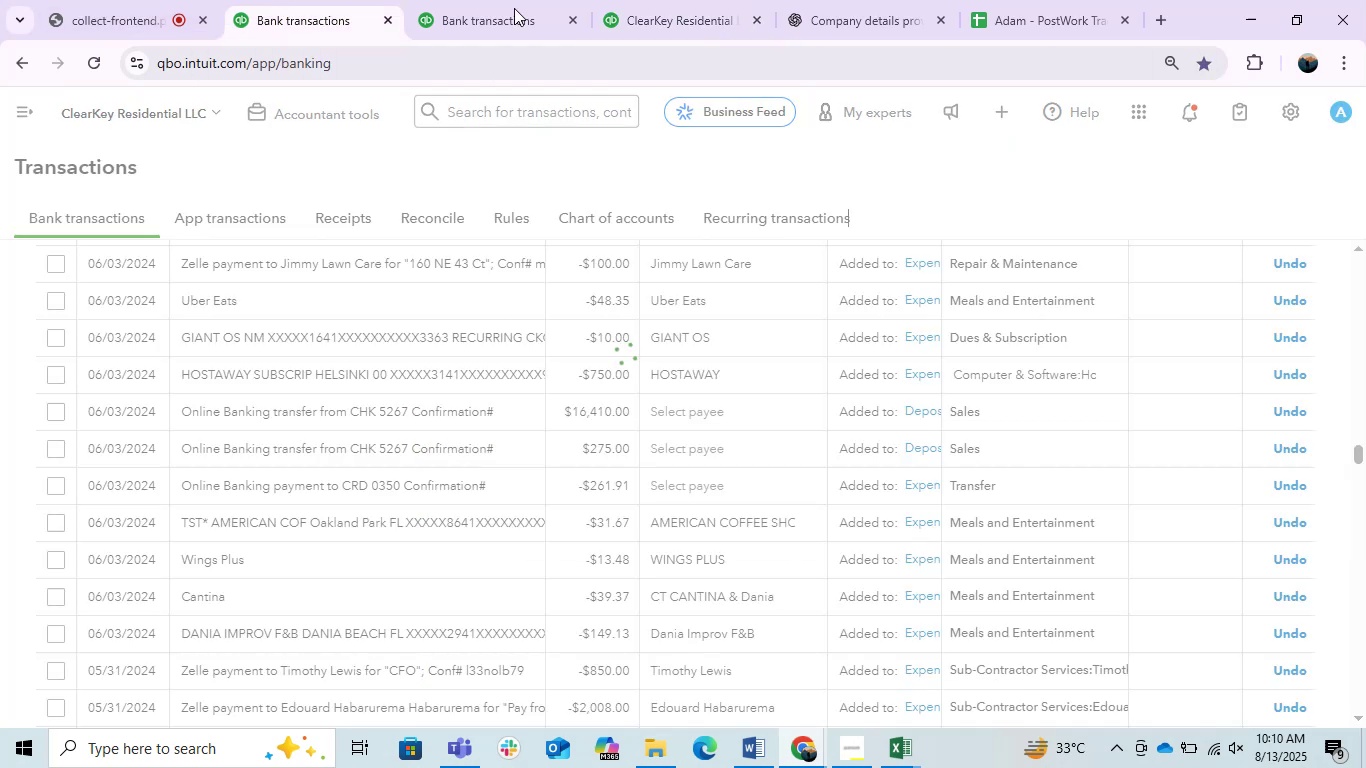 
left_click([524, 0])
 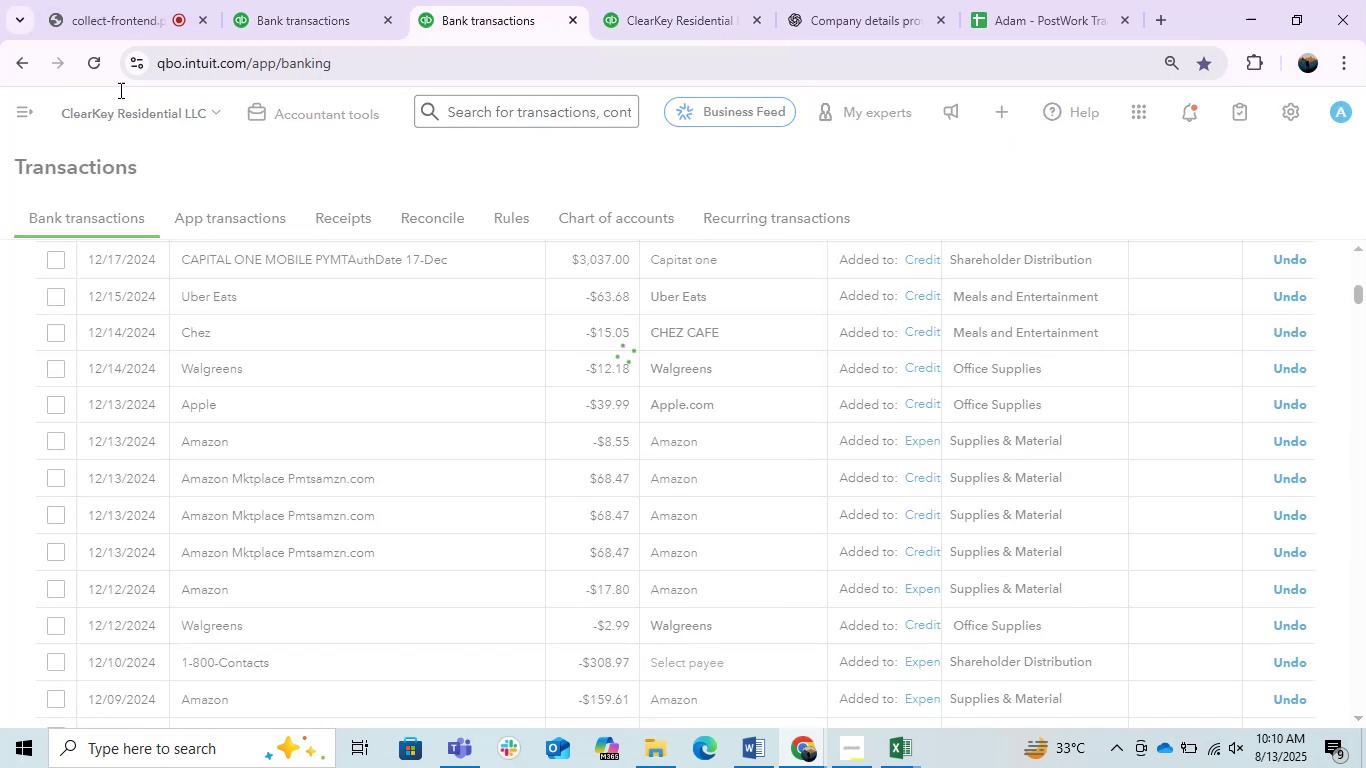 
left_click([129, 0])
 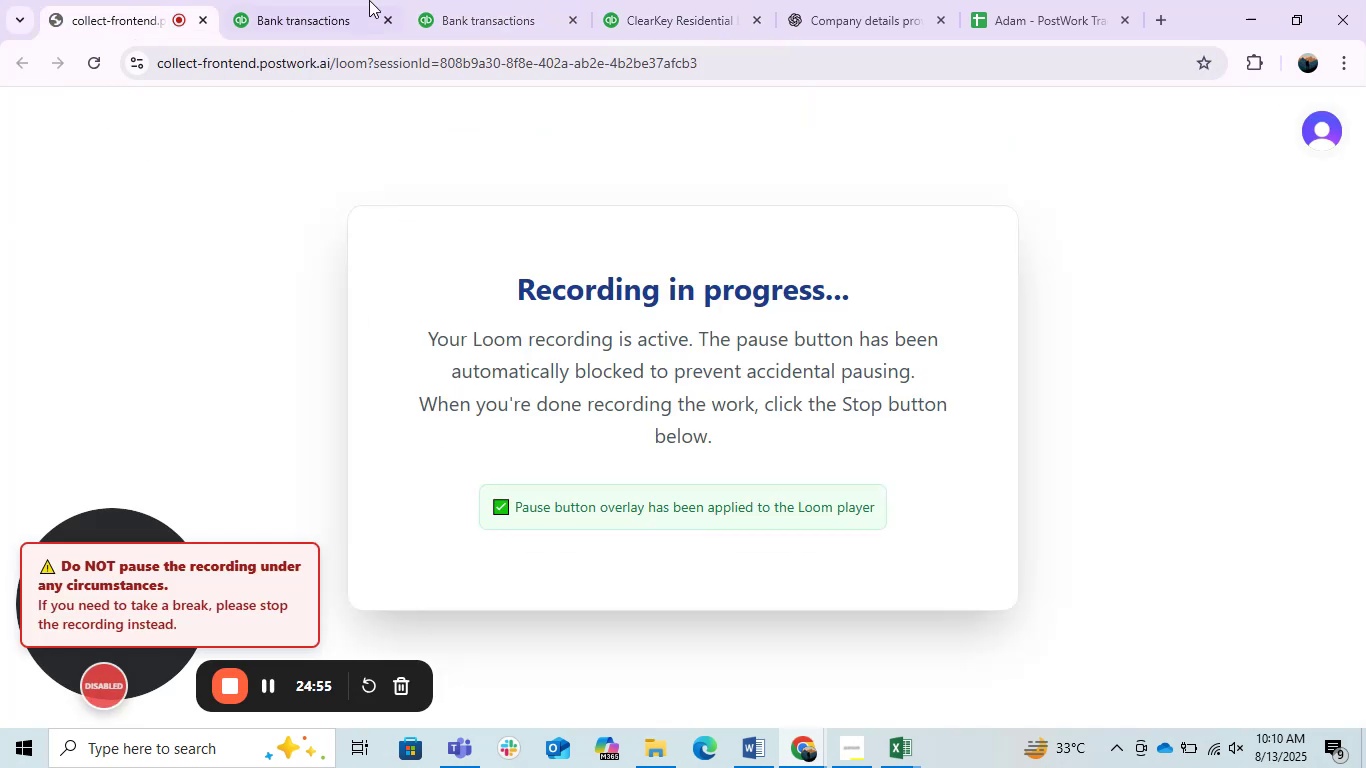 
left_click([344, 0])
 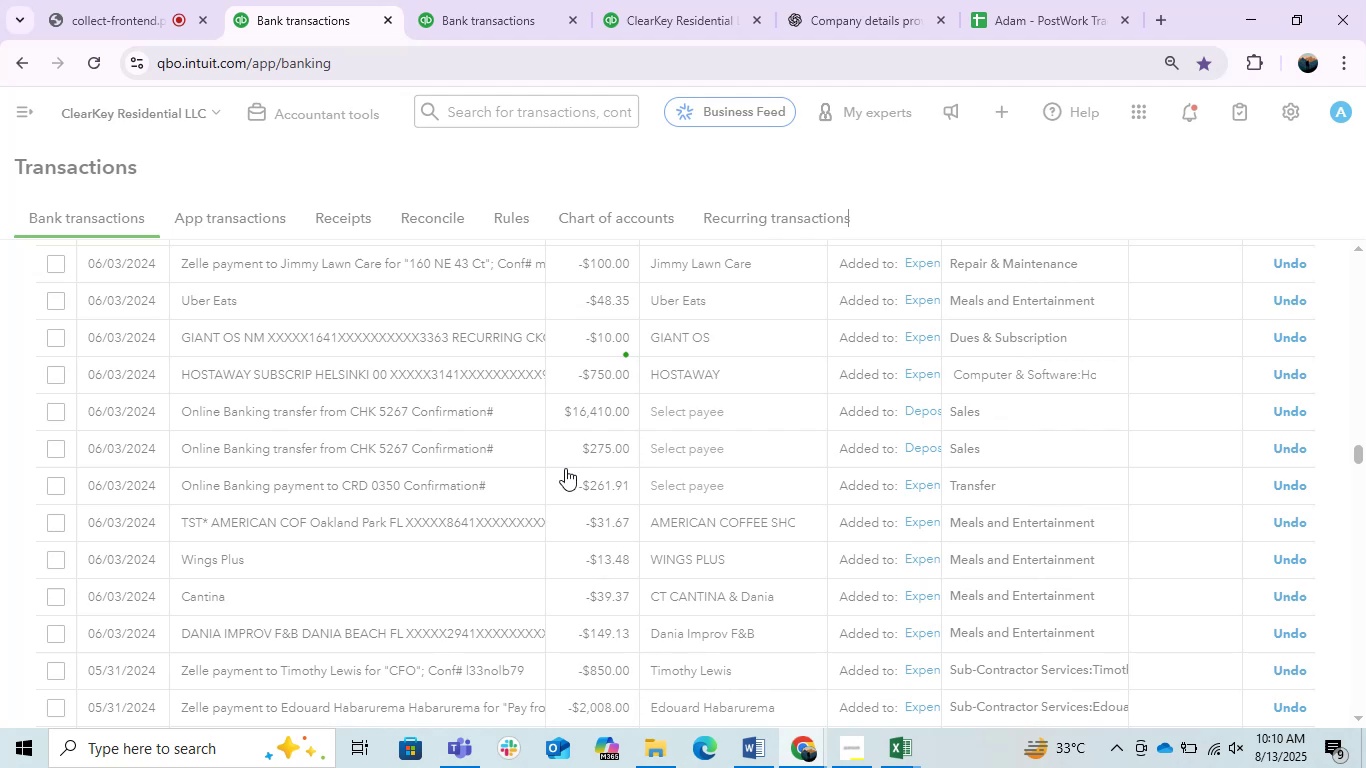 
wait(48.88)
 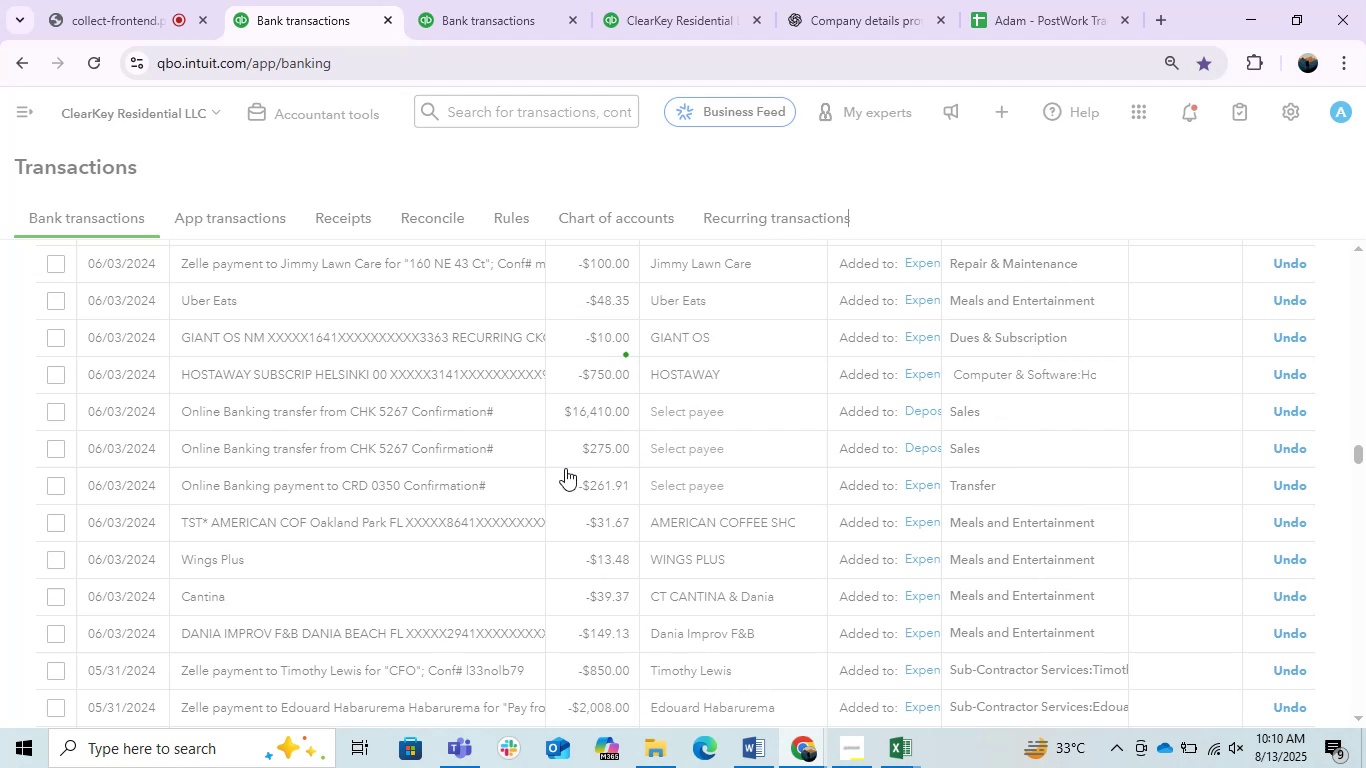 
scroll: coordinate [399, 537], scroll_direction: up, amount: 32.0
 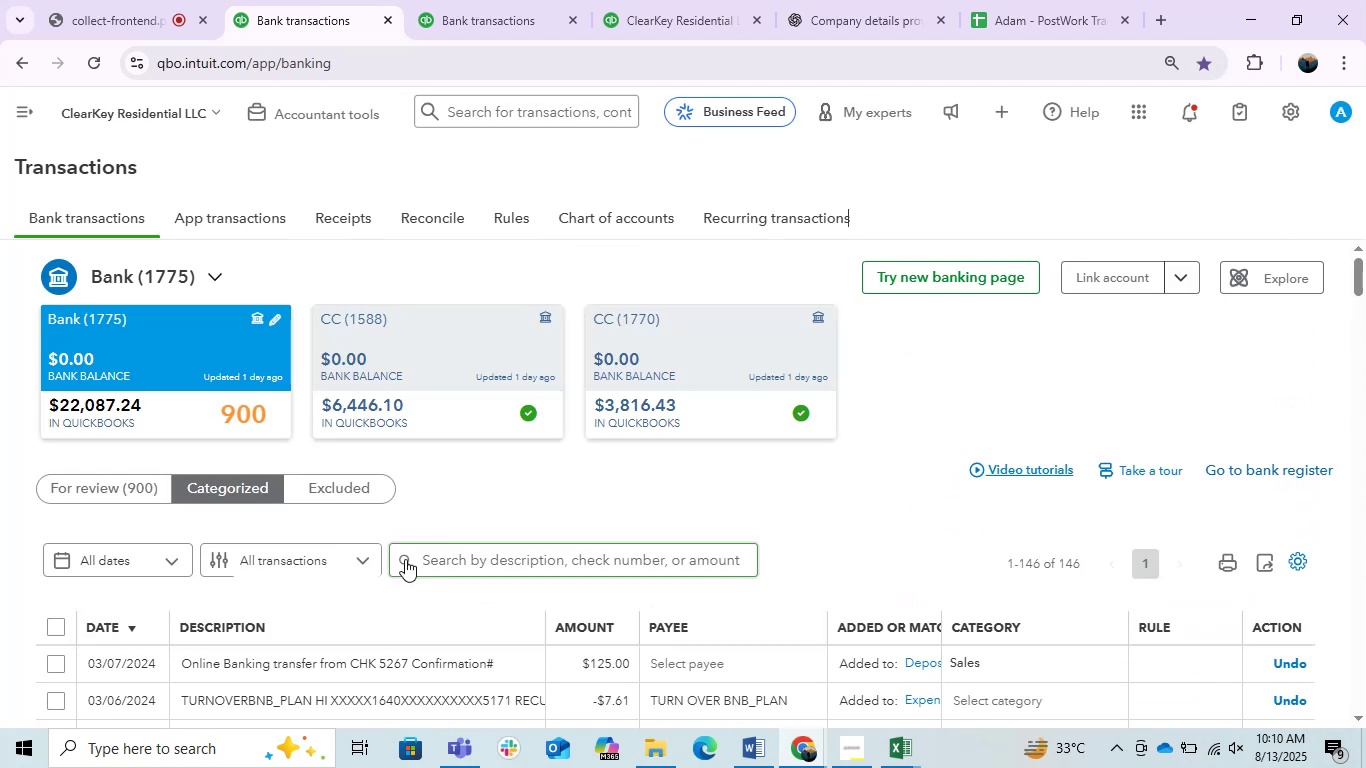 
scroll: coordinate [405, 559], scroll_direction: none, amount: 0.0
 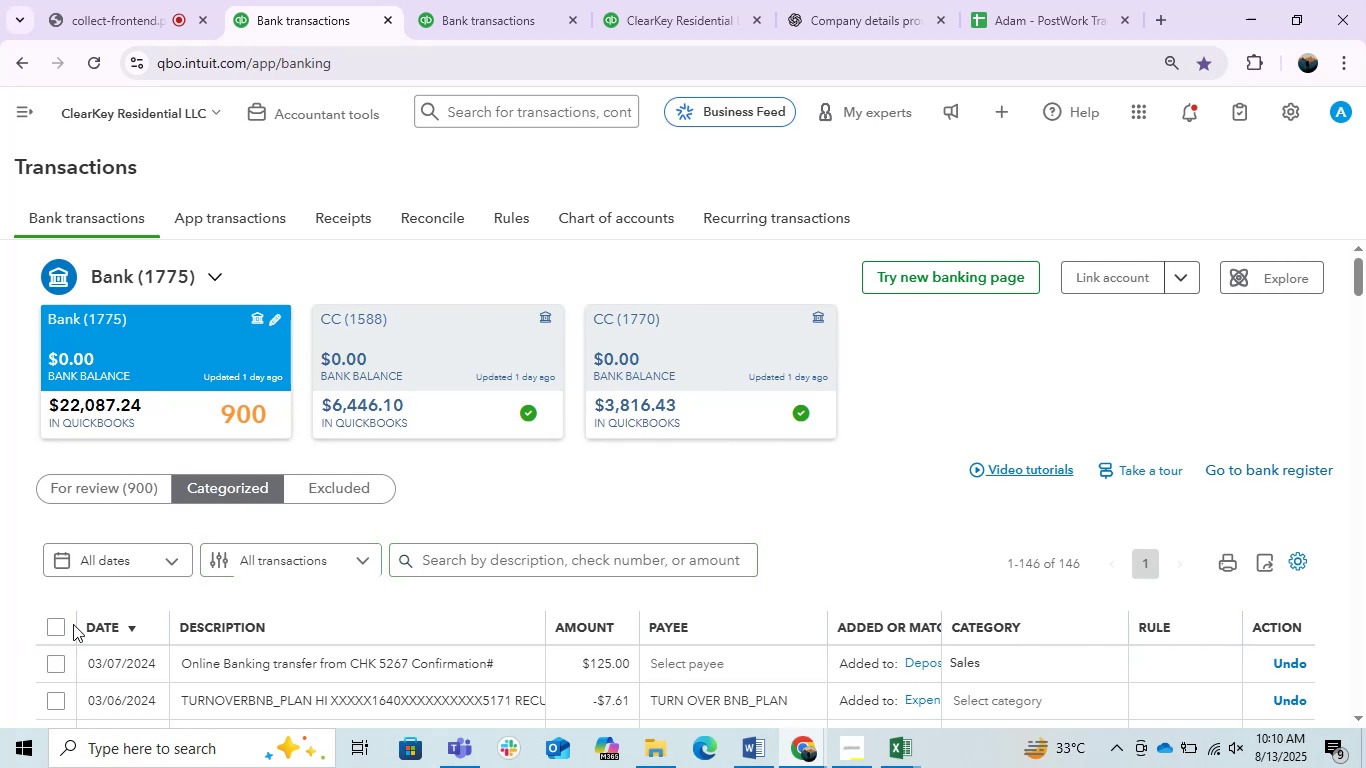 
left_click([55, 628])
 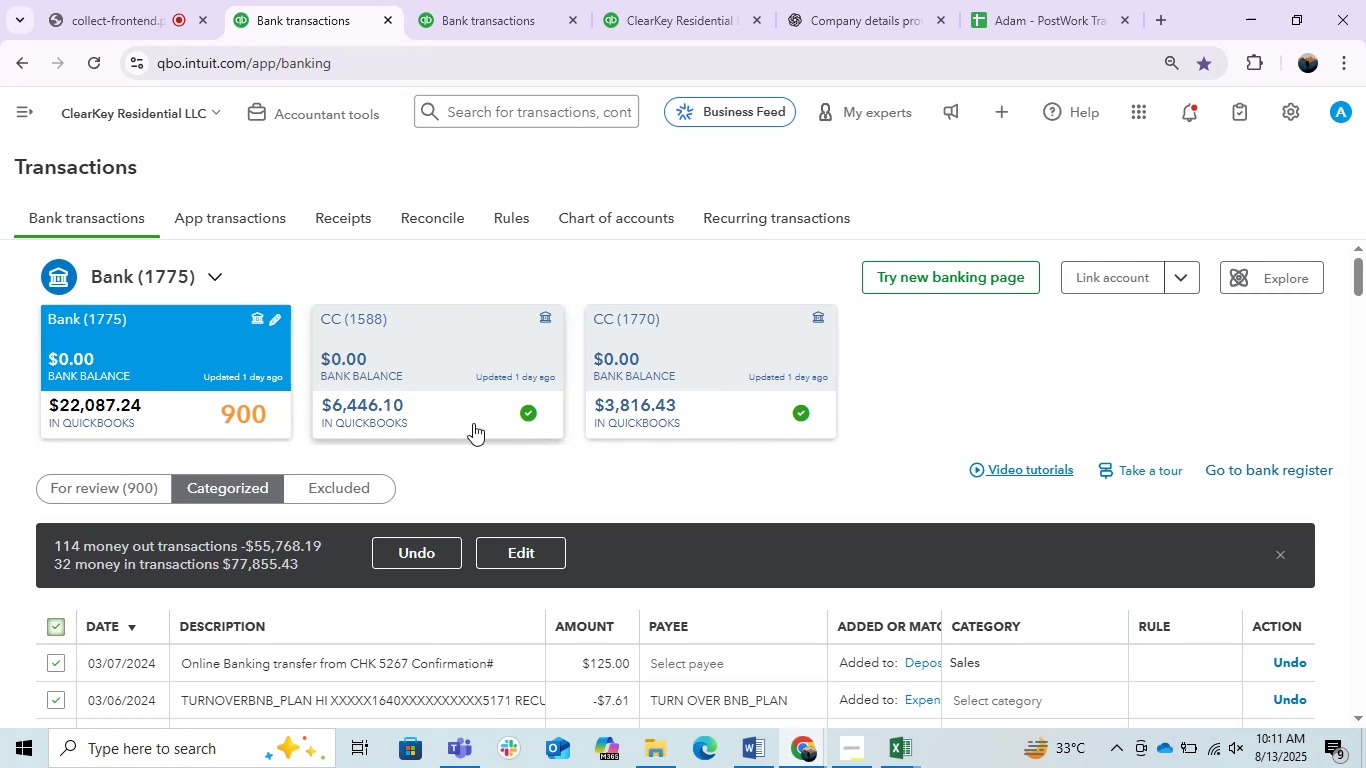 
left_click([434, 550])
 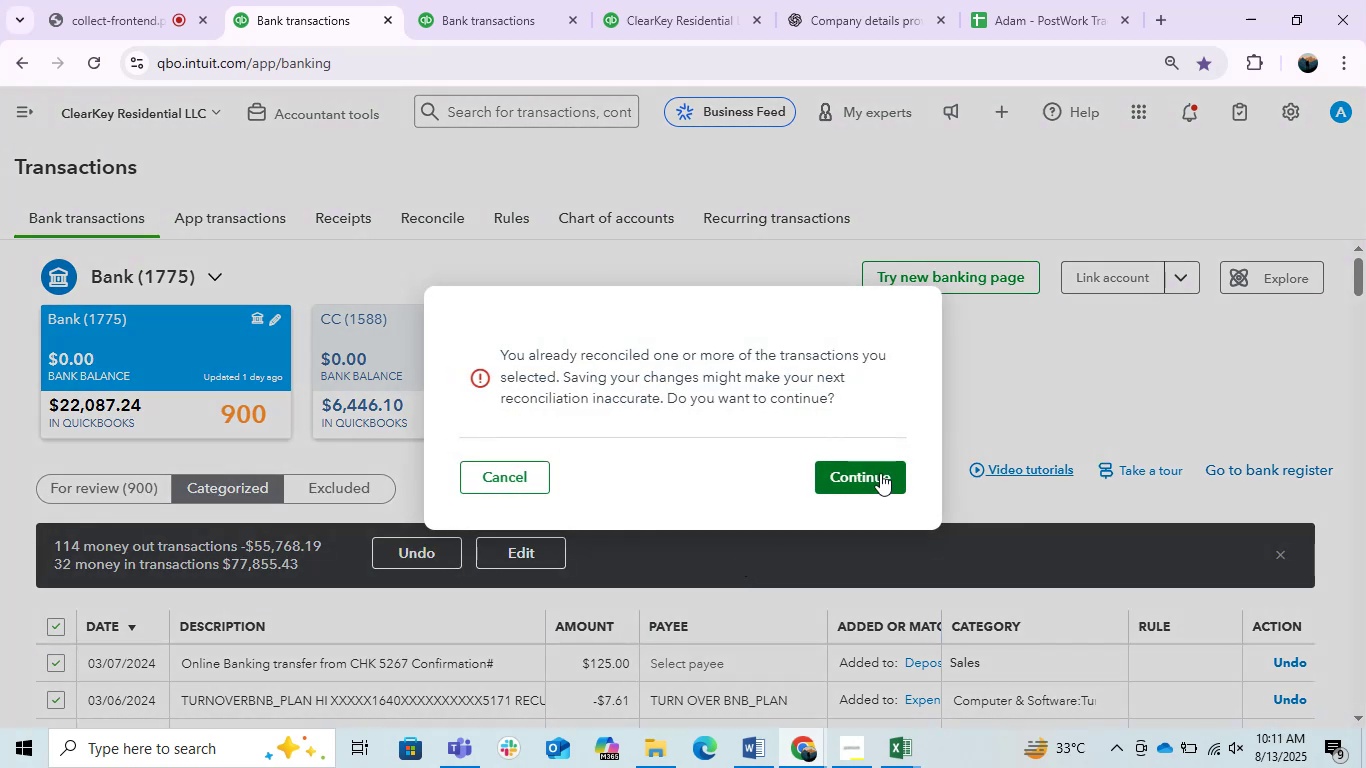 
left_click([447, 0])
 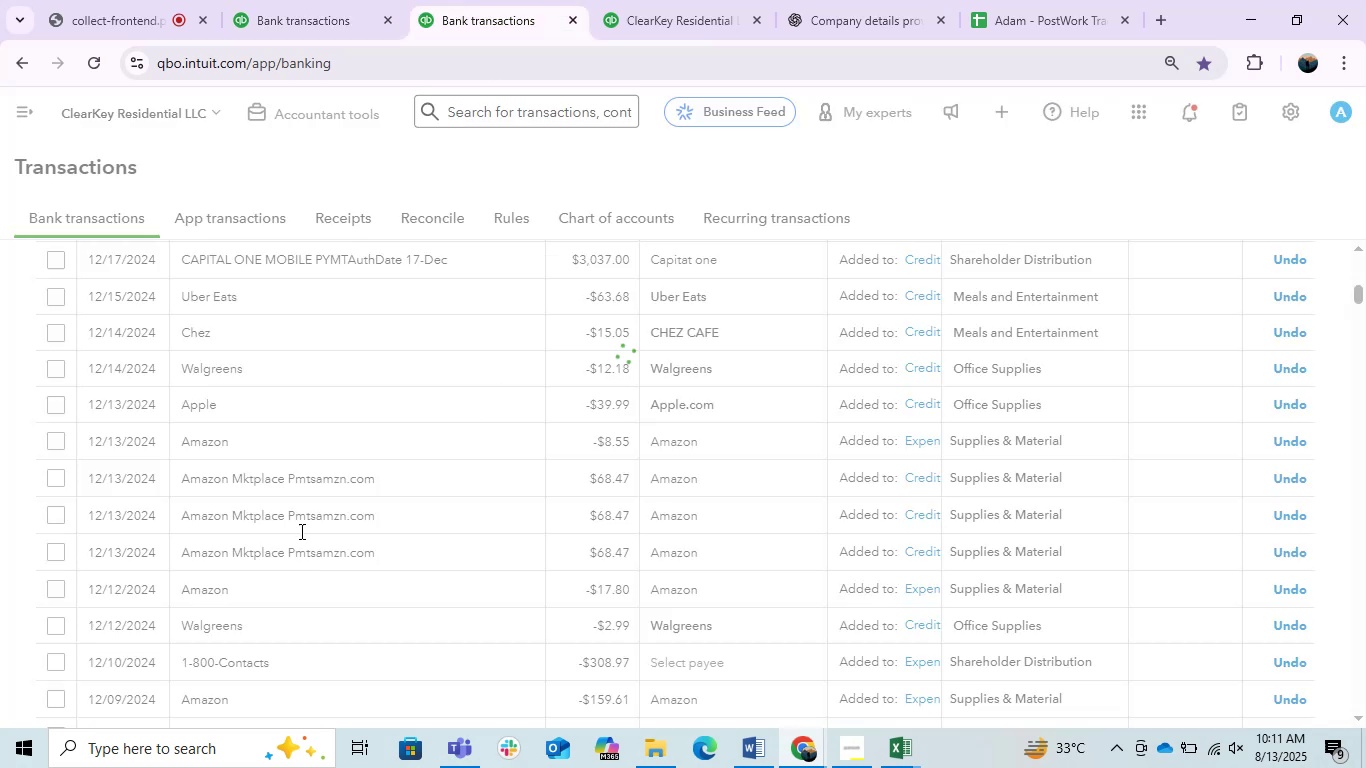 
scroll: coordinate [806, 503], scroll_direction: up, amount: 6.0
 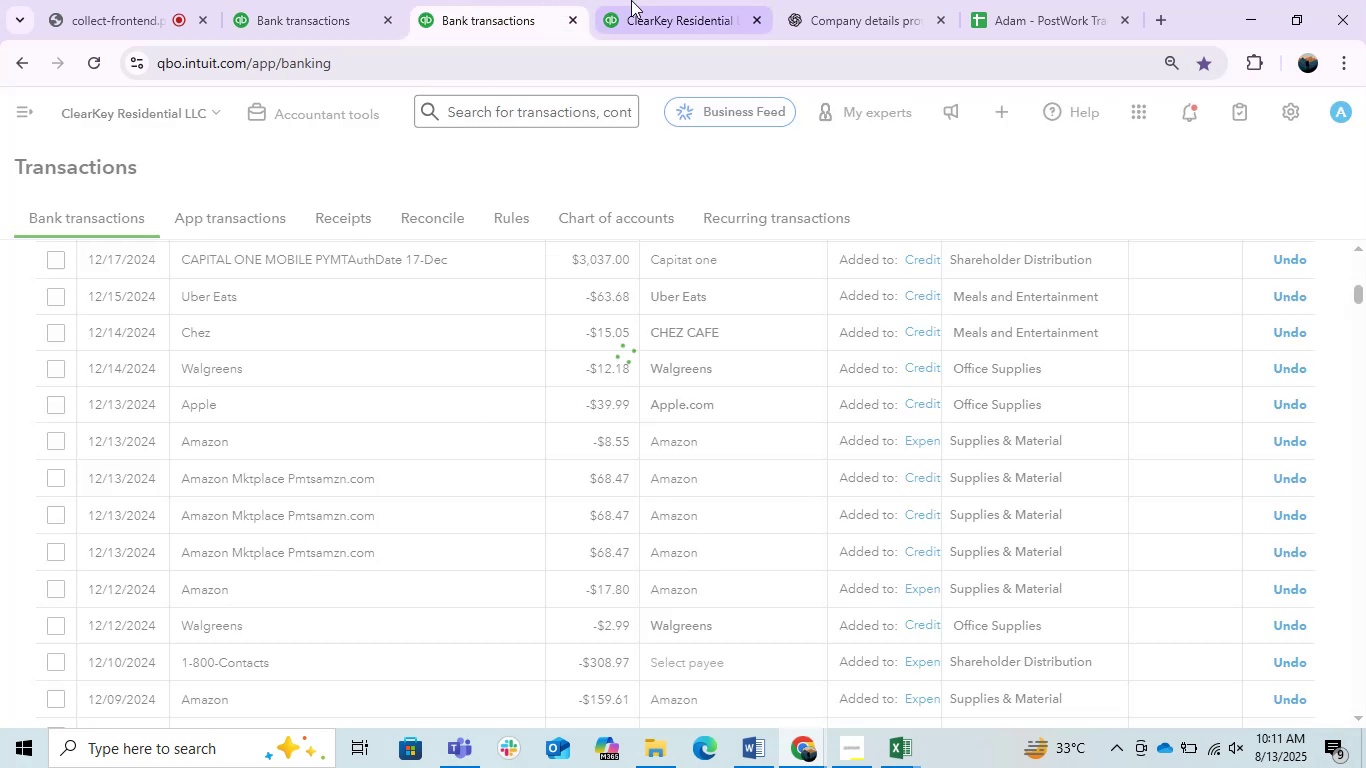 
left_click([641, 7])
 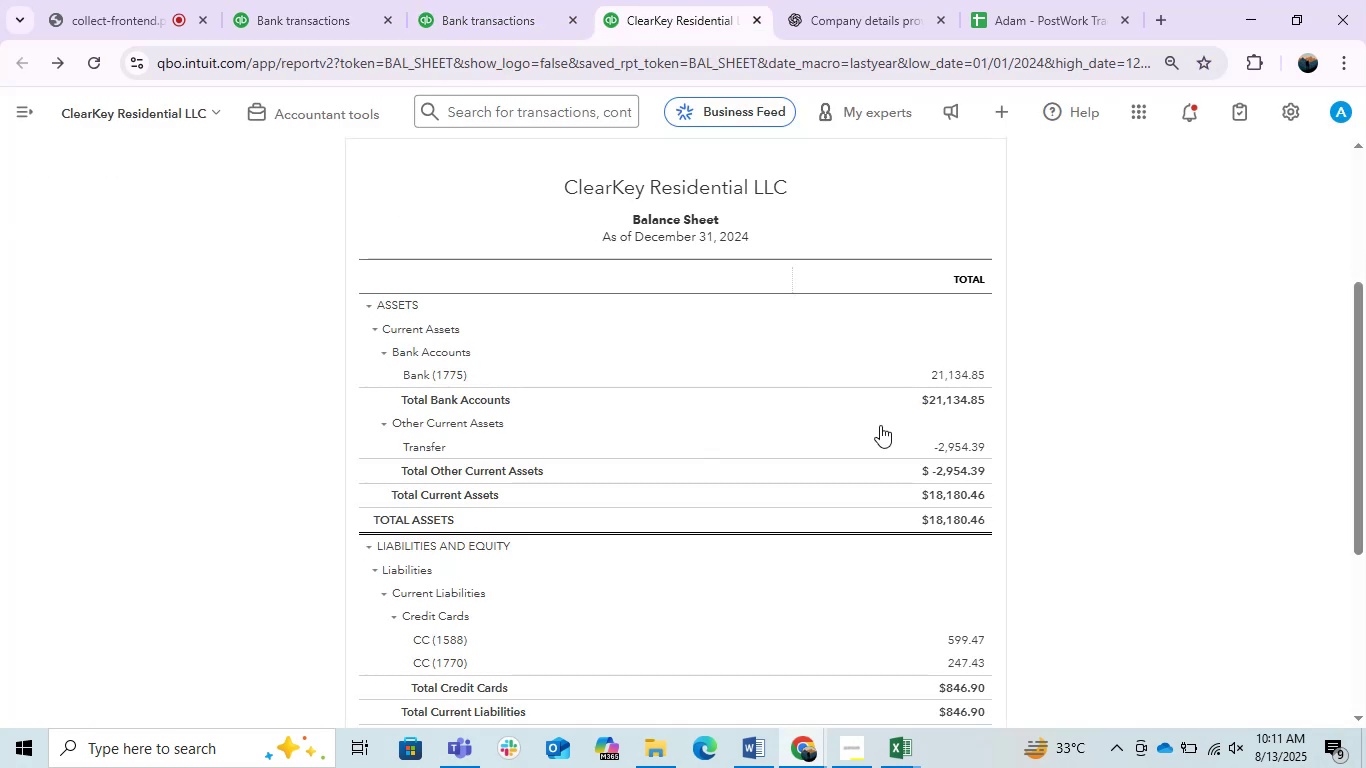 
scroll: coordinate [950, 504], scroll_direction: up, amount: 4.0
 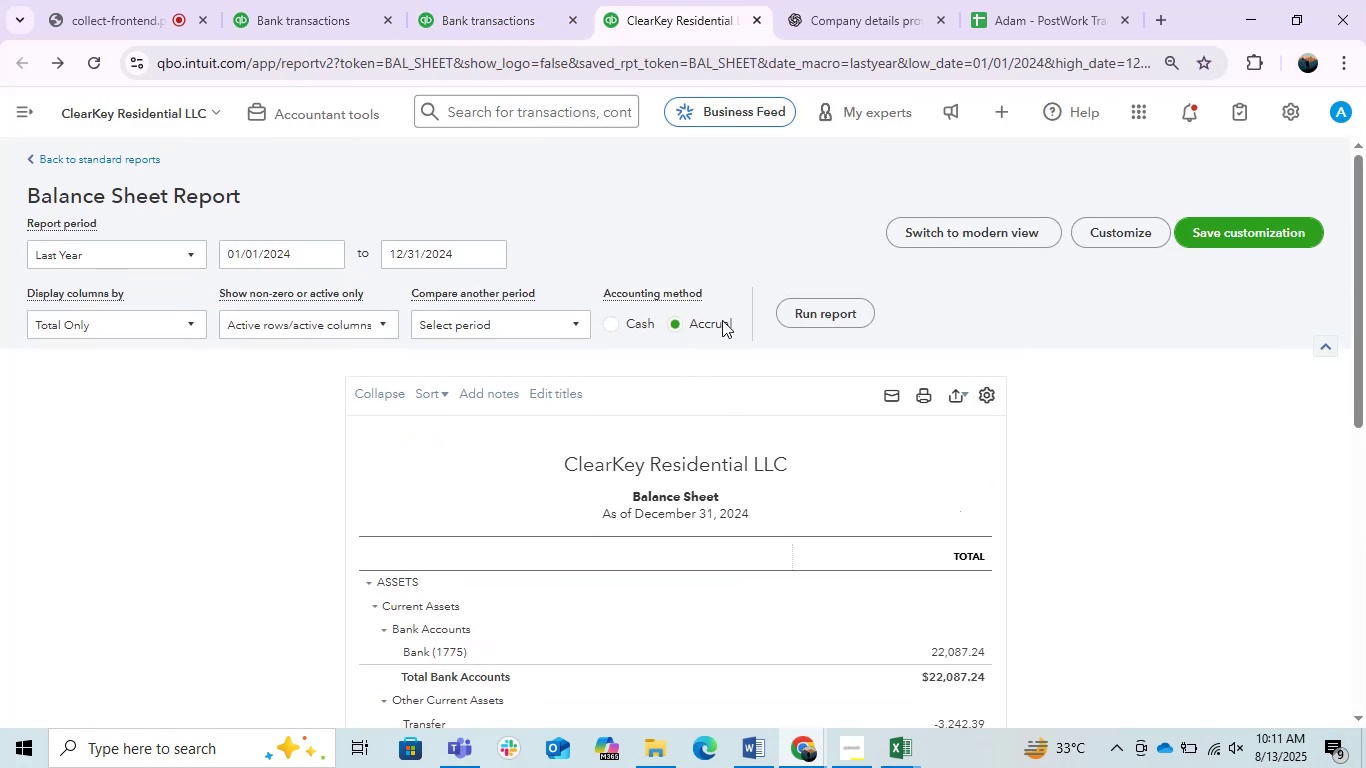 
left_click([840, 312])
 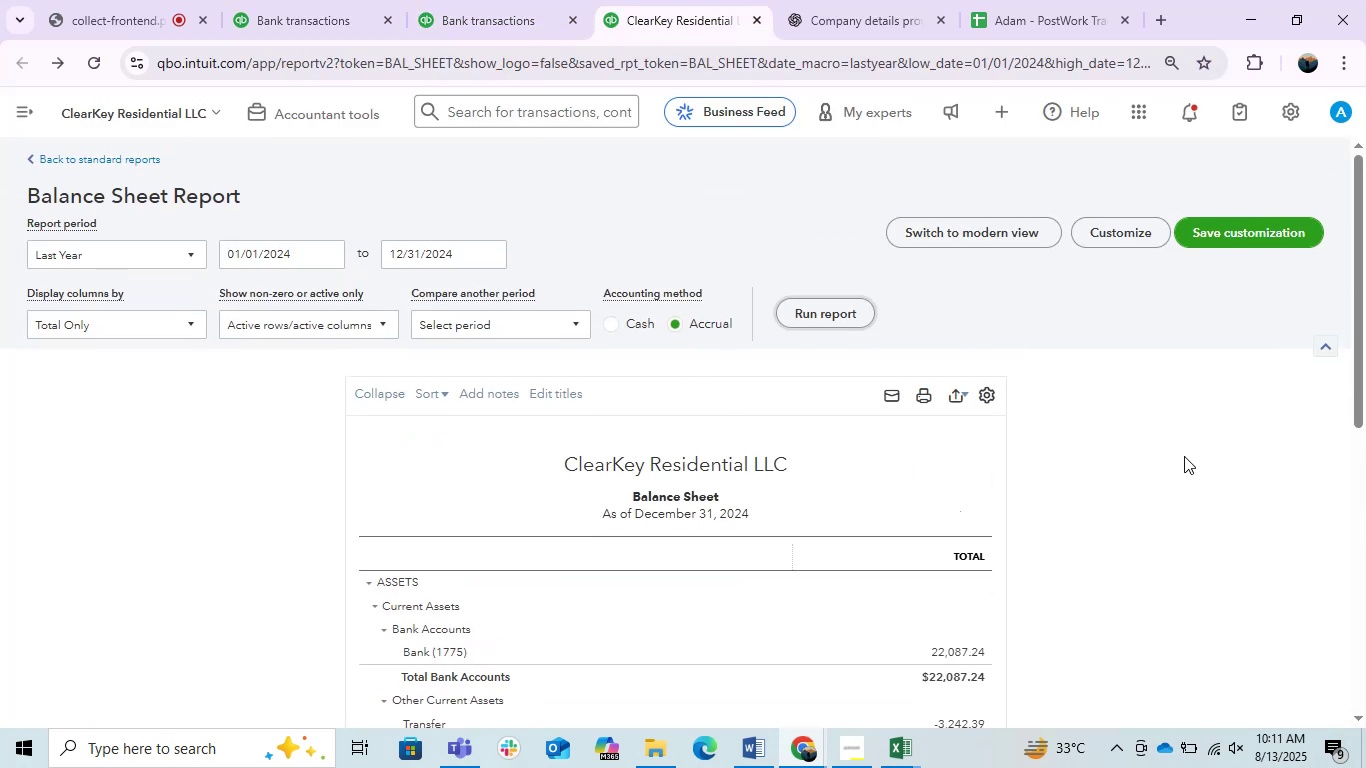 
scroll: coordinate [1184, 468], scroll_direction: down, amount: 1.0
 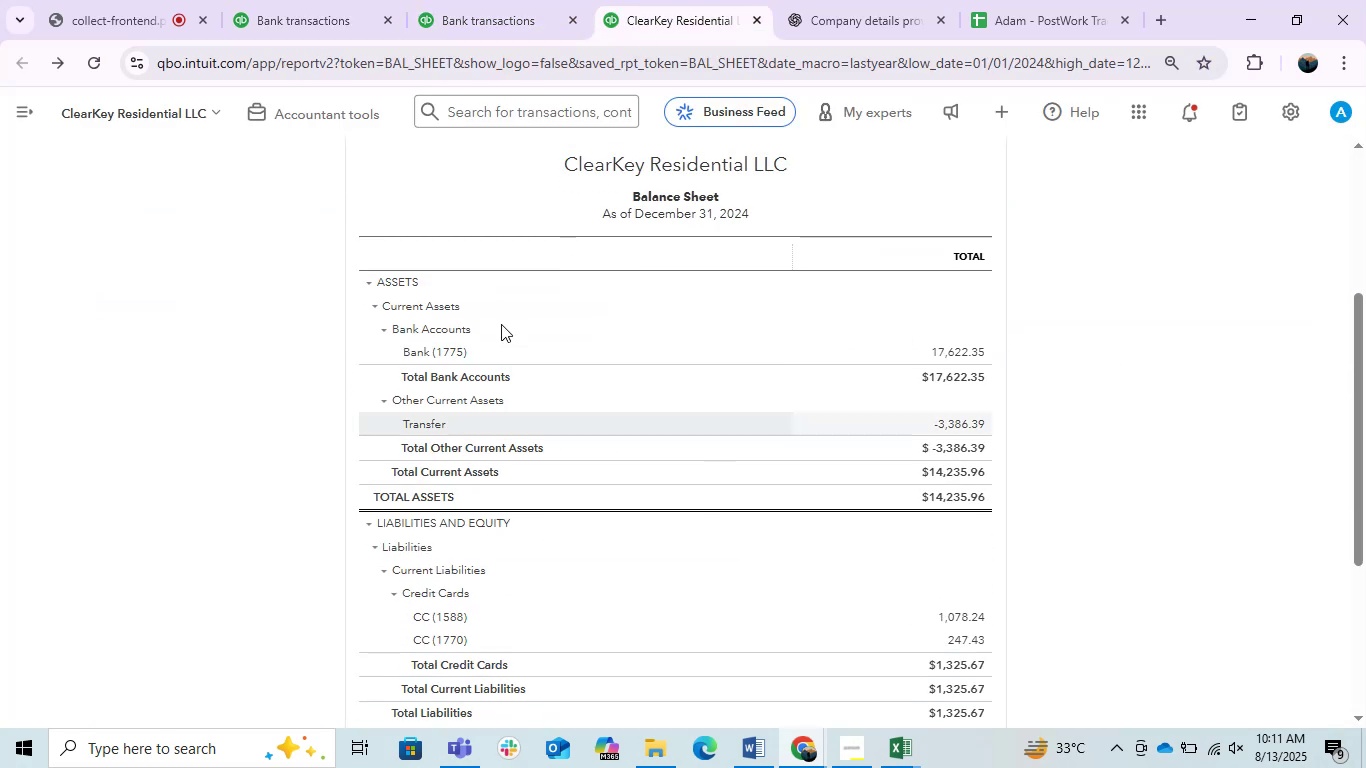 
left_click([351, 0])
 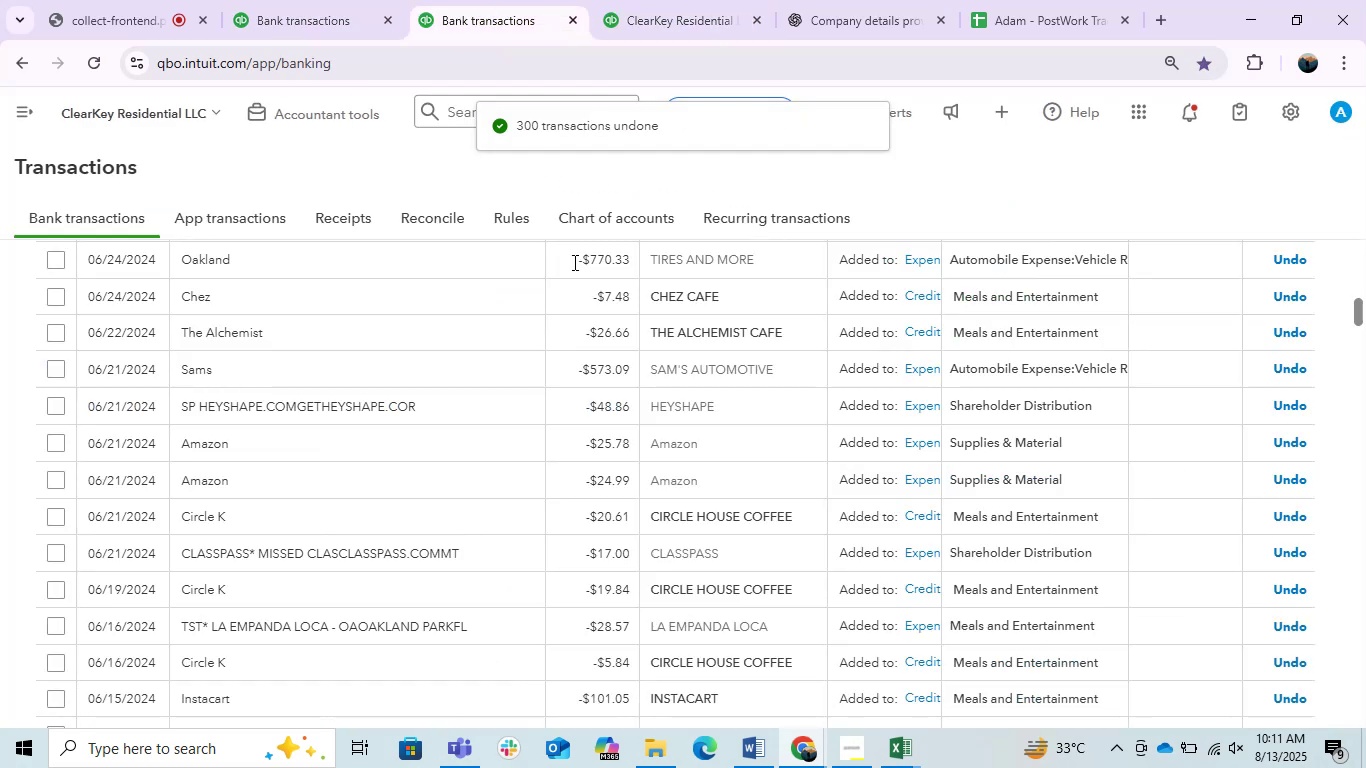 
scroll: coordinate [1250, 513], scroll_direction: up, amount: 7.0
 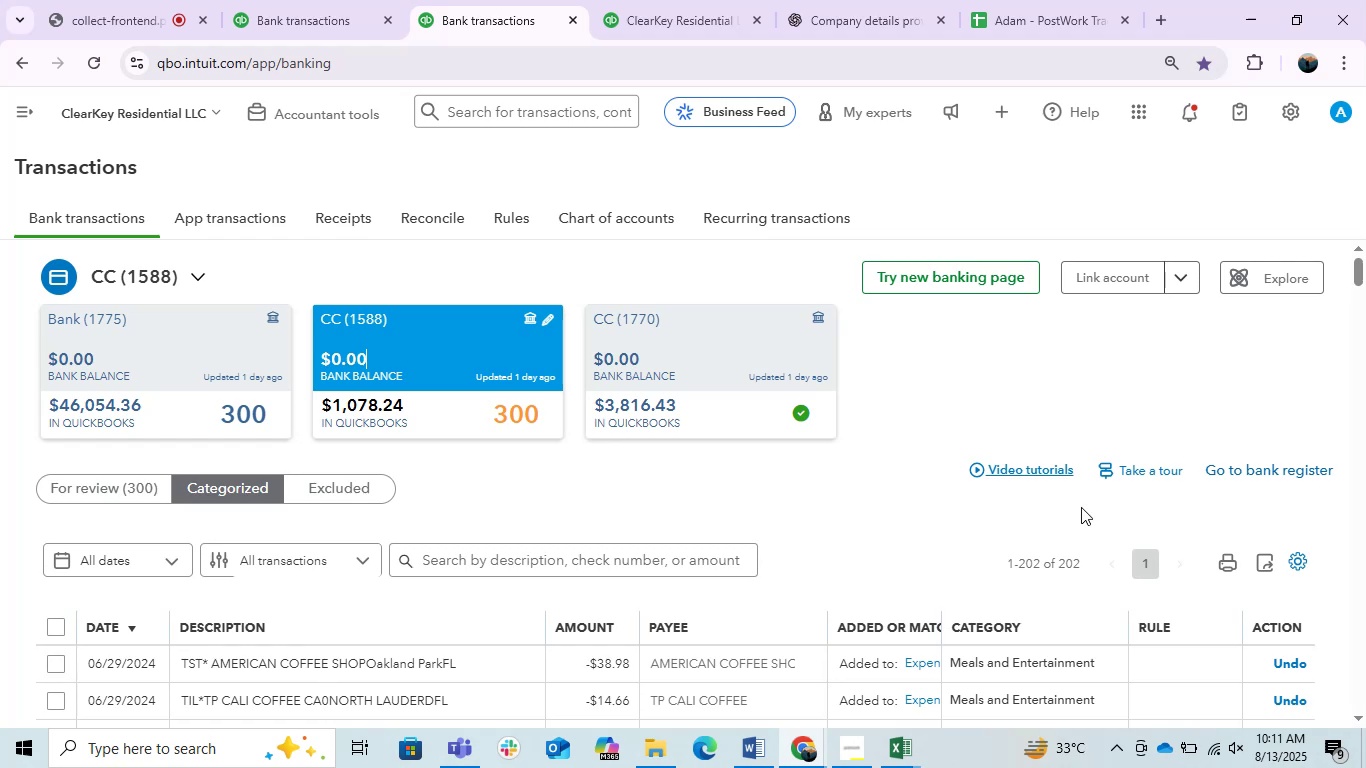 
scroll: coordinate [620, 545], scroll_direction: down, amount: 1.0
 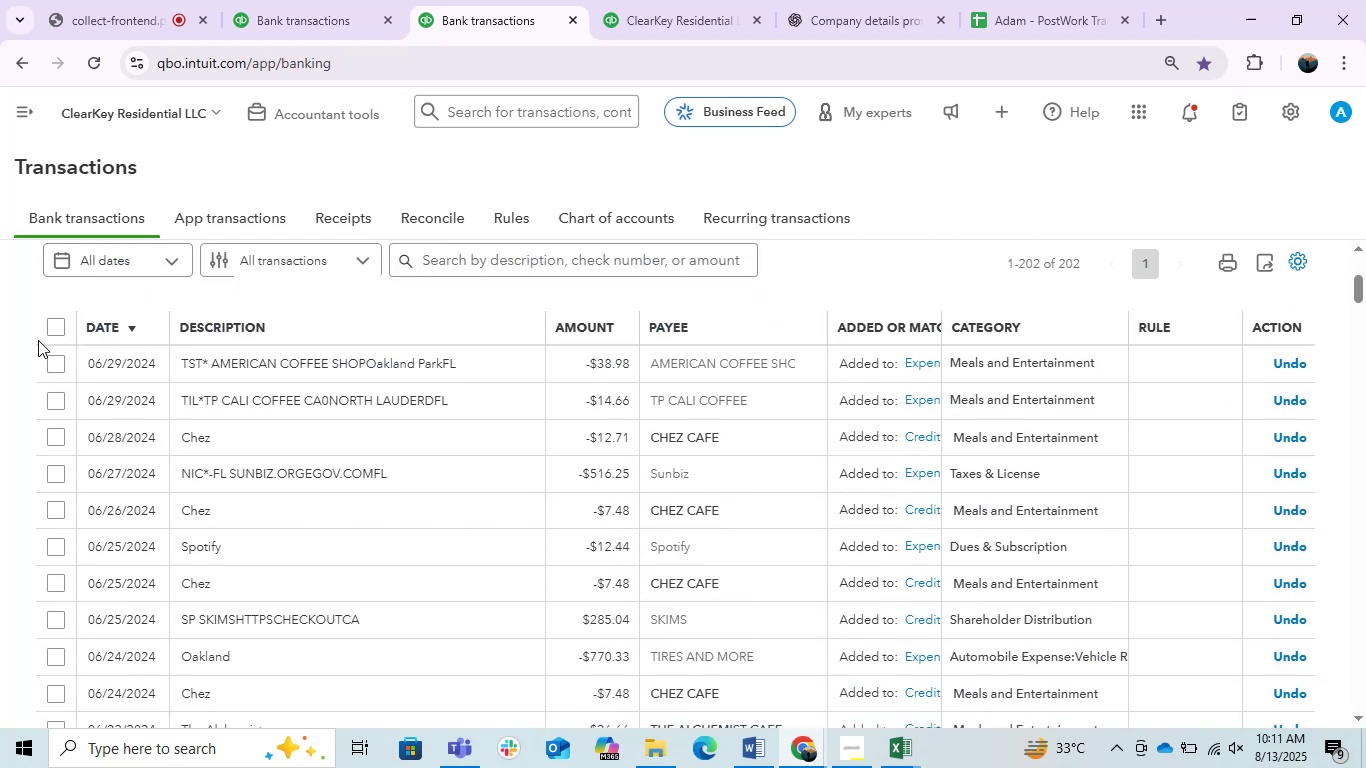 
left_click([56, 329])
 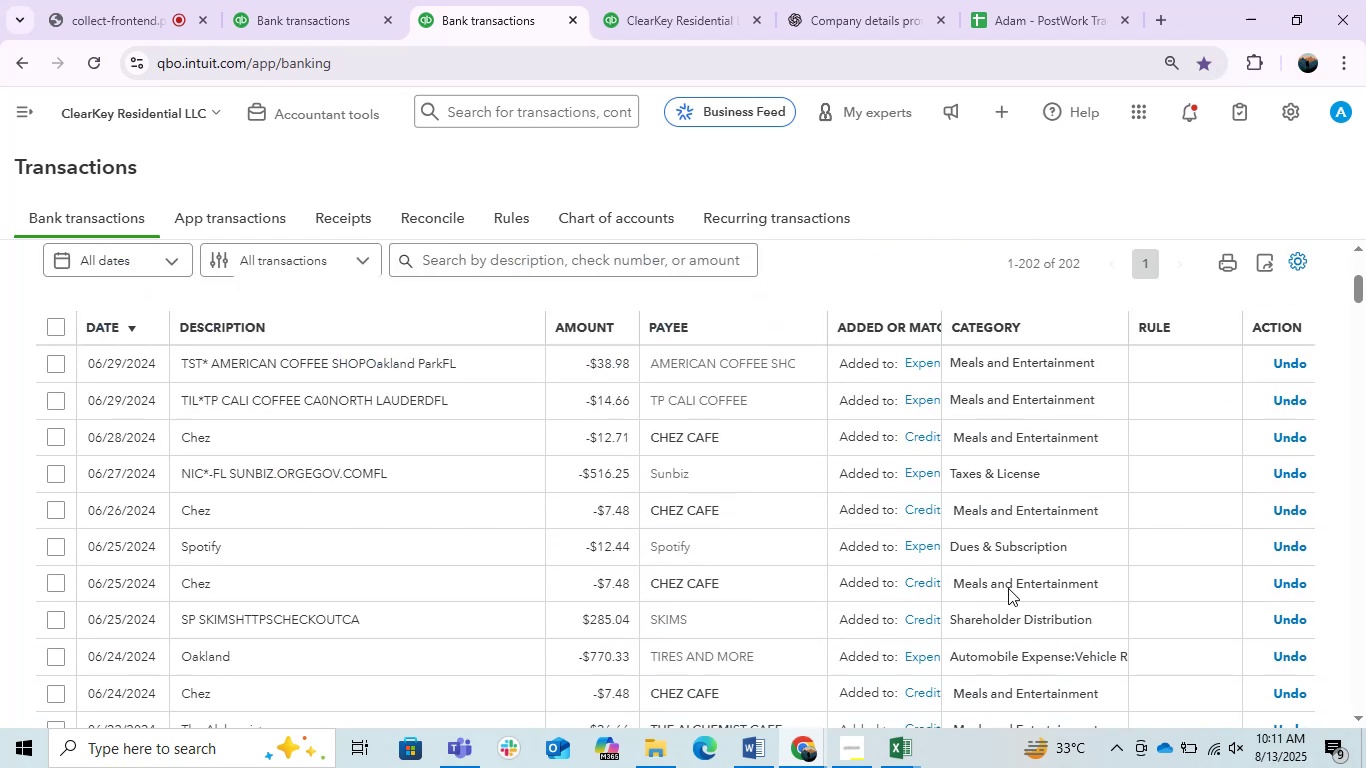 
scroll: coordinate [1009, 588], scroll_direction: up, amount: 3.0
 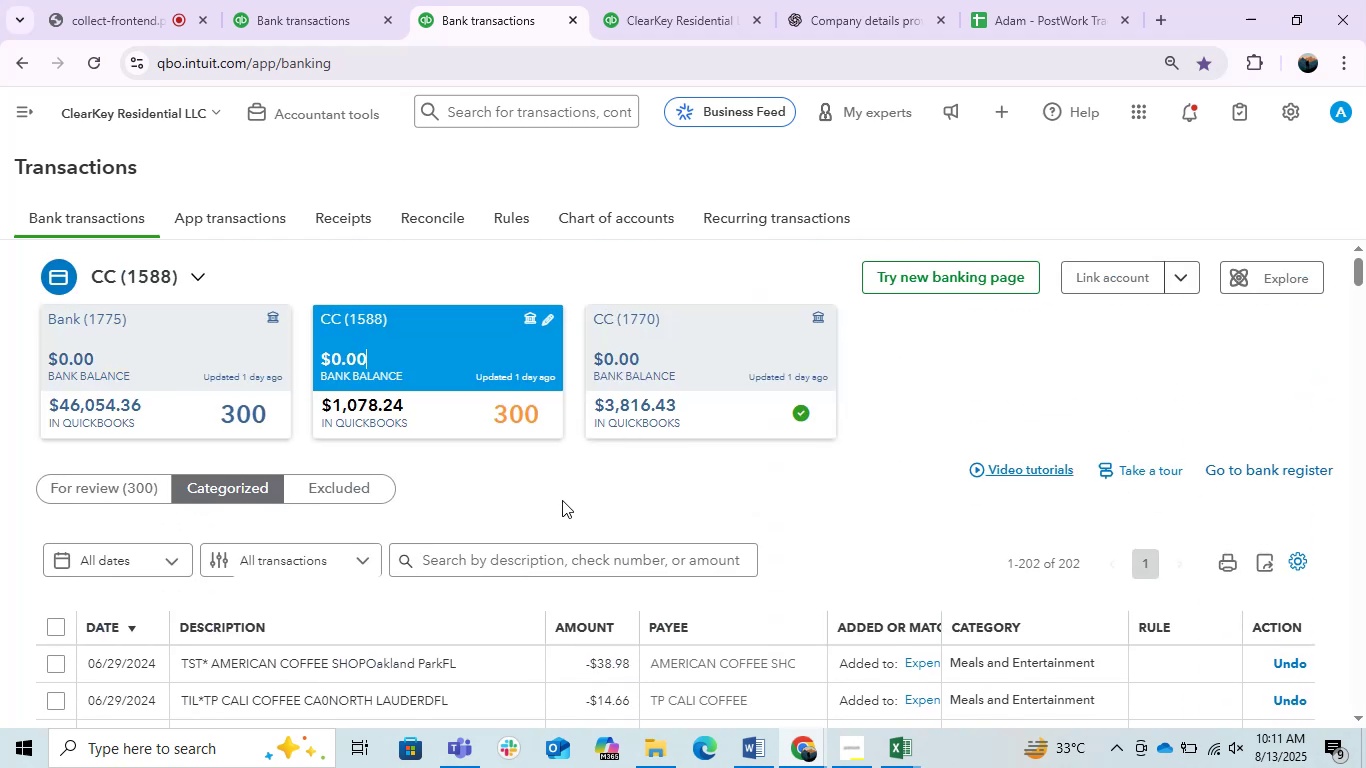 
scroll: coordinate [500, 542], scroll_direction: down, amount: 2.0
 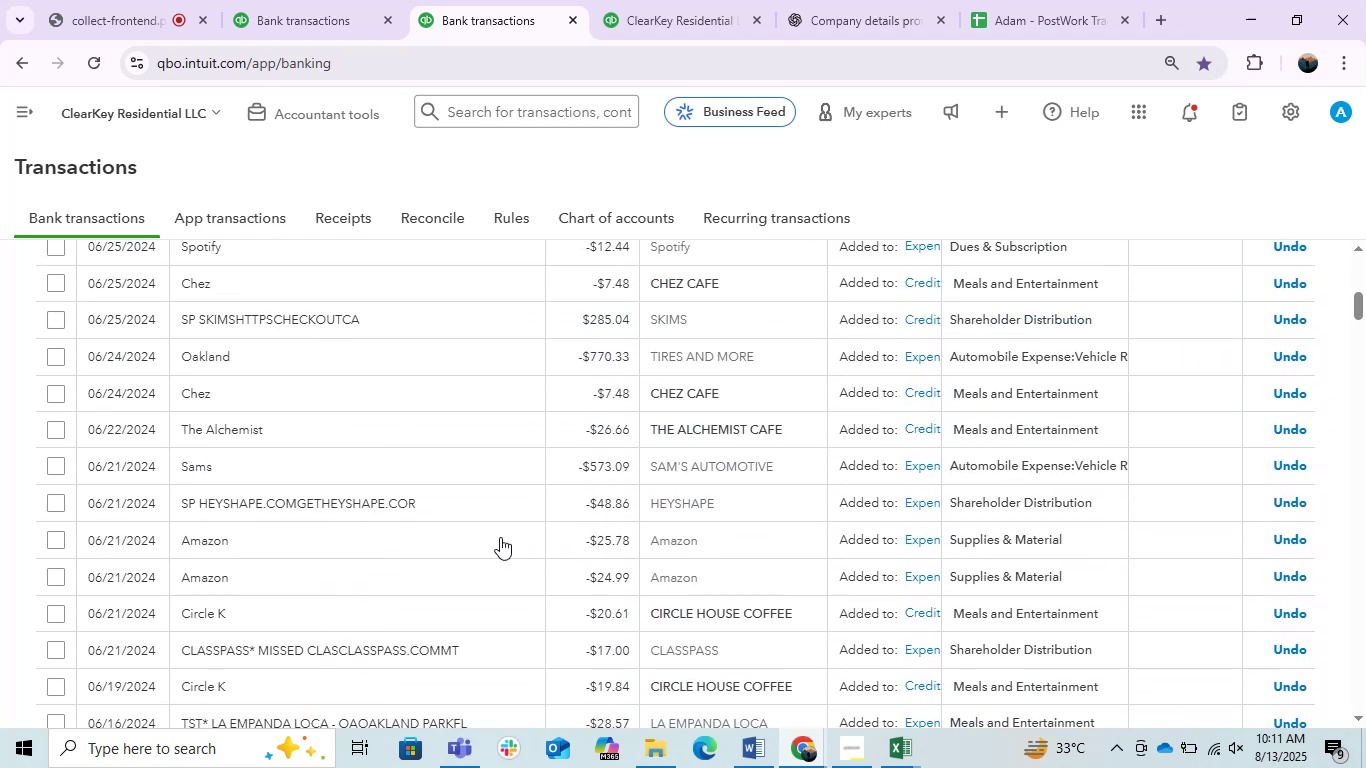 
scroll: coordinate [500, 537], scroll_direction: up, amount: 1.0
 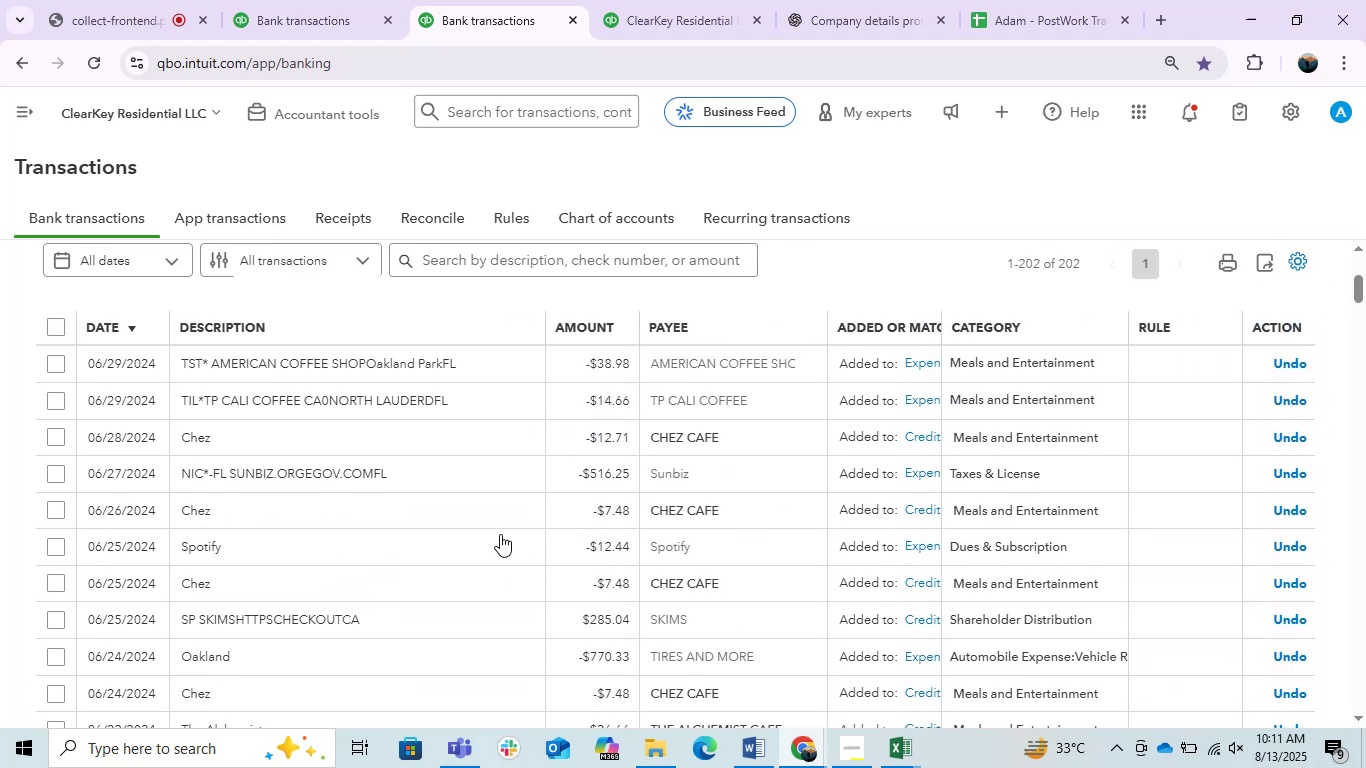 
scroll: coordinate [500, 534], scroll_direction: down, amount: 1.0
 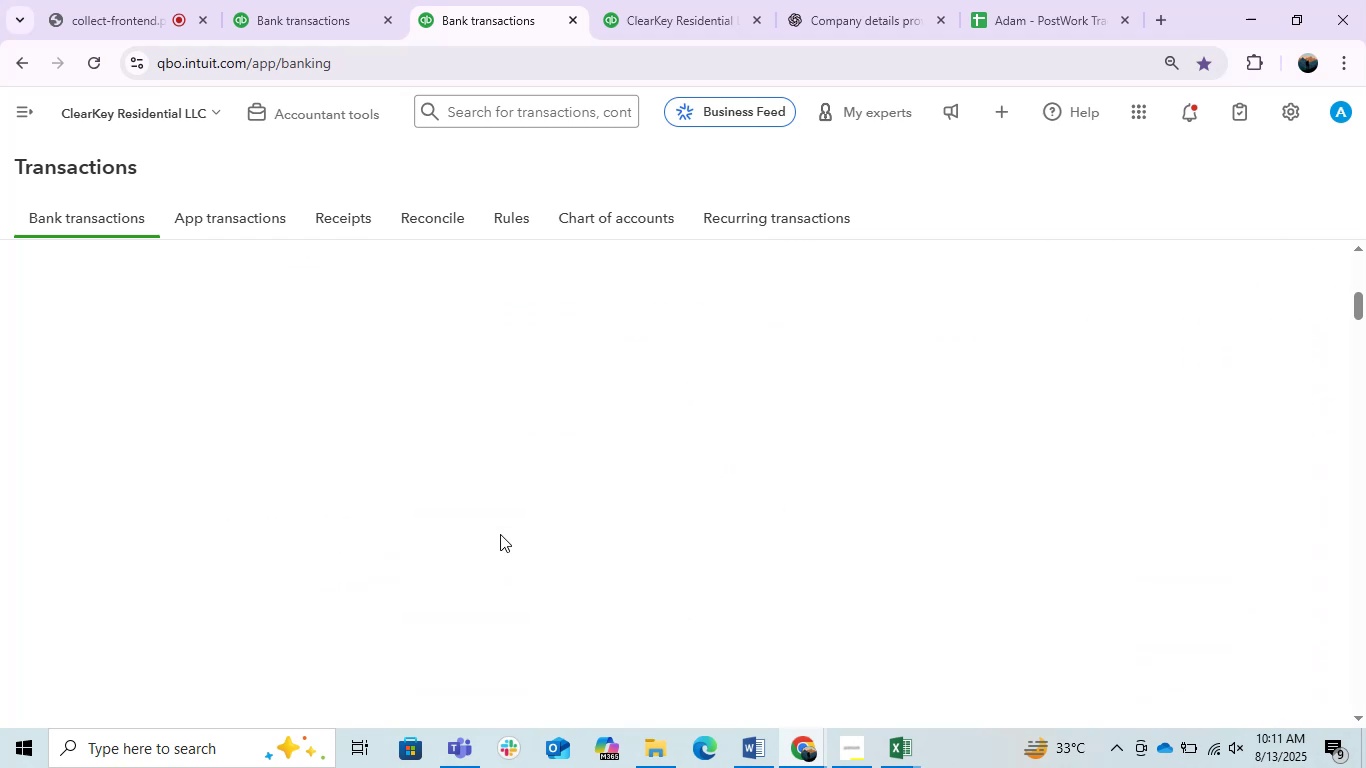 
scroll: coordinate [500, 534], scroll_direction: up, amount: 2.0
 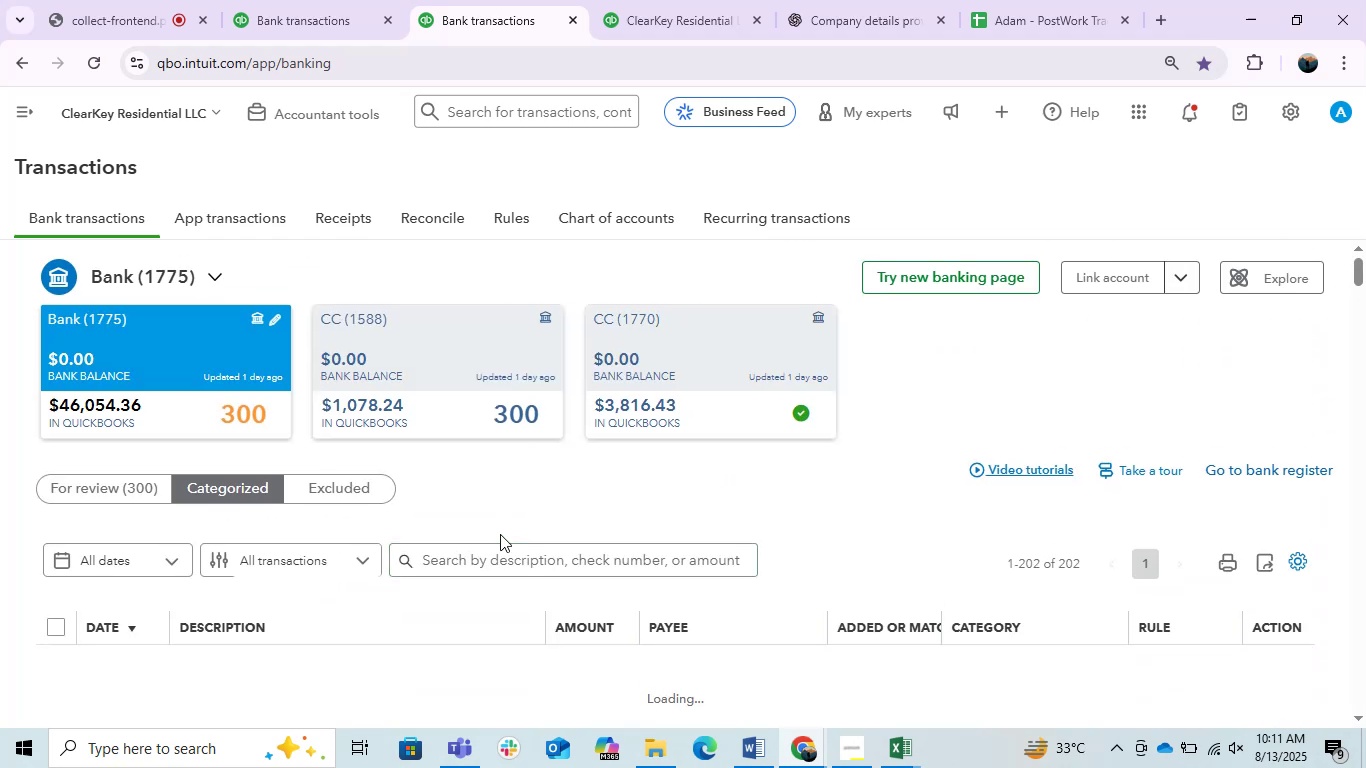 
scroll: coordinate [500, 534], scroll_direction: down, amount: 1.0
 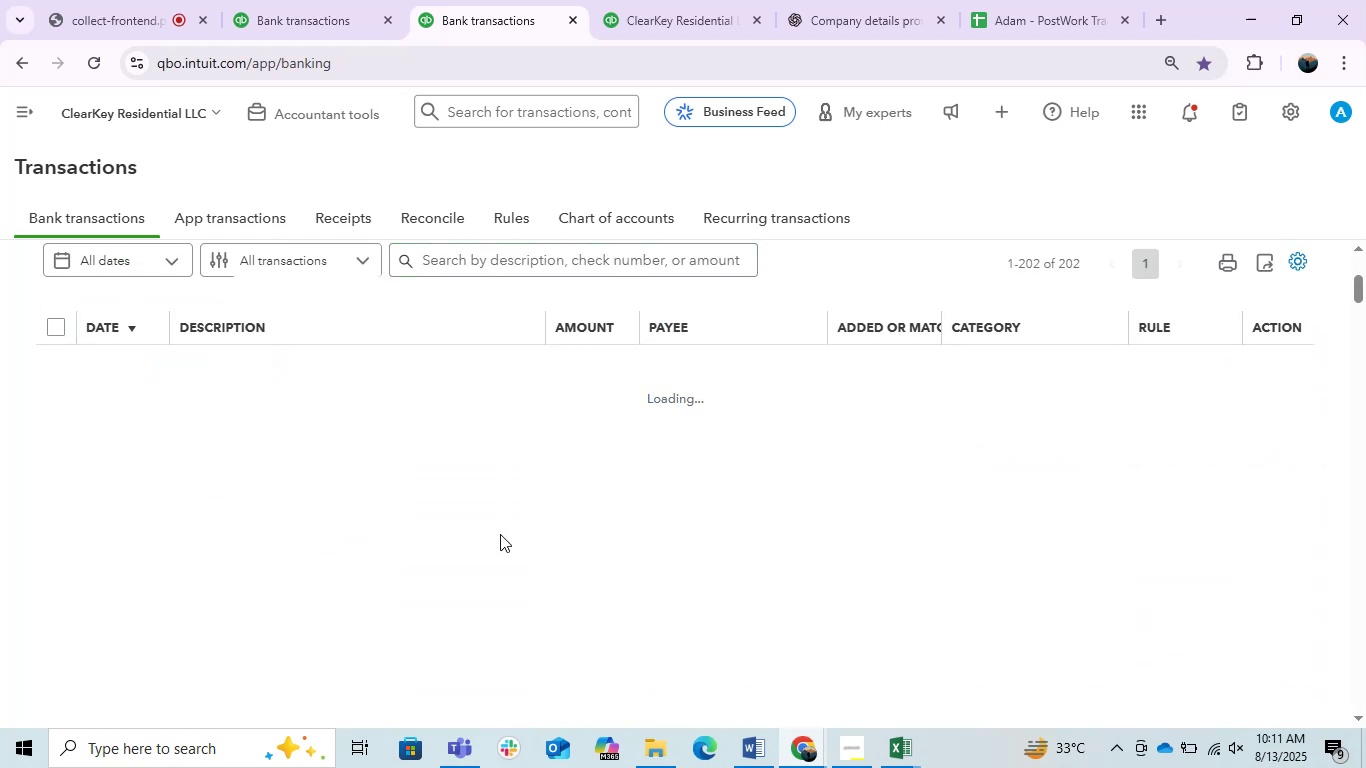 
scroll: coordinate [500, 534], scroll_direction: up, amount: 1.0
 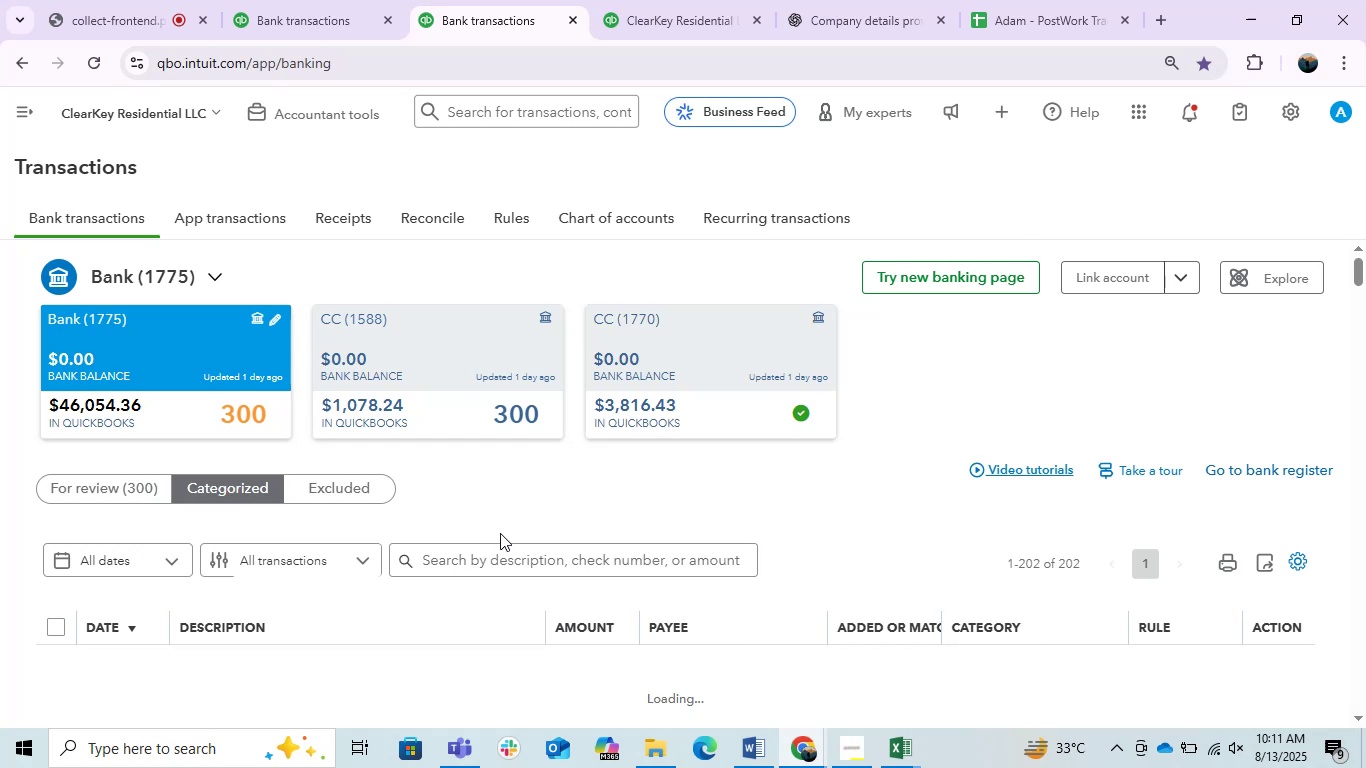 
scroll: coordinate [500, 533], scroll_direction: down, amount: 4.0
 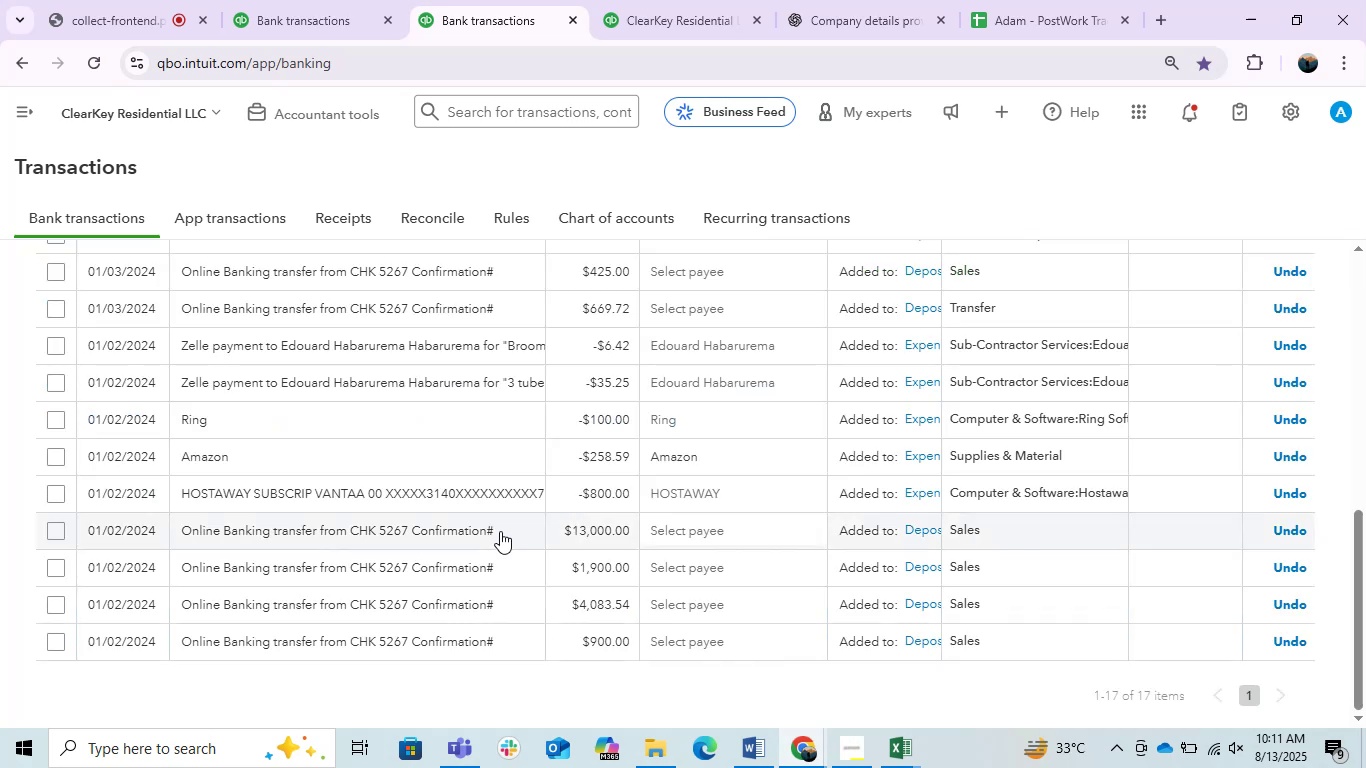 
scroll: coordinate [500, 528], scroll_direction: up, amount: 3.0
 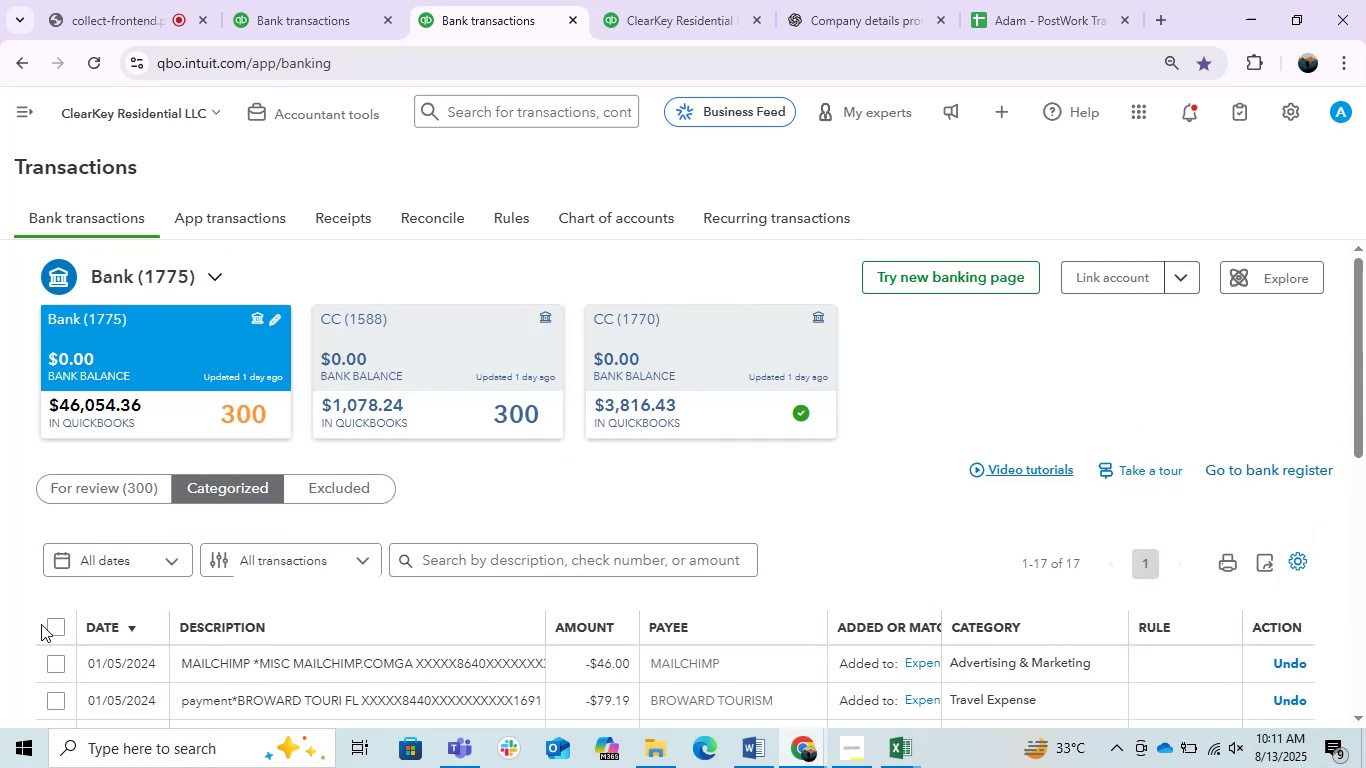 
left_click([56, 625])
 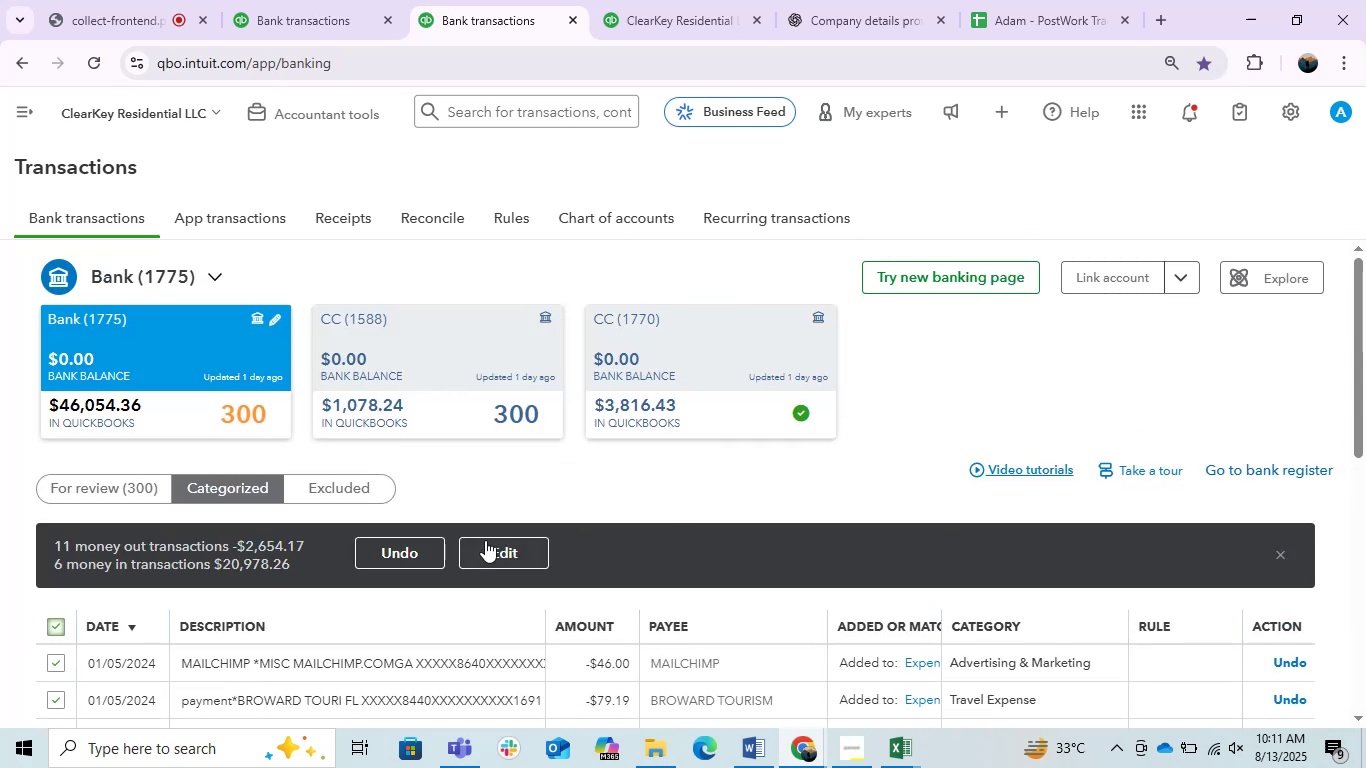 
left_click([406, 547])
 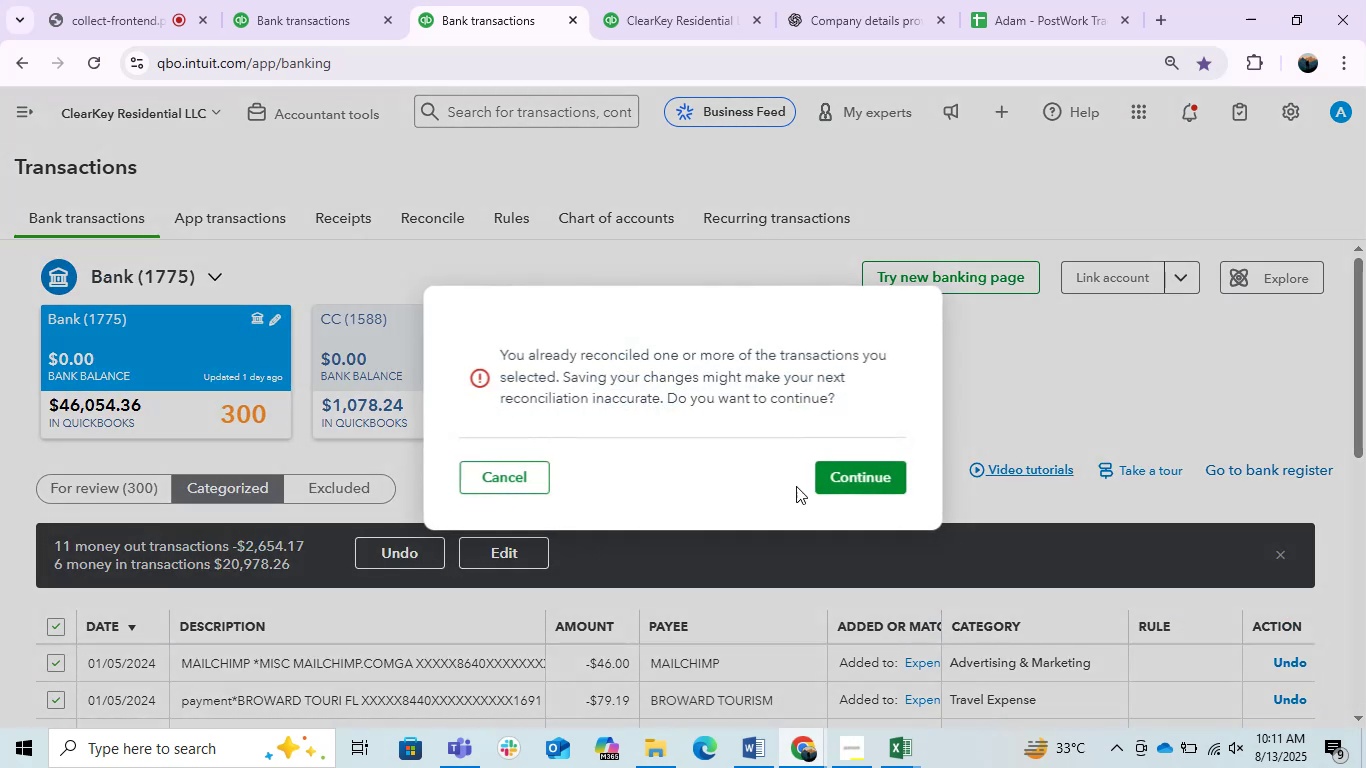 
left_click([857, 473])
 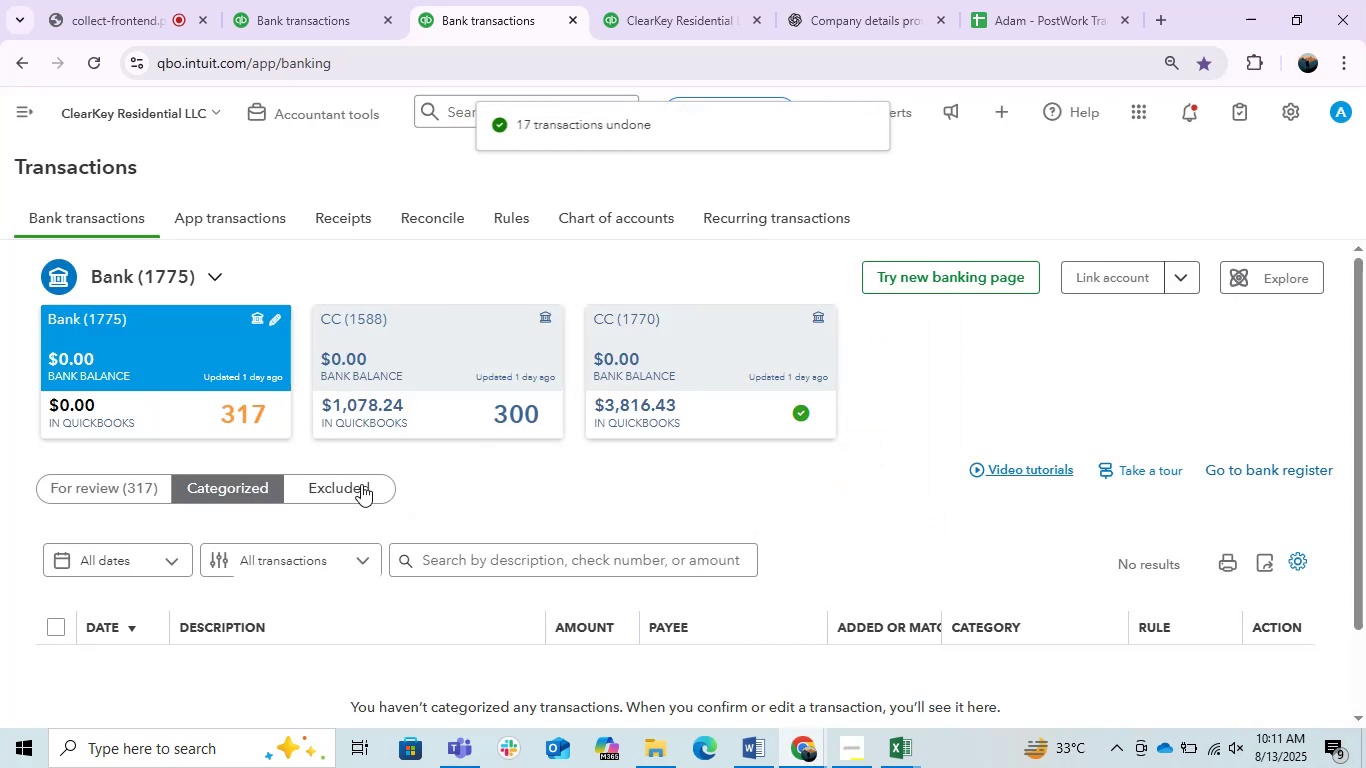 
left_click([402, 371])
 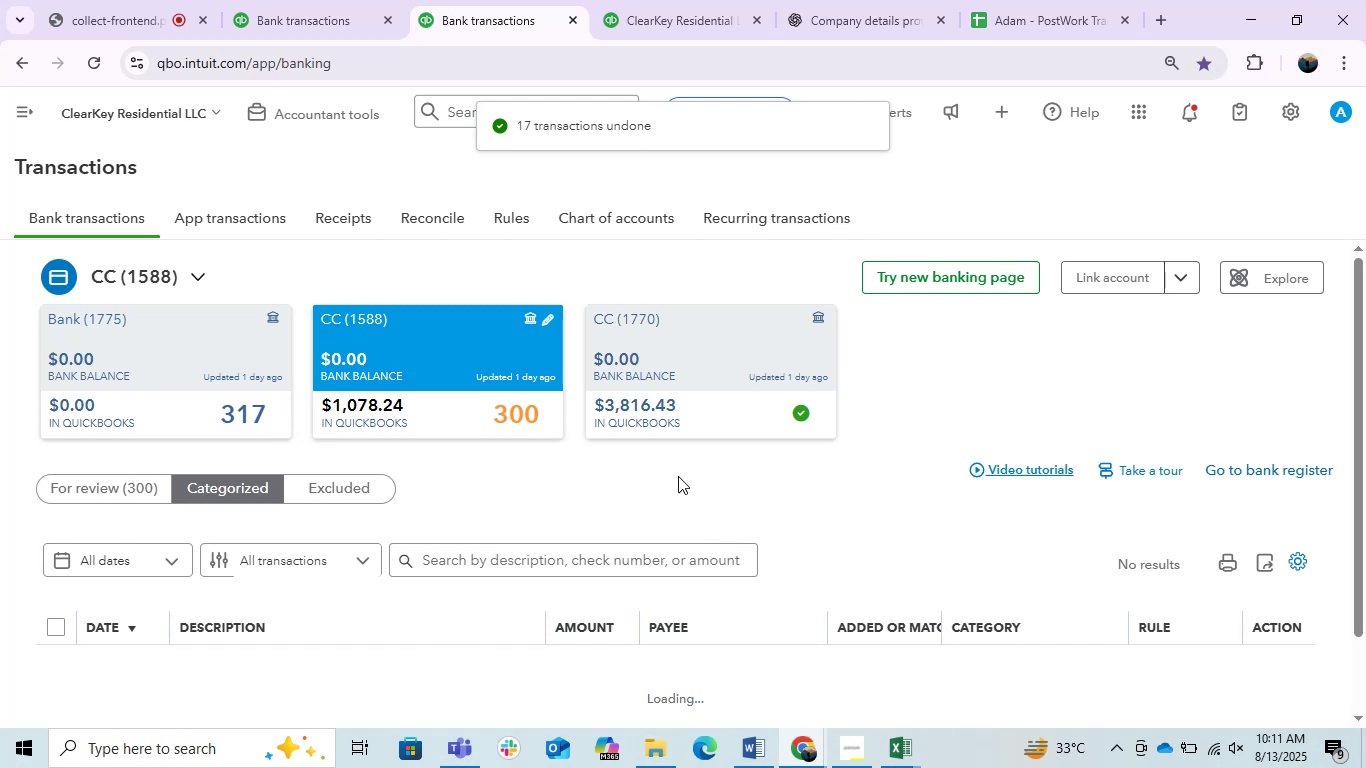 
left_click([688, 352])
 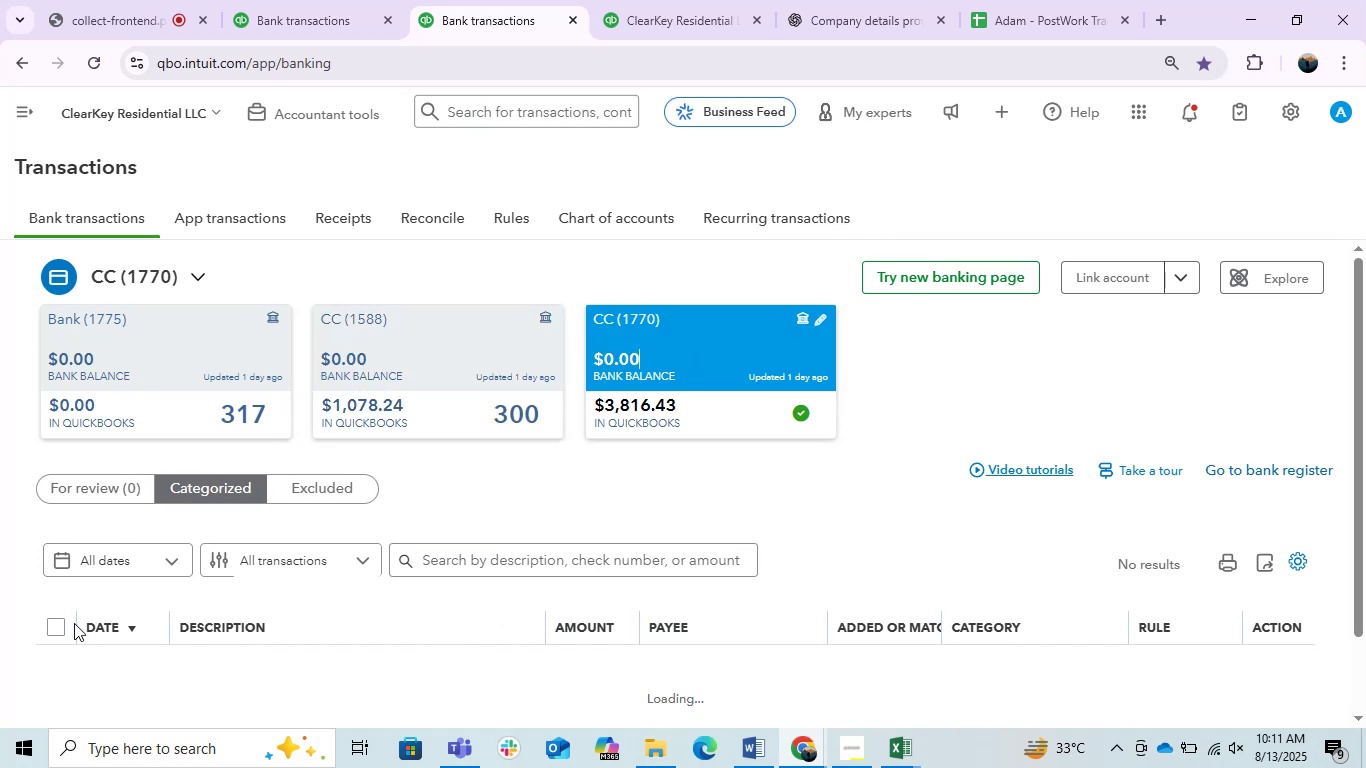 
scroll: coordinate [496, 504], scroll_direction: down, amount: 2.0
 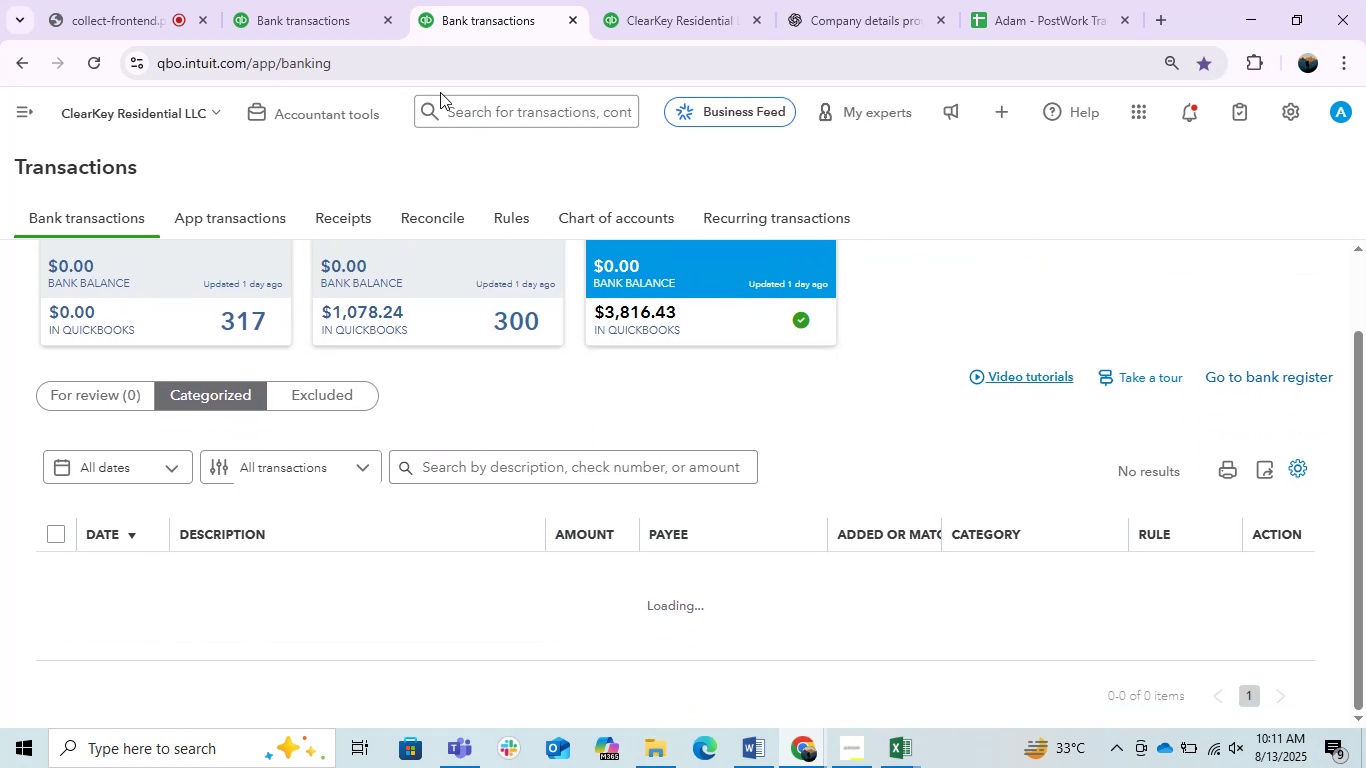 
scroll: coordinate [428, 328], scroll_direction: up, amount: 2.0
 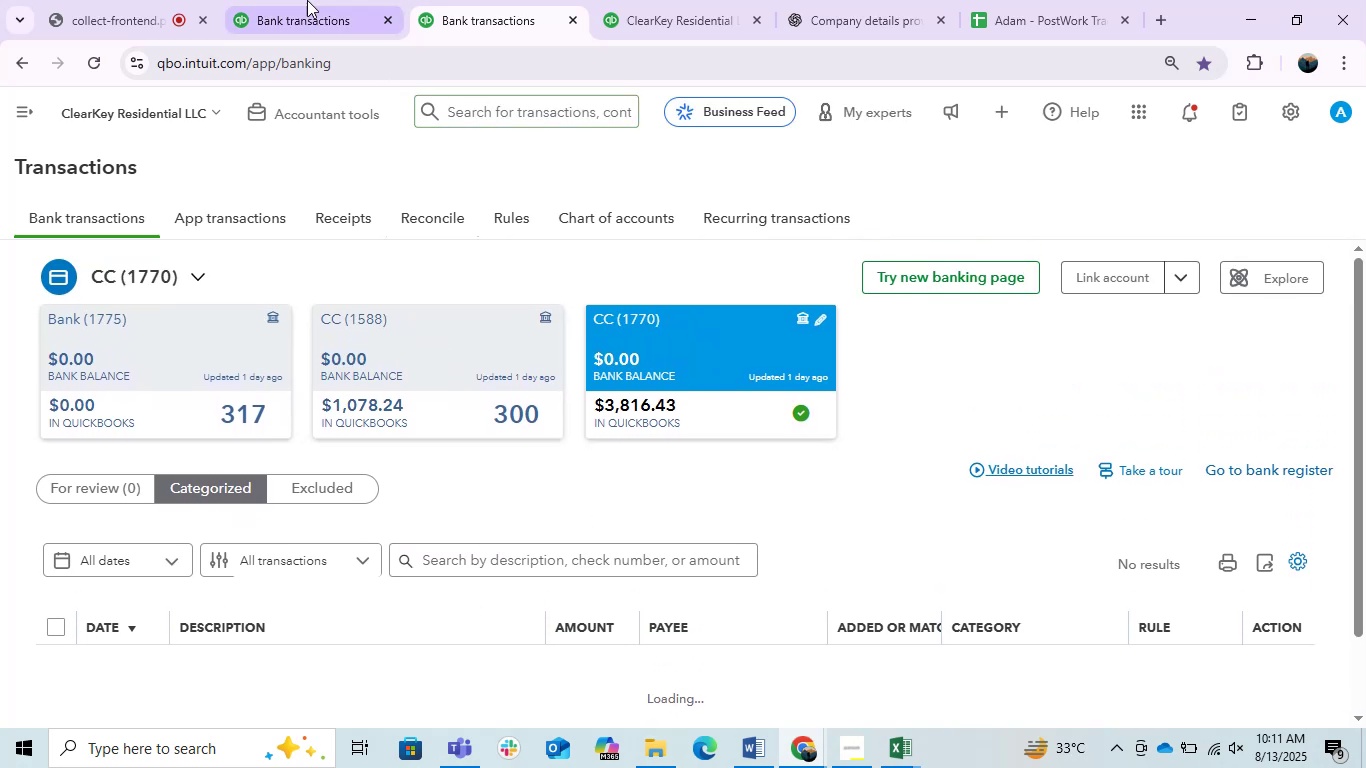 
left_click([293, 0])
 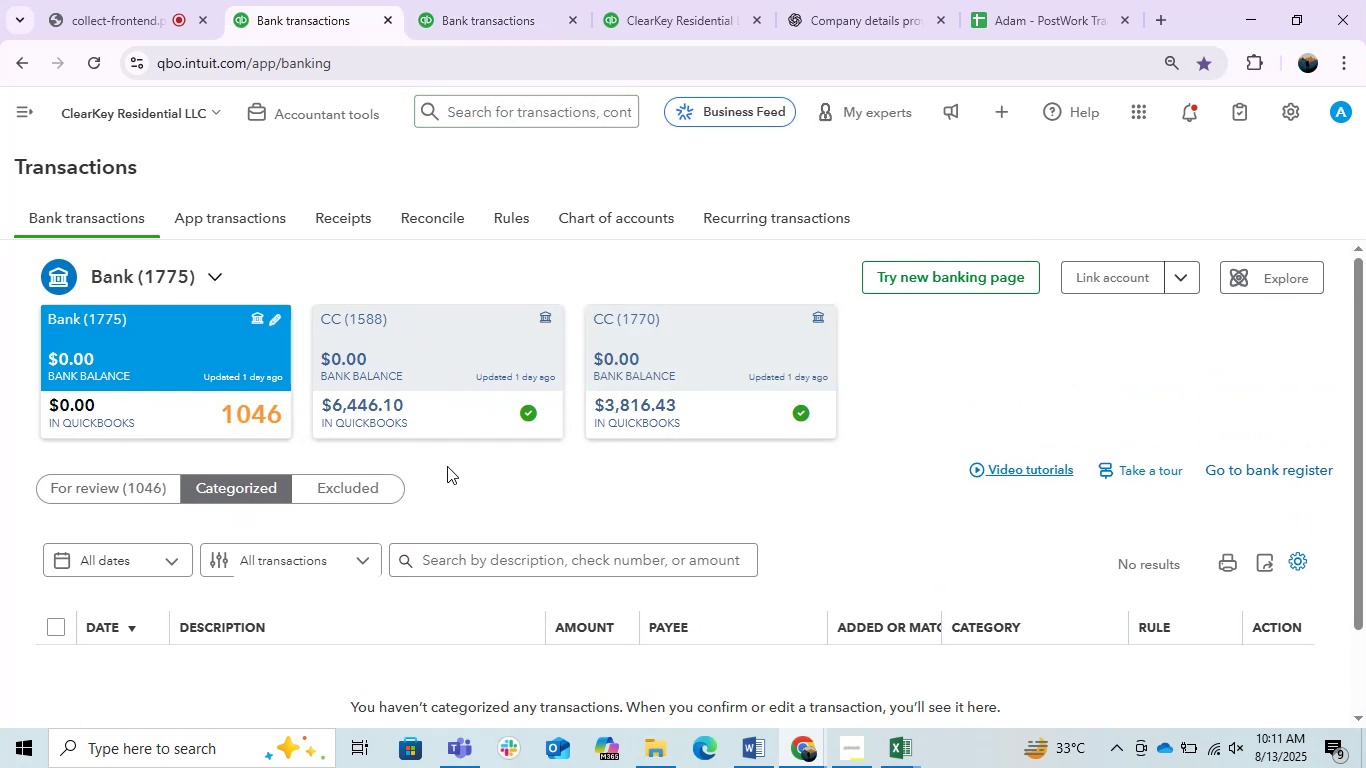 
scroll: coordinate [461, 492], scroll_direction: down, amount: 1.0
 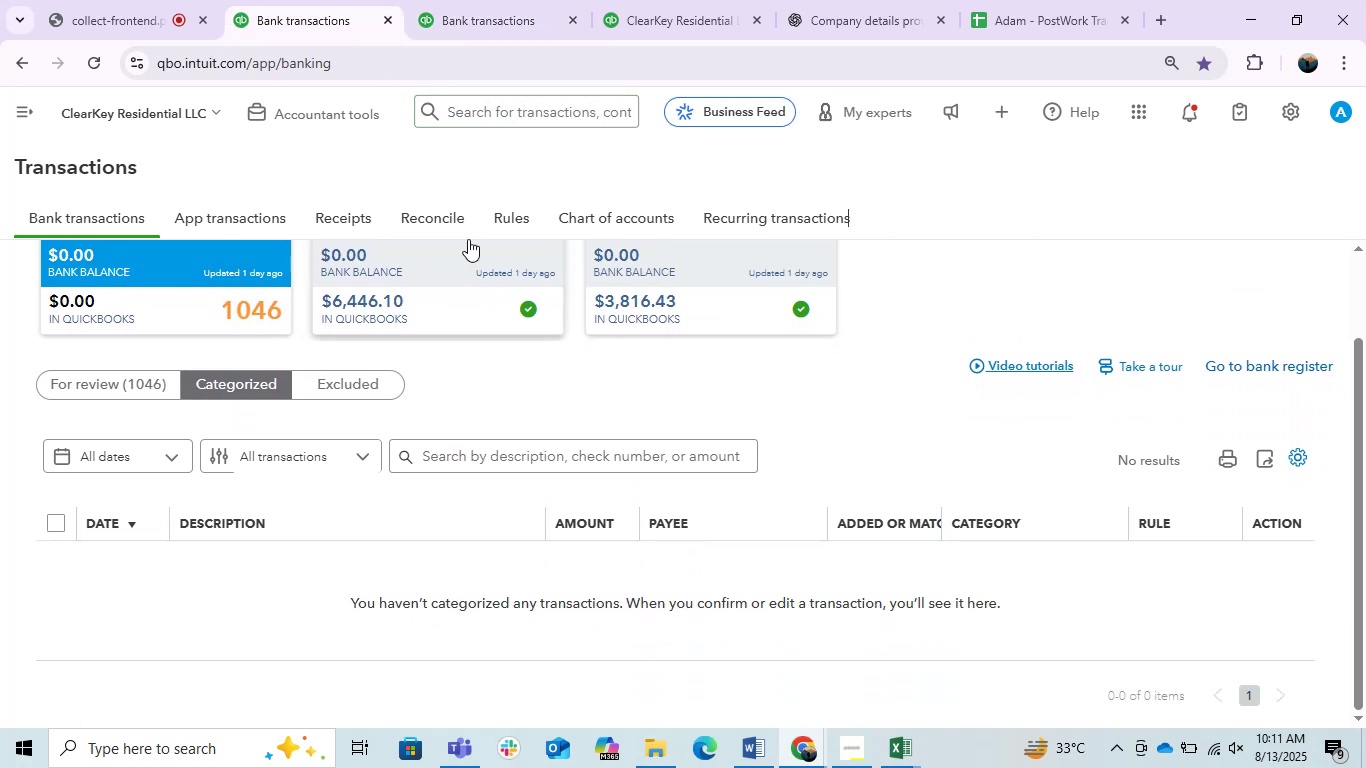 
left_click([443, 176])
 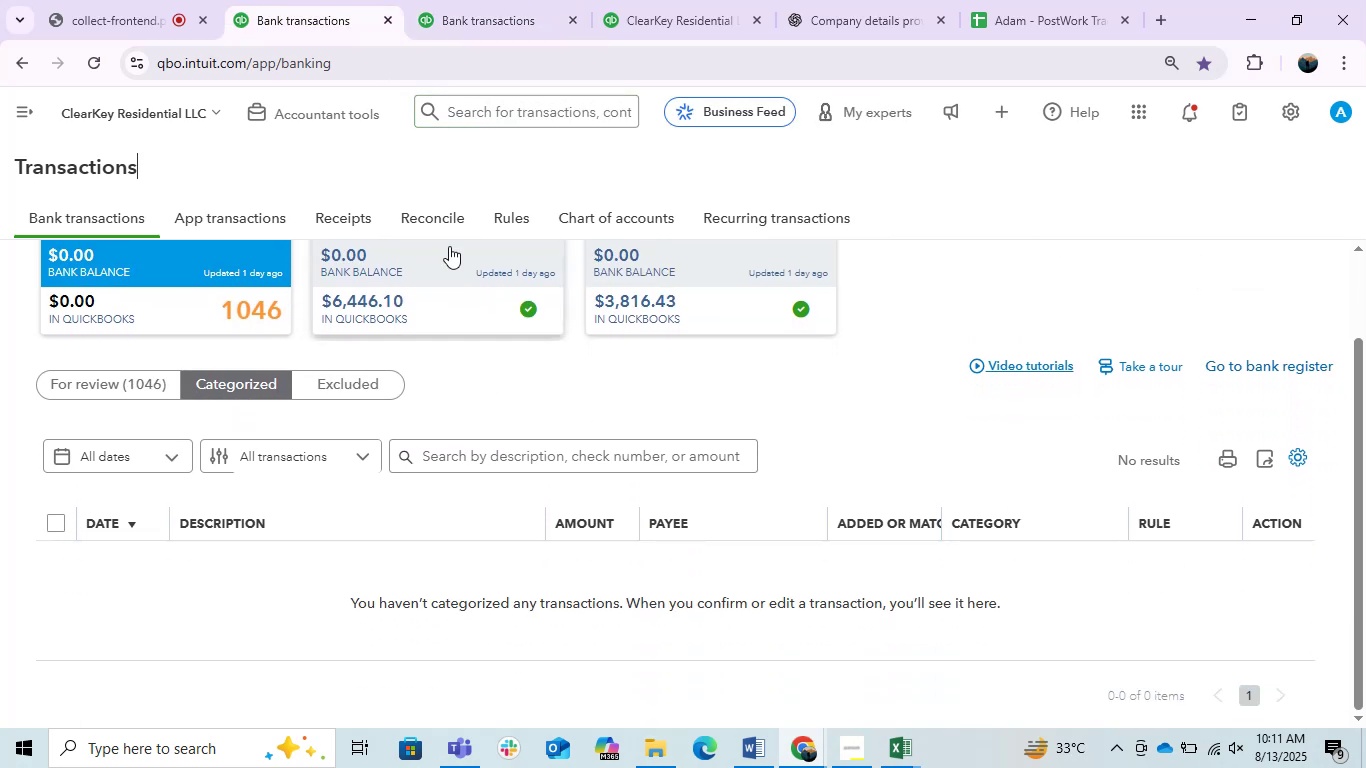 
double_click([451, 252])
 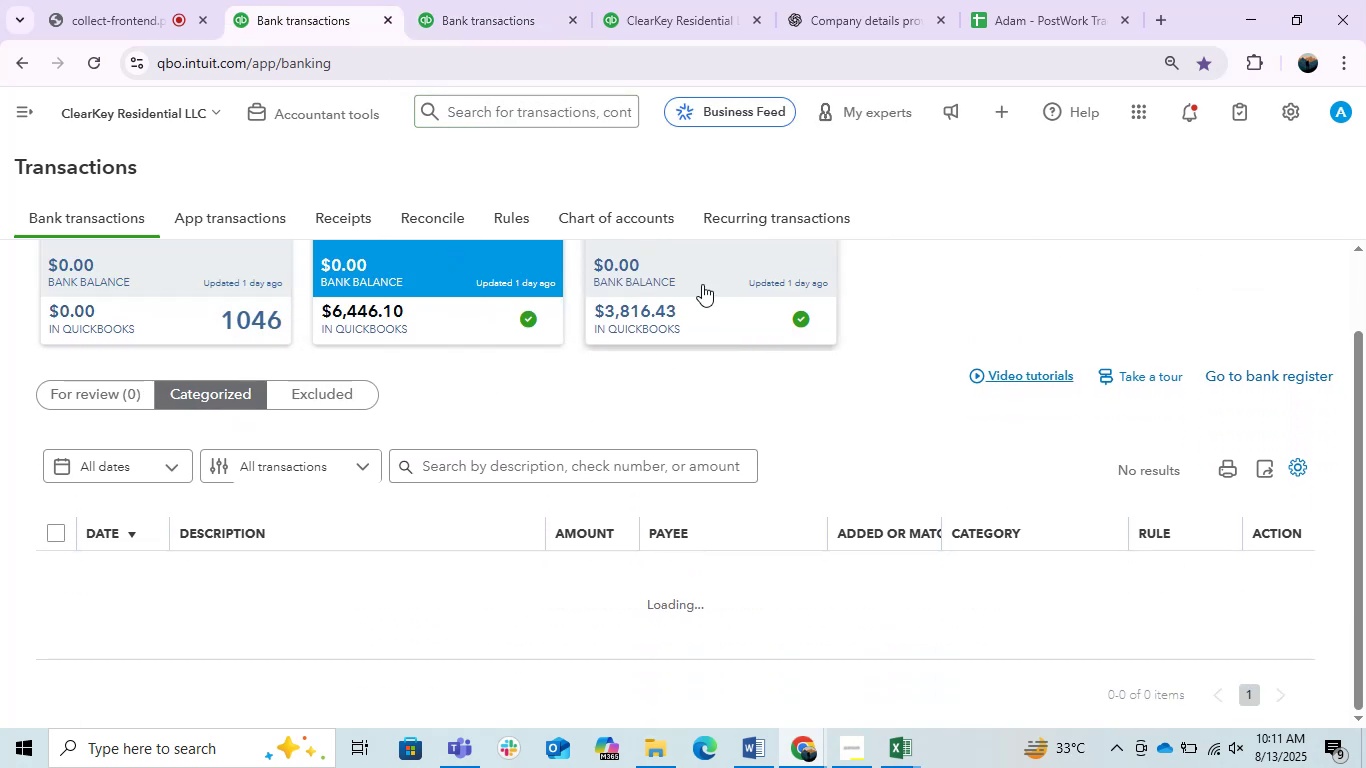 
left_click([699, 296])
 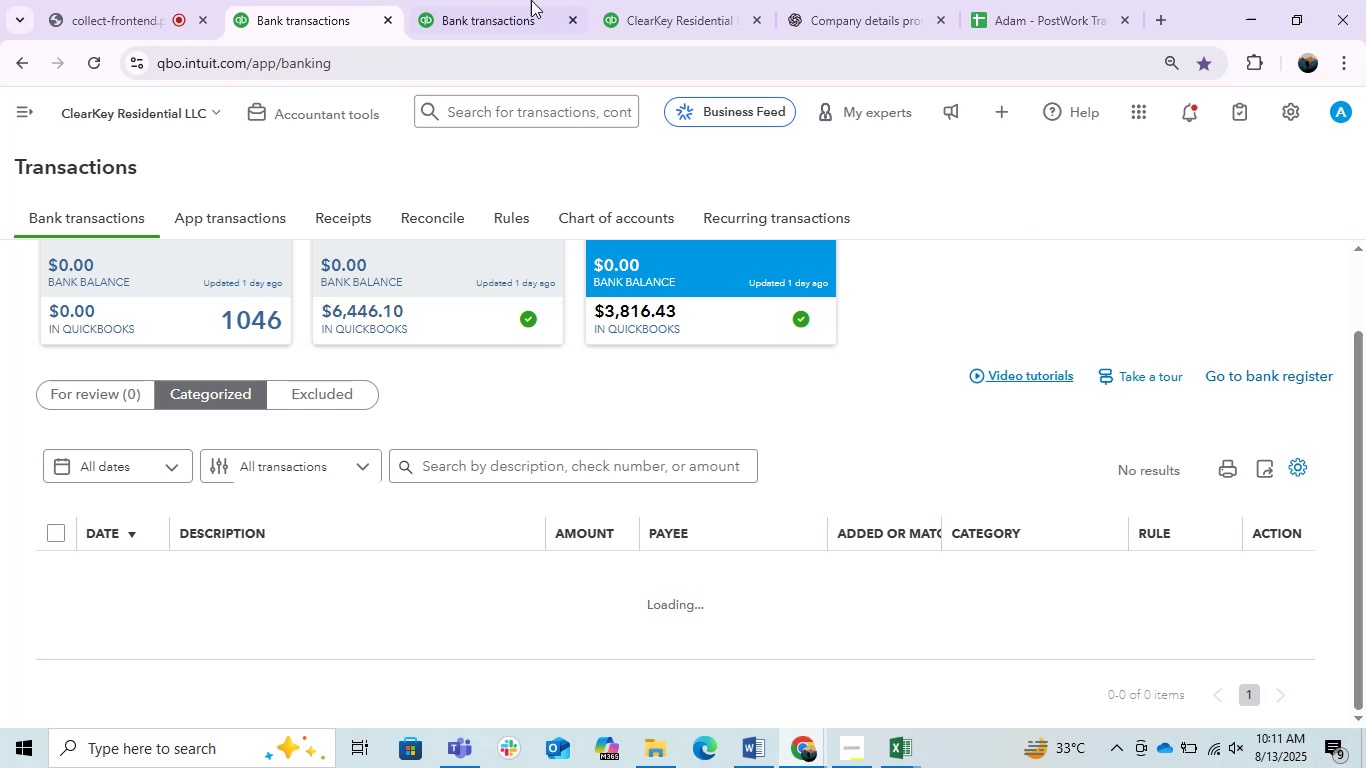 
left_click([523, 0])
 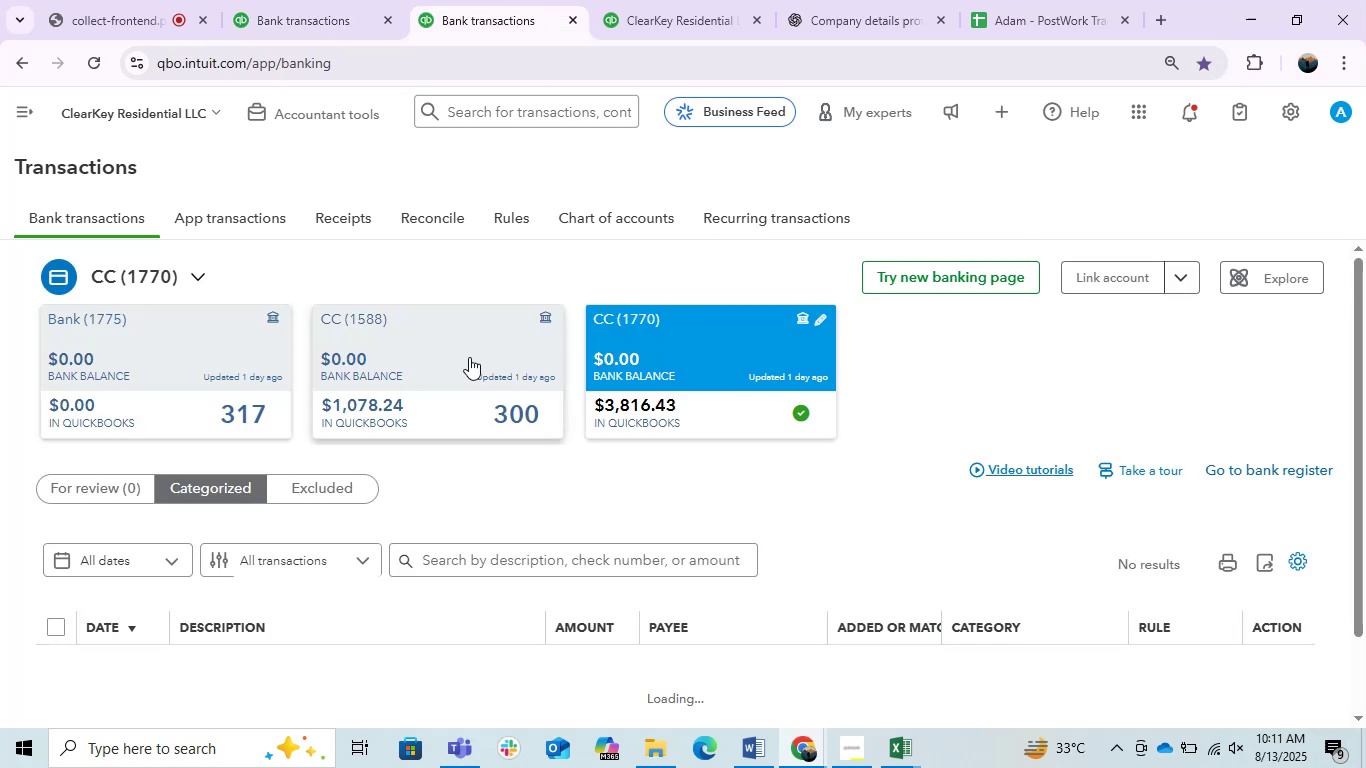 
left_click([451, 345])
 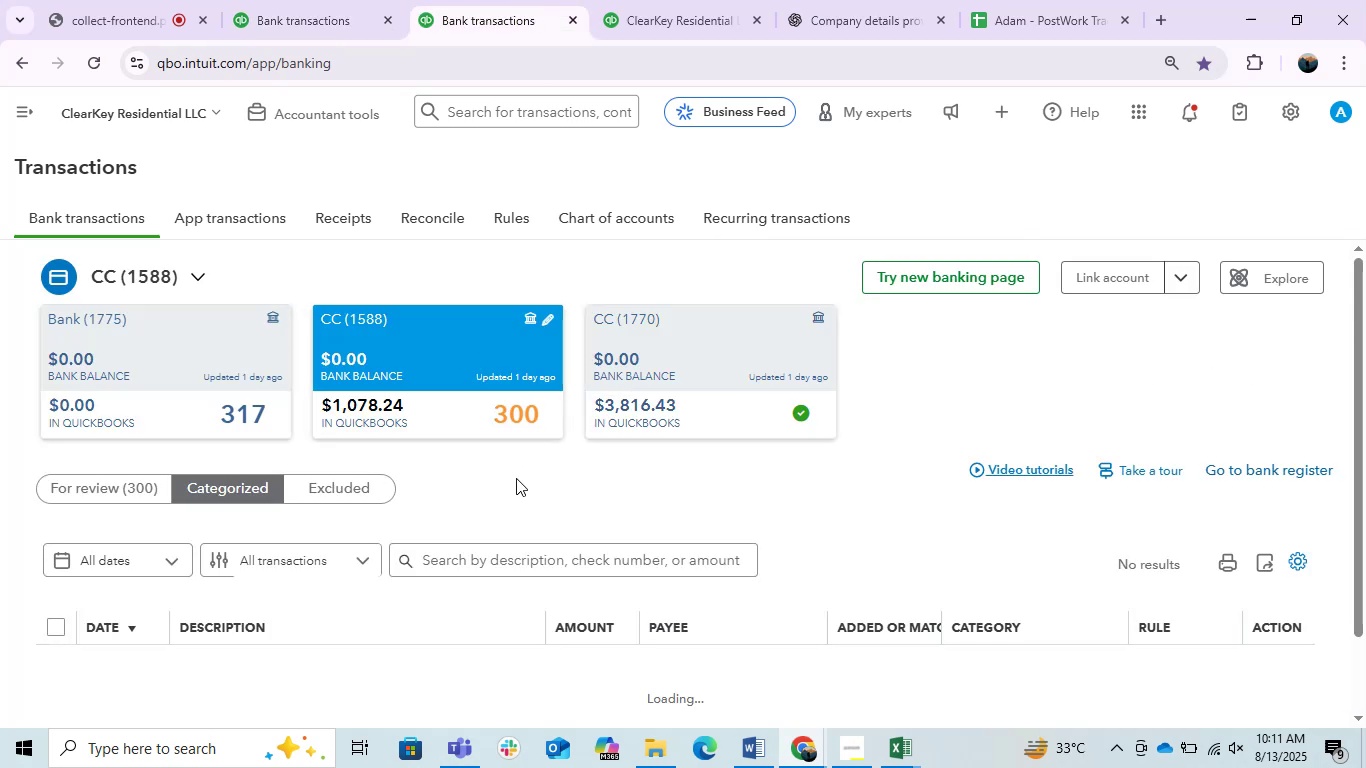 
scroll: coordinate [509, 468], scroll_direction: down, amount: 4.0
 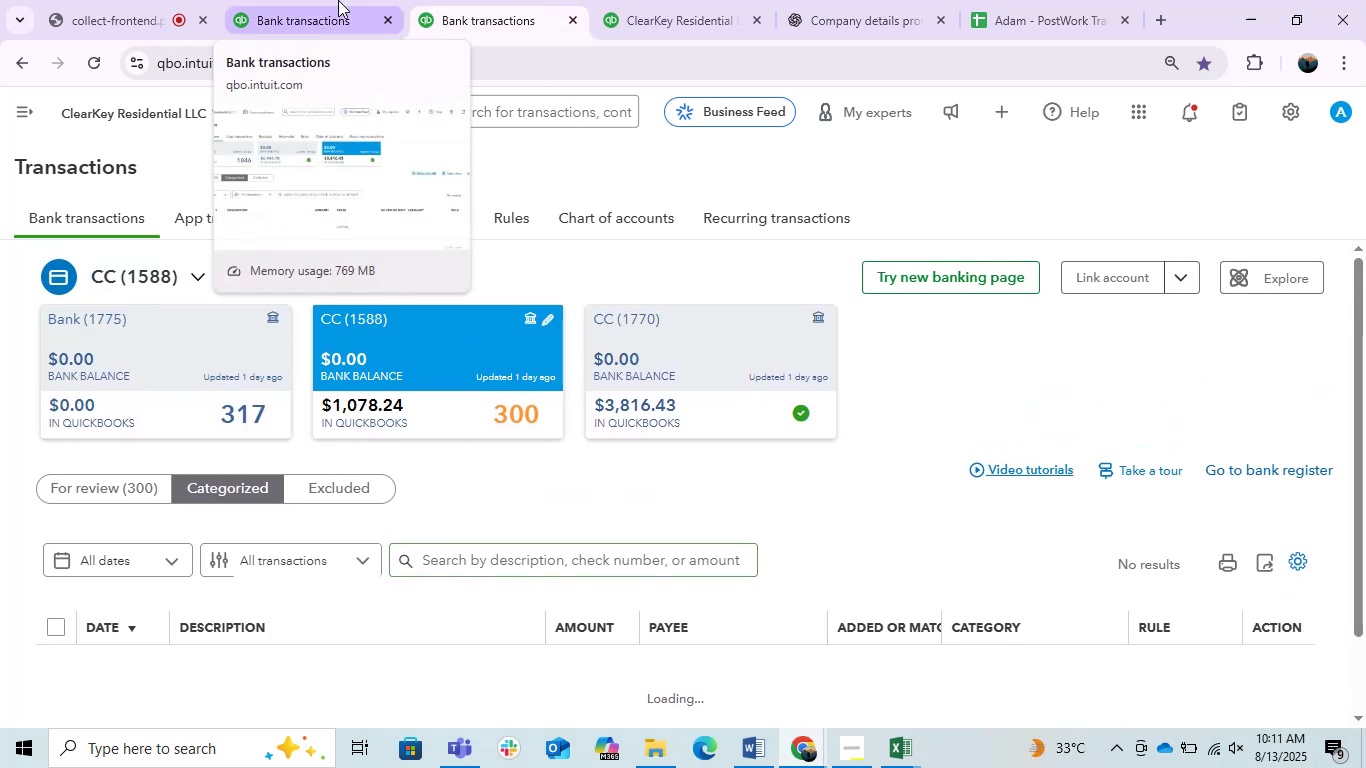 
left_click([338, 0])
 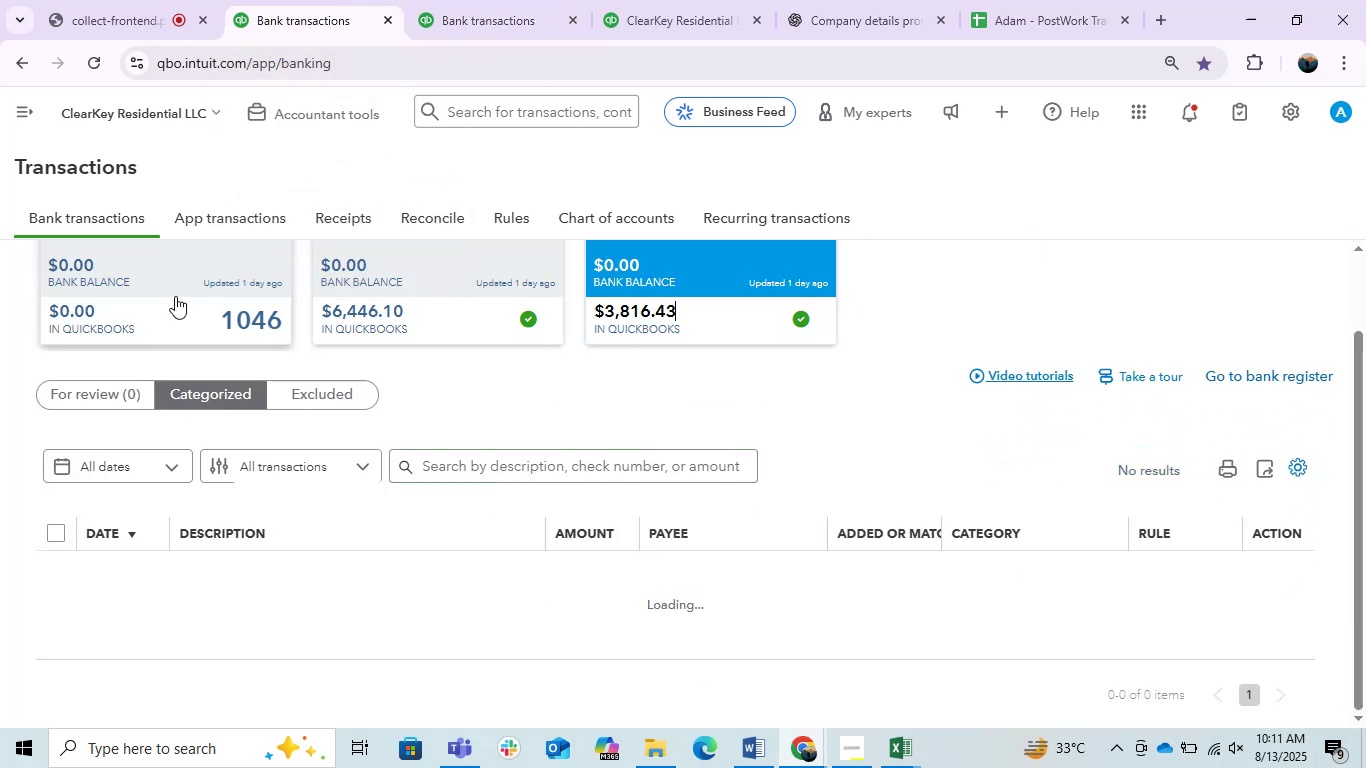 
left_click([175, 295])
 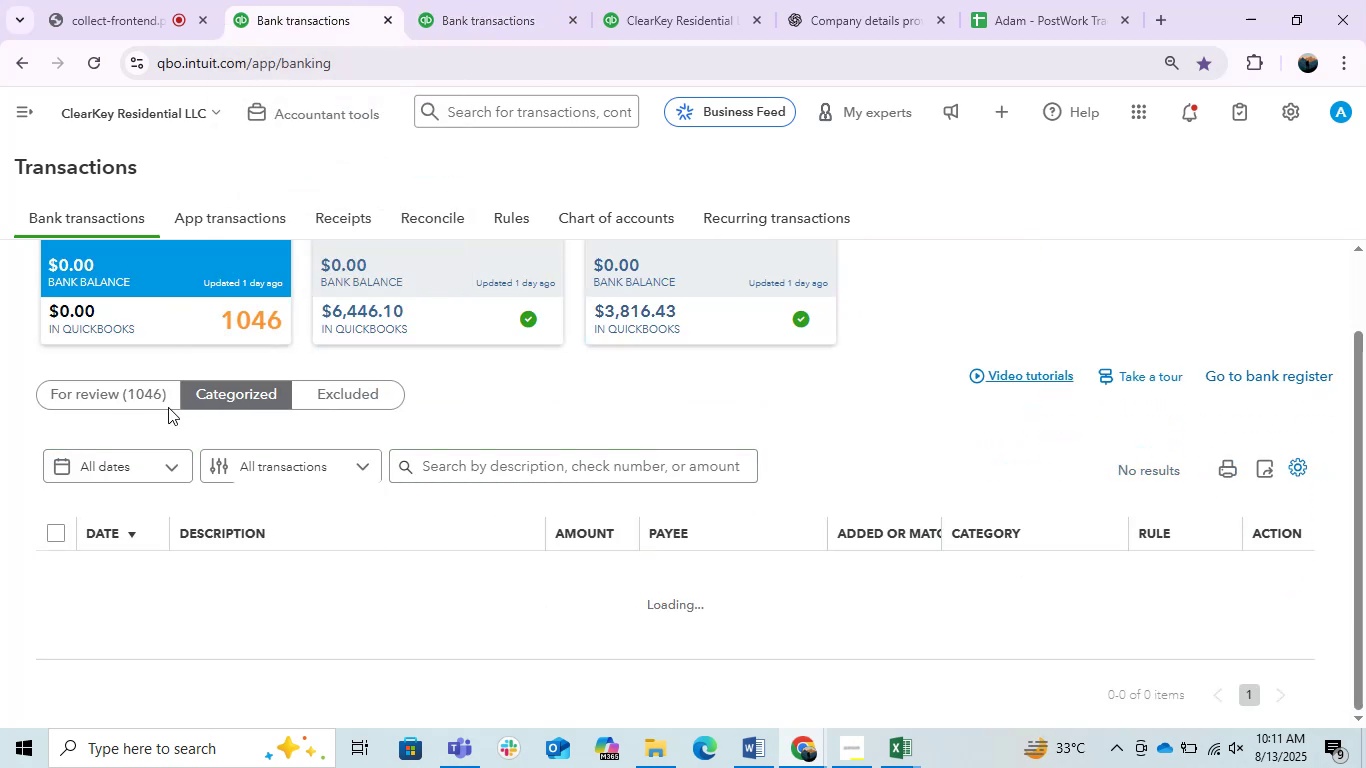 
left_click([130, 397])
 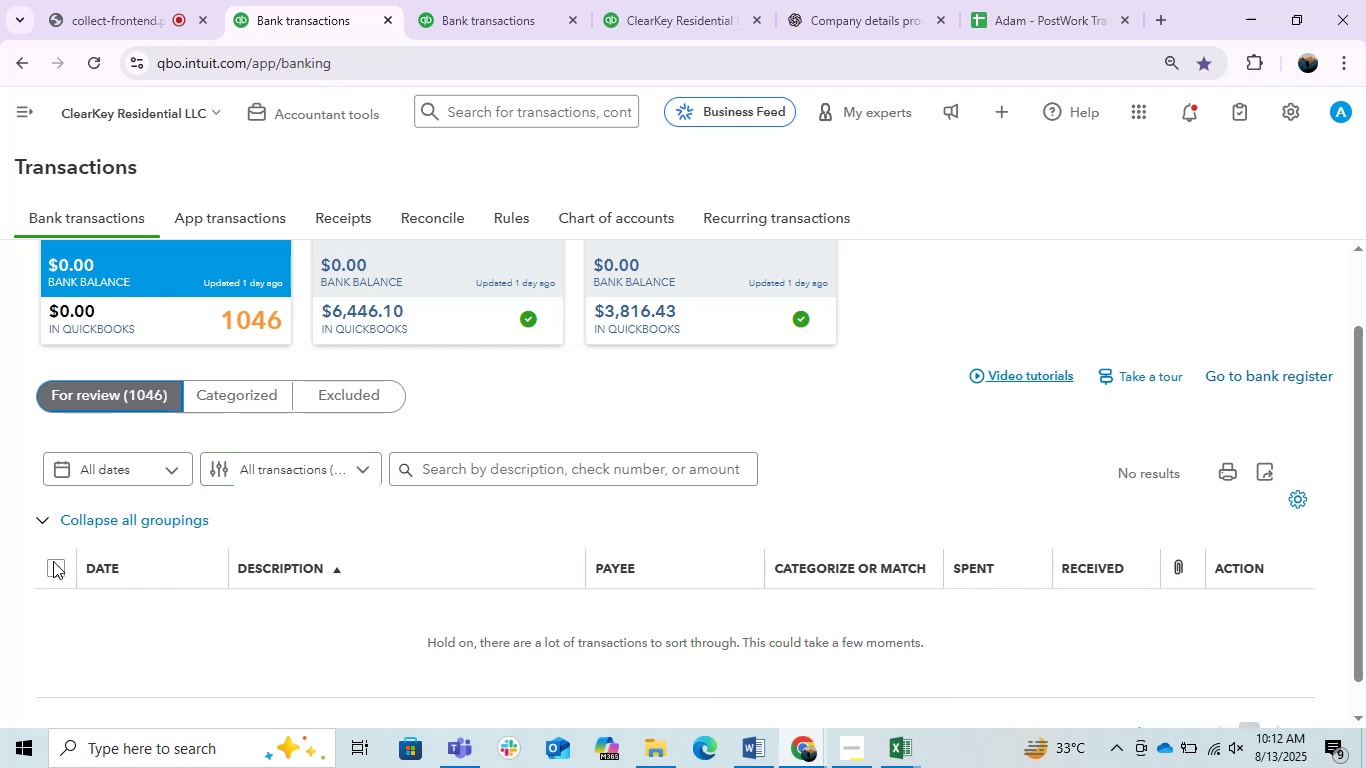 
wait(9.36)
 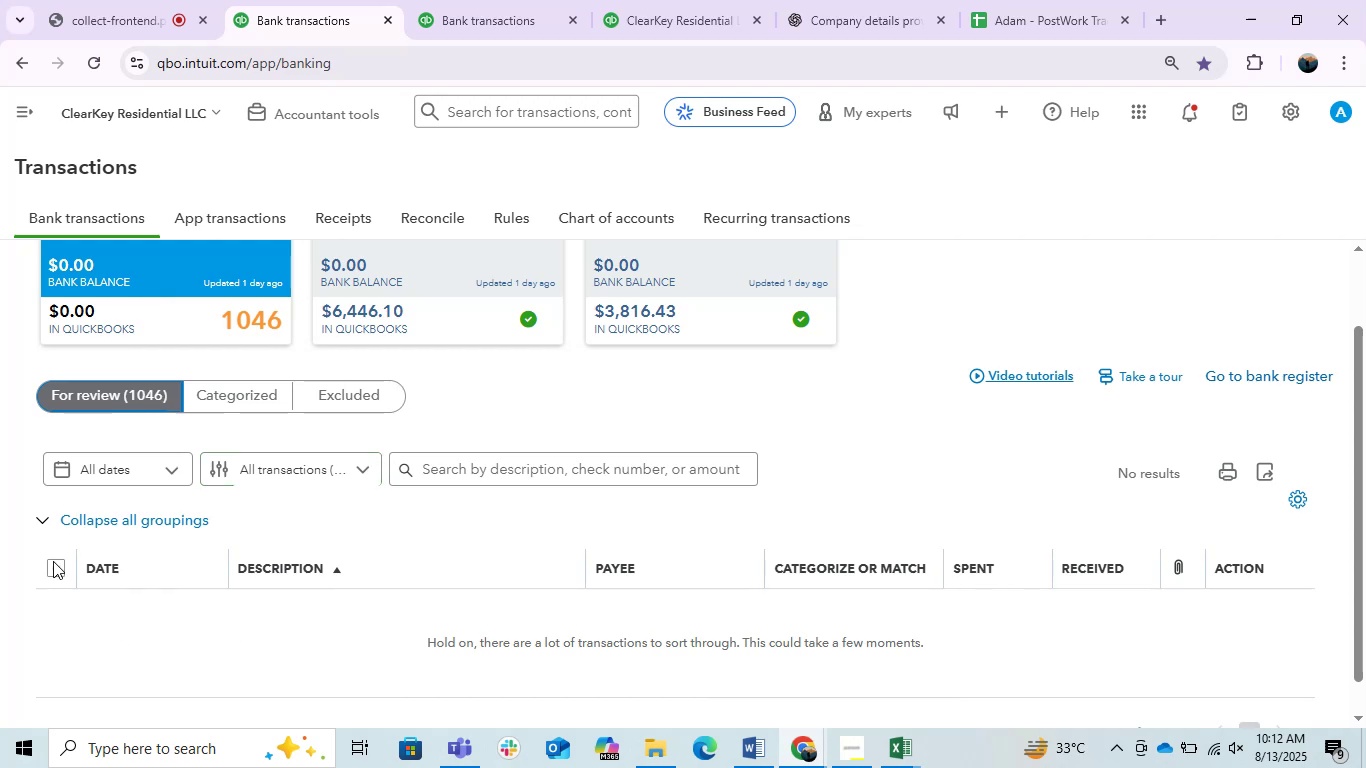 
scroll: coordinate [327, 582], scroll_direction: down, amount: 5.0
 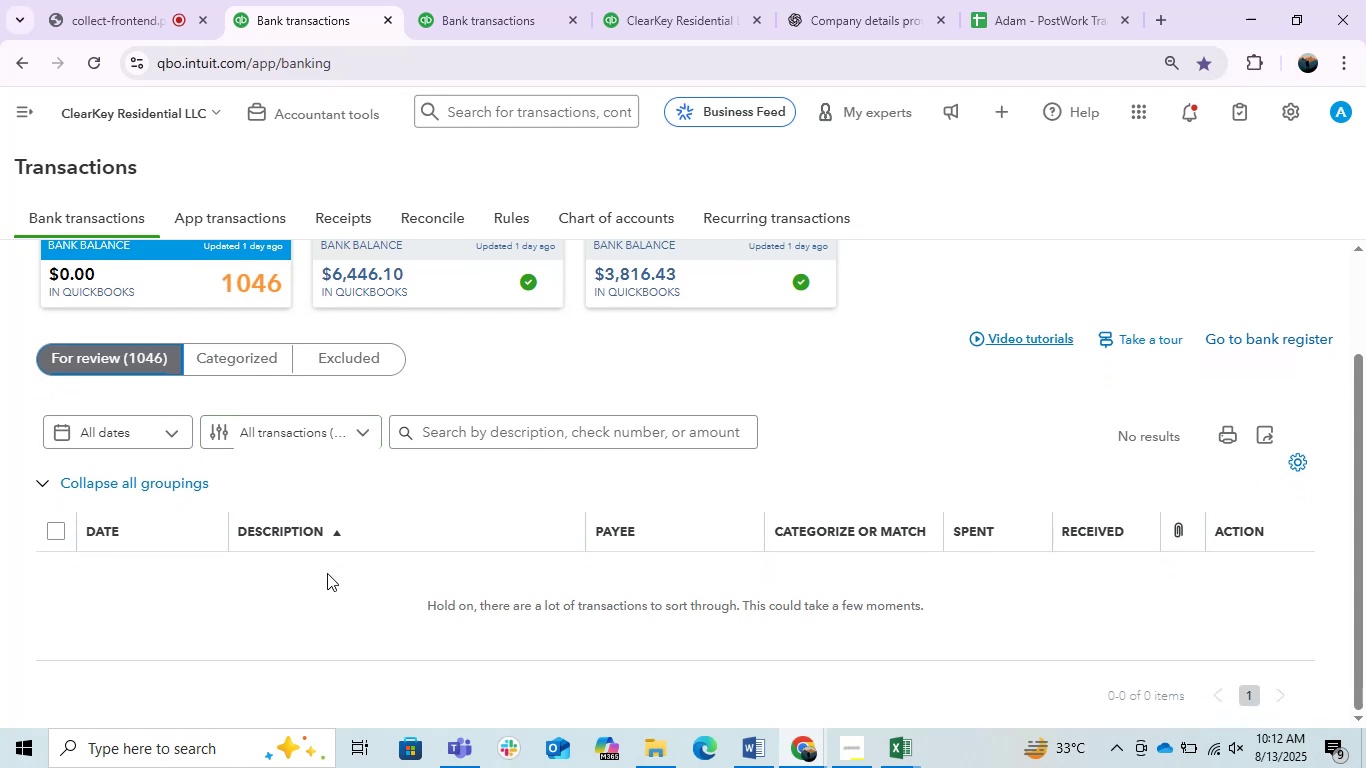 
scroll: coordinate [133, 378], scroll_direction: up, amount: 5.0
 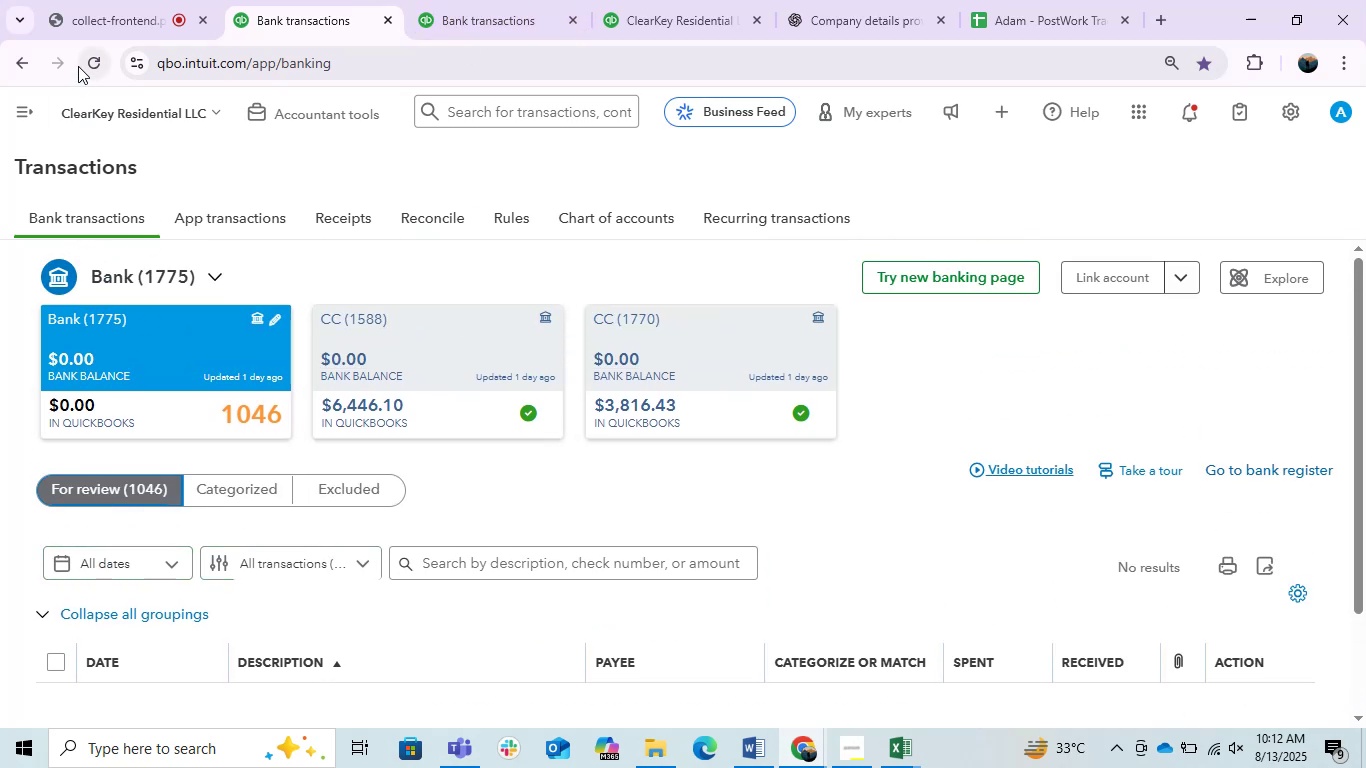 
left_click([82, 61])
 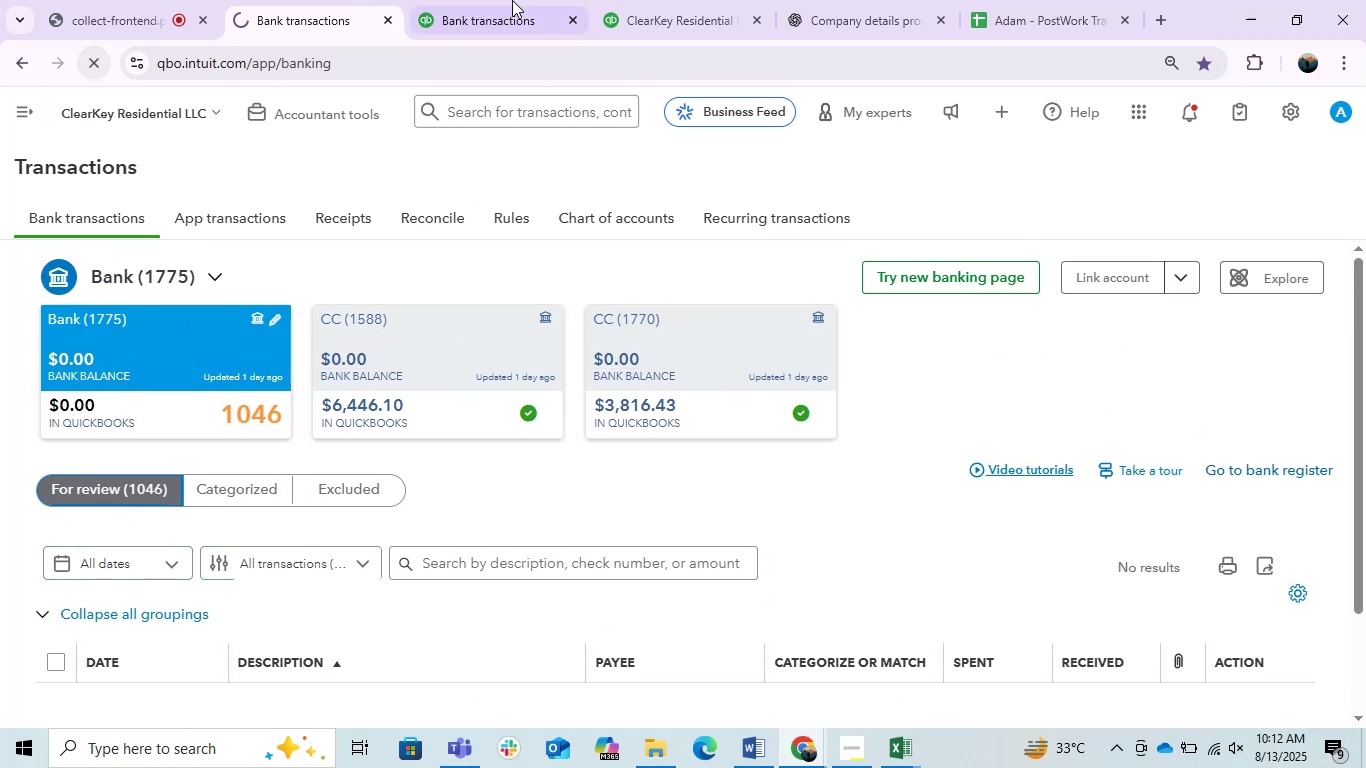 
left_click([508, 0])
 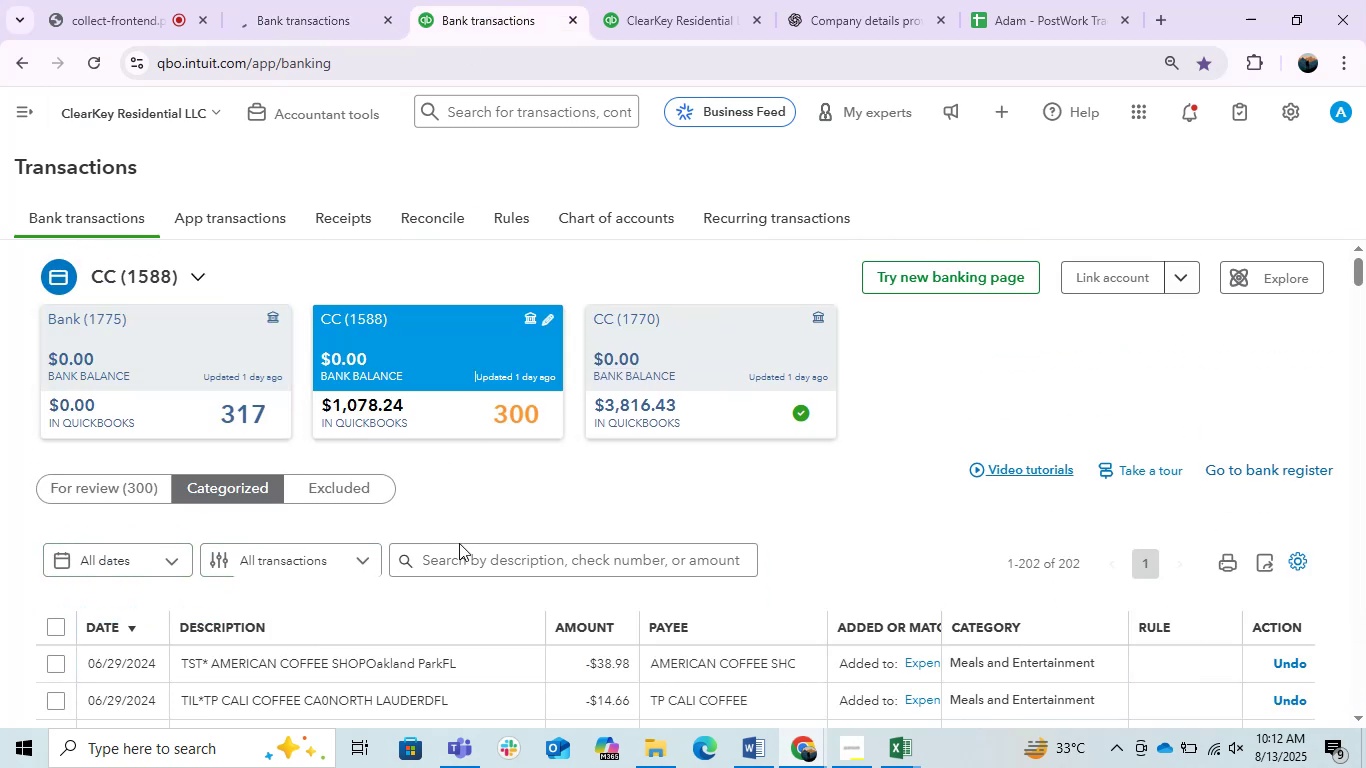 
scroll: coordinate [417, 611], scroll_direction: none, amount: 0.0
 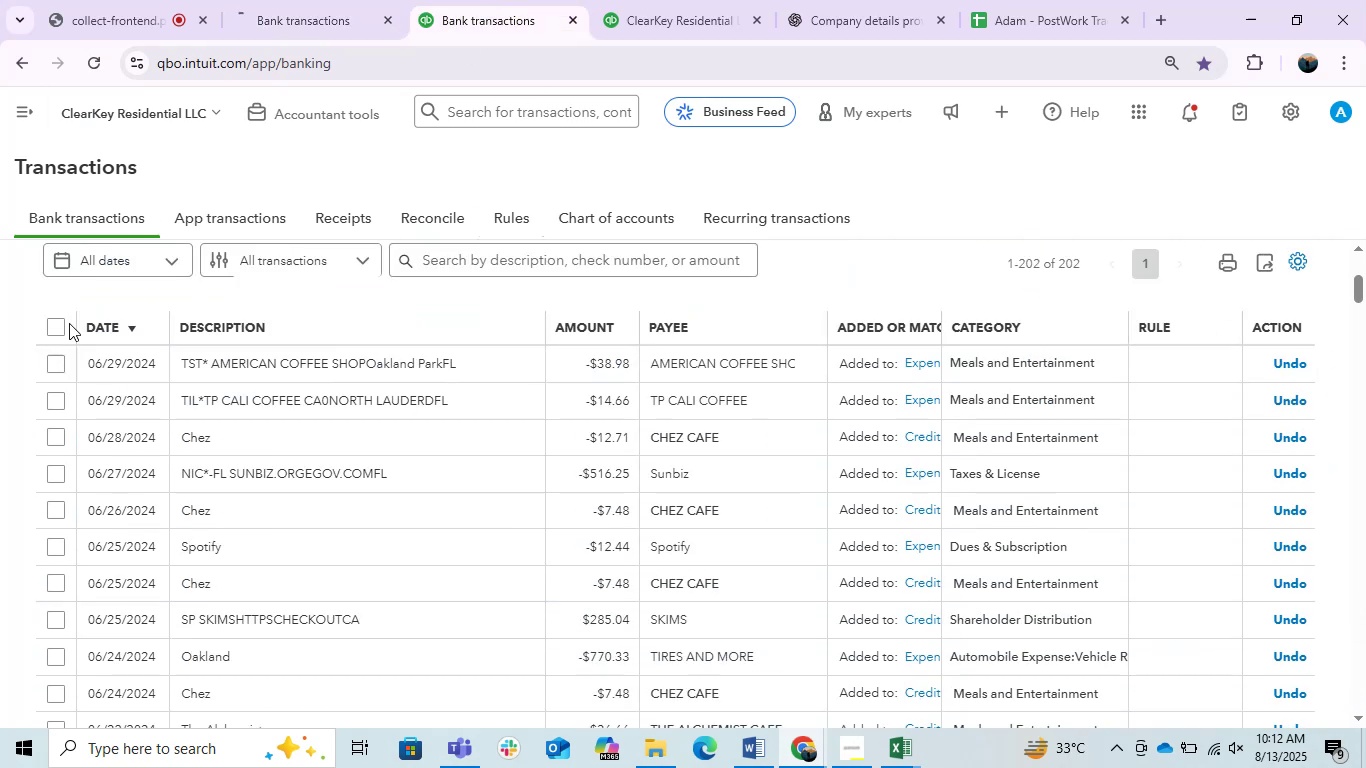 
left_click([61, 321])
 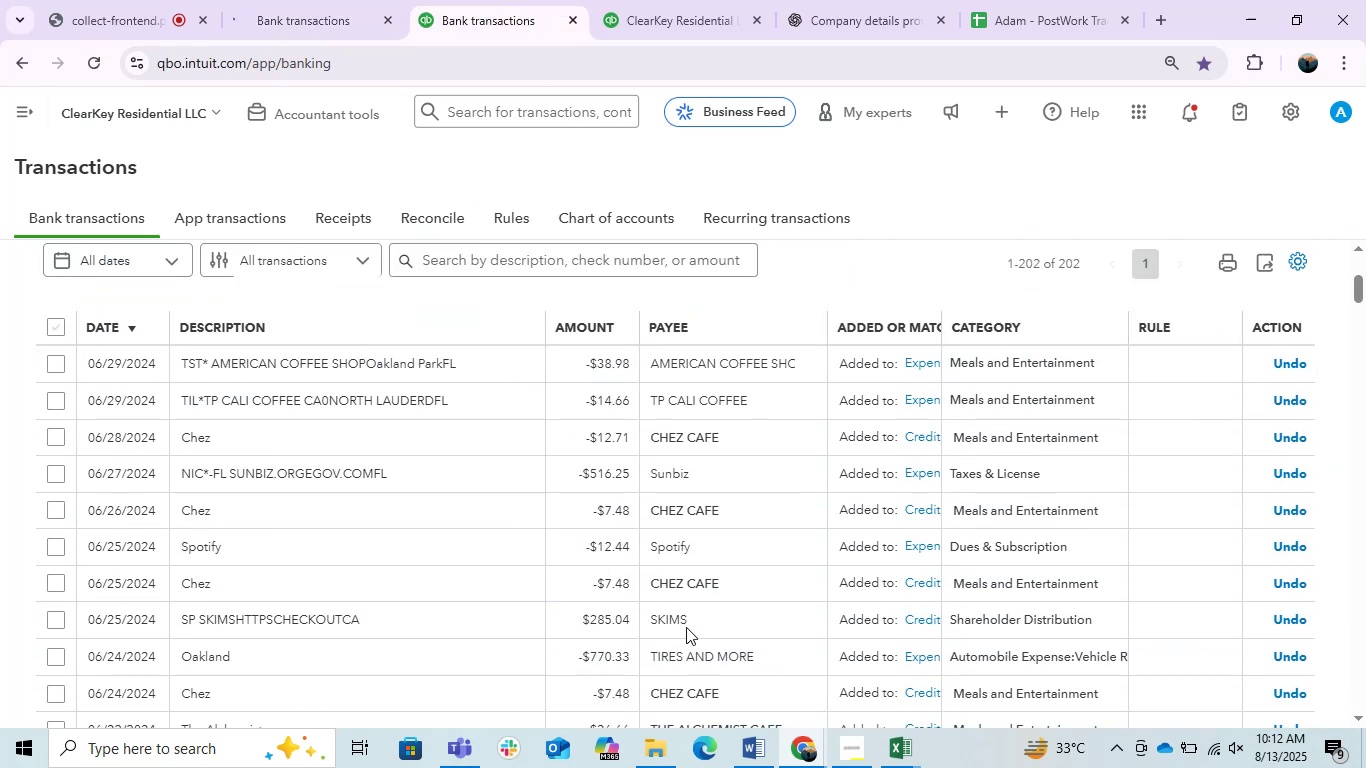 
scroll: coordinate [686, 627], scroll_direction: down, amount: 3.0
 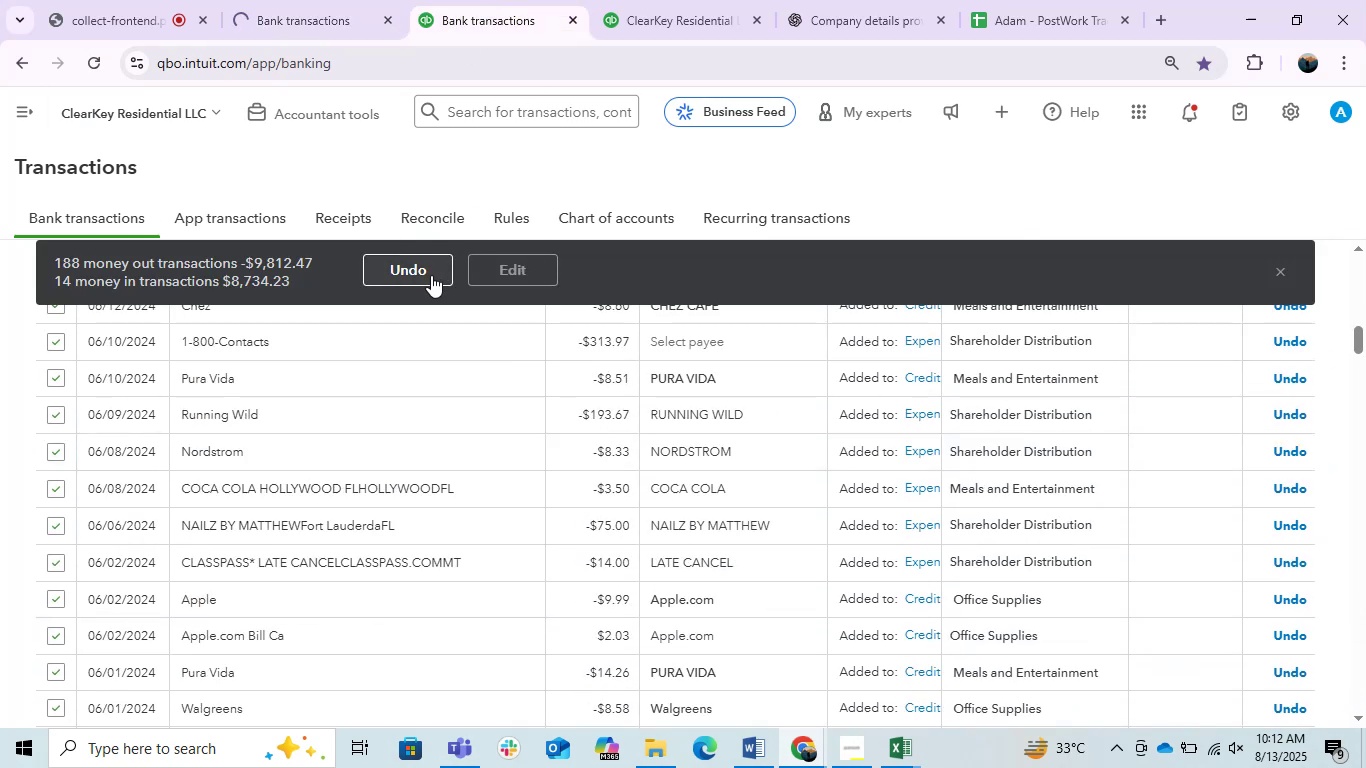 
left_click([430, 276])
 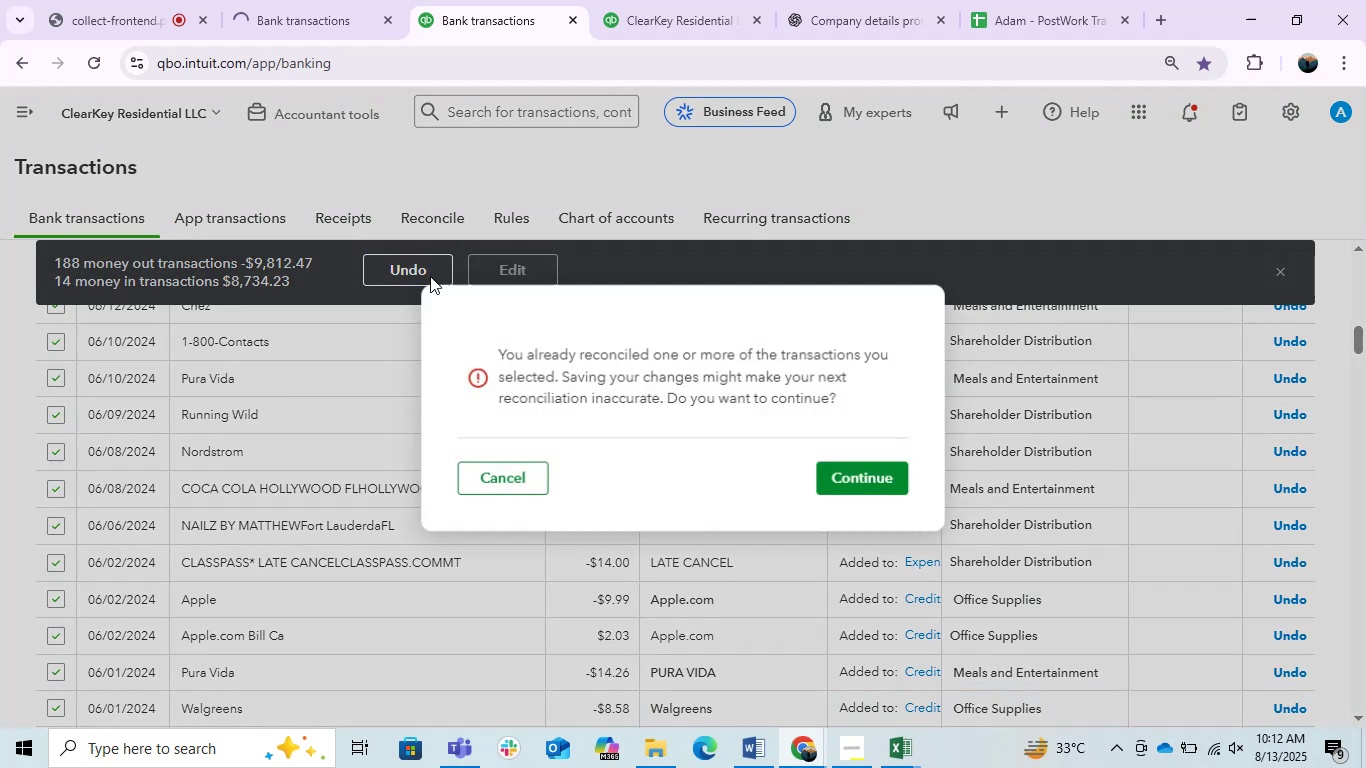 
left_click([881, 481])
 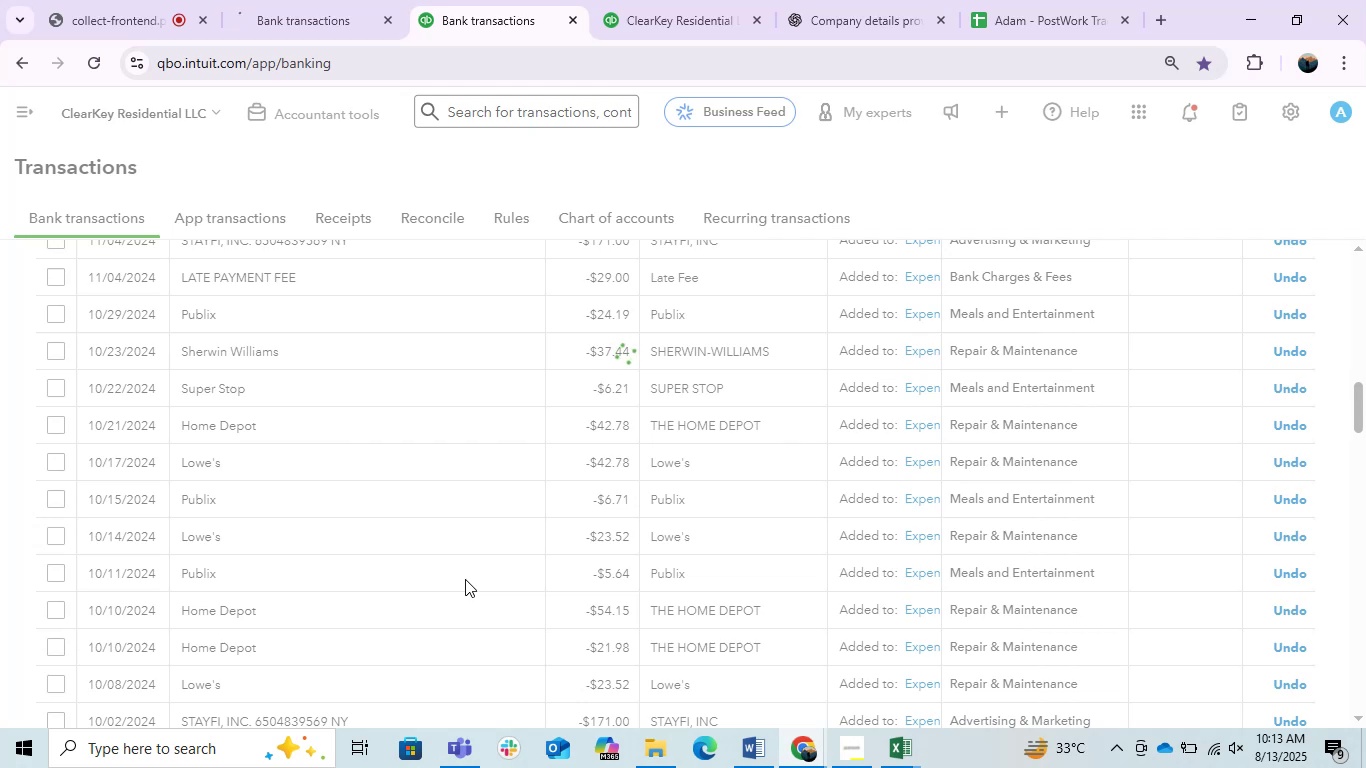 
wait(56.0)
 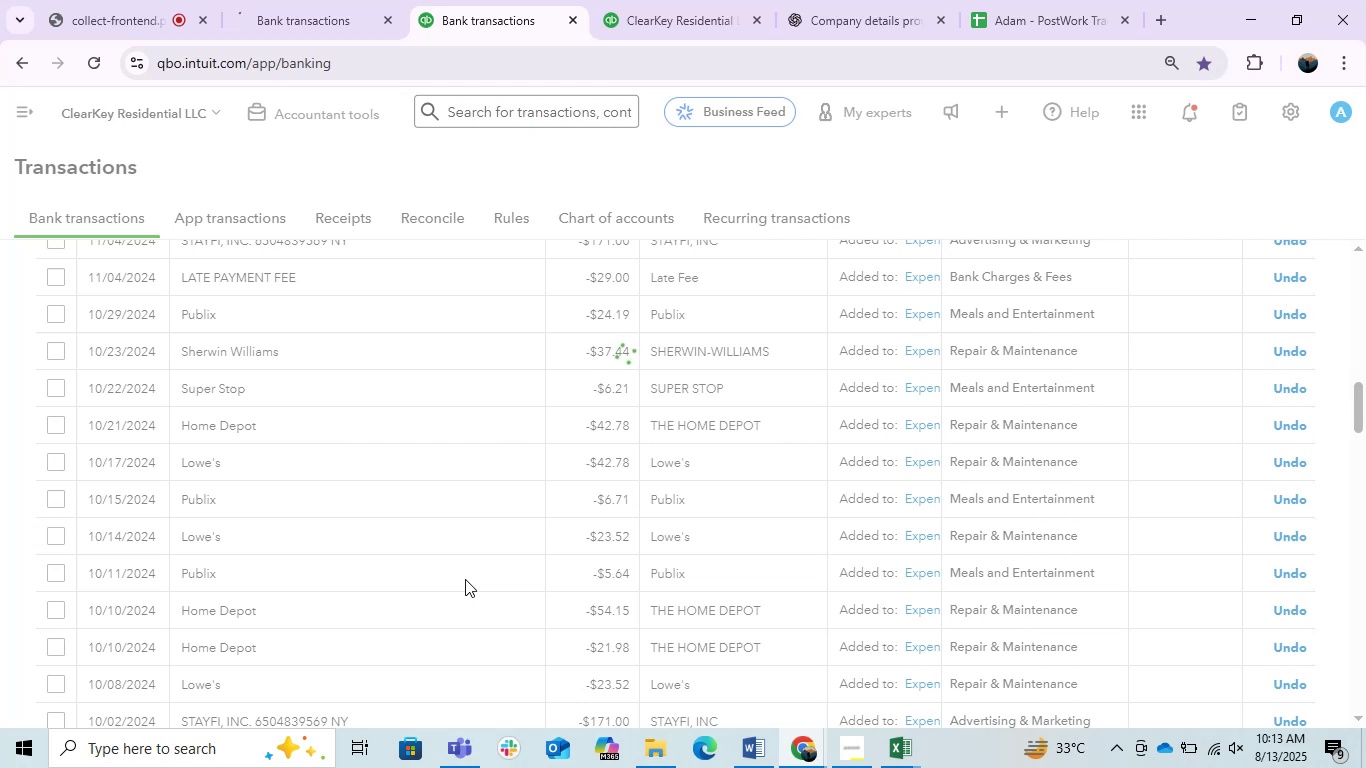 
left_click([266, 0])
 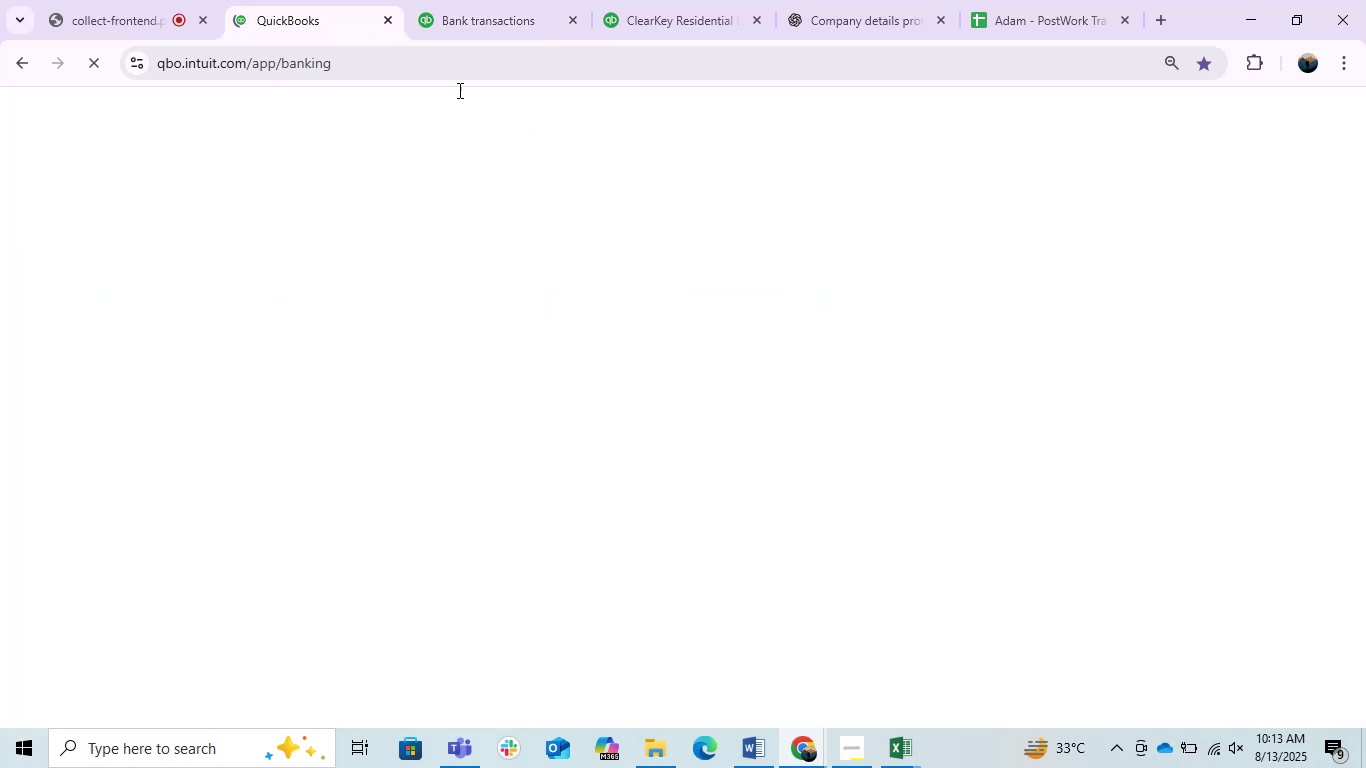 
left_click_drag(start_coordinate=[531, 0], to_coordinate=[526, 1])
 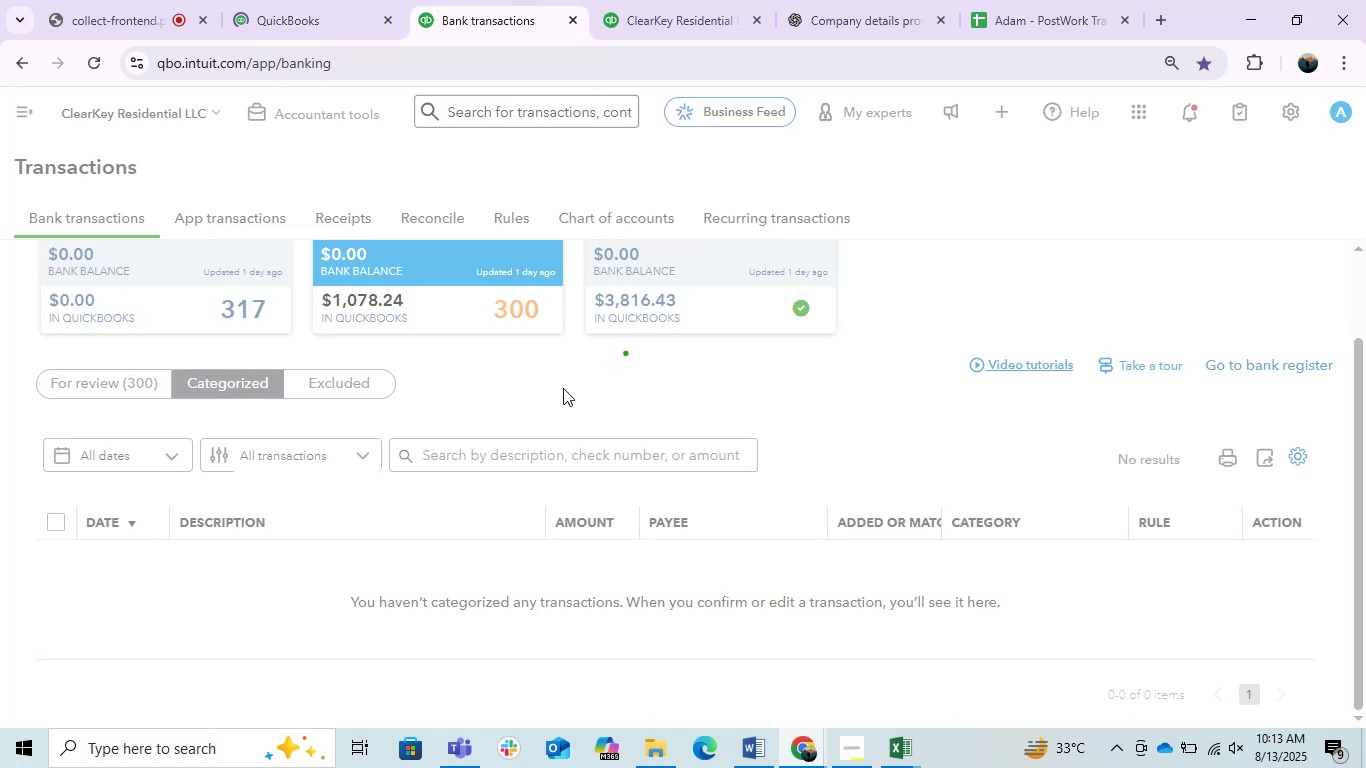 
wait(5.43)
 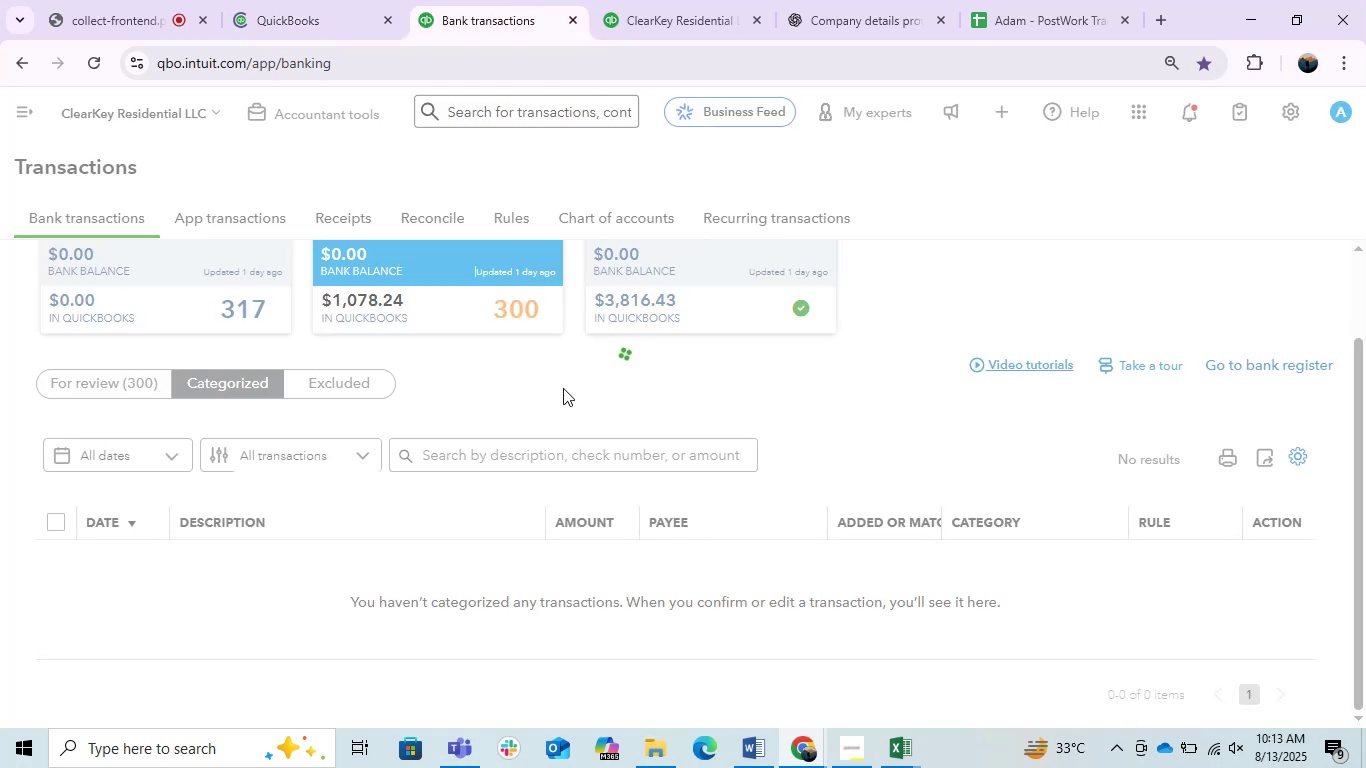 
left_click([666, 0])
 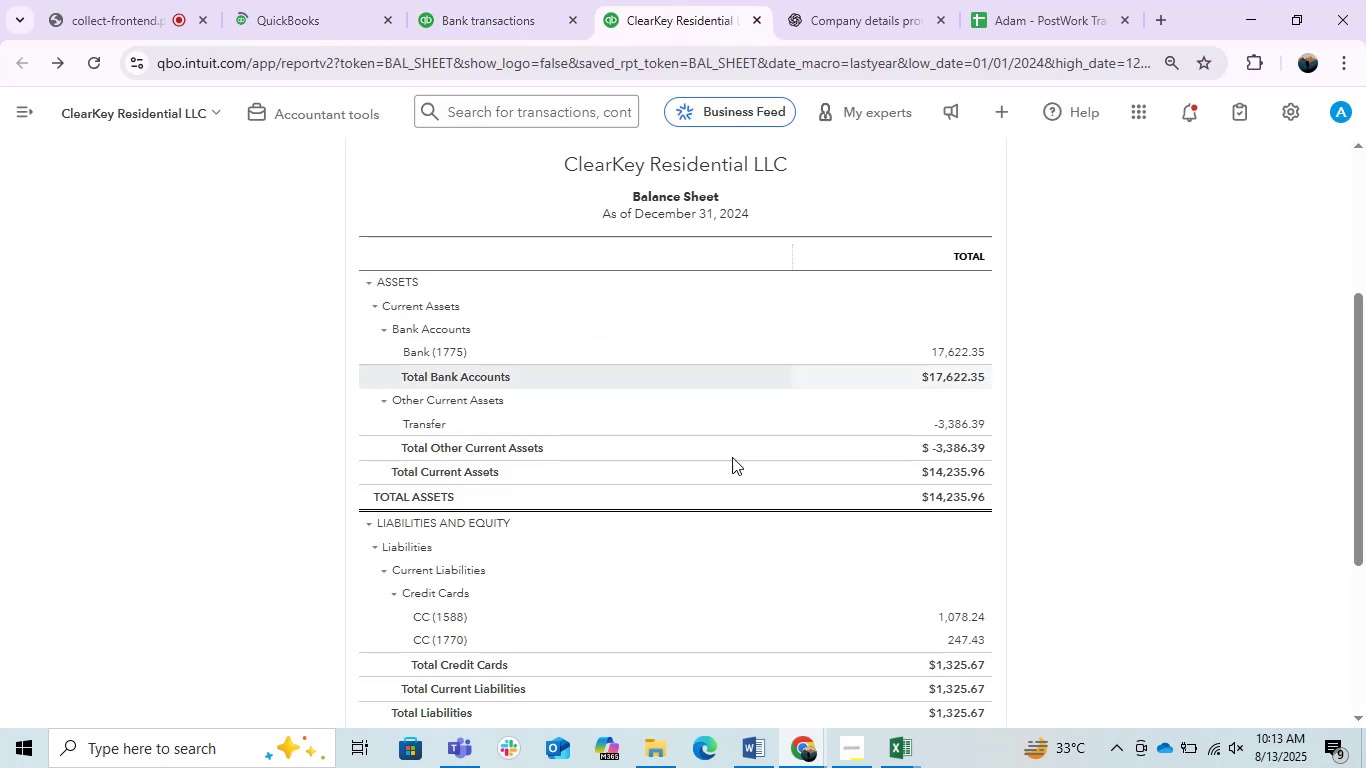 
scroll: coordinate [609, 517], scroll_direction: up, amount: 2.0
 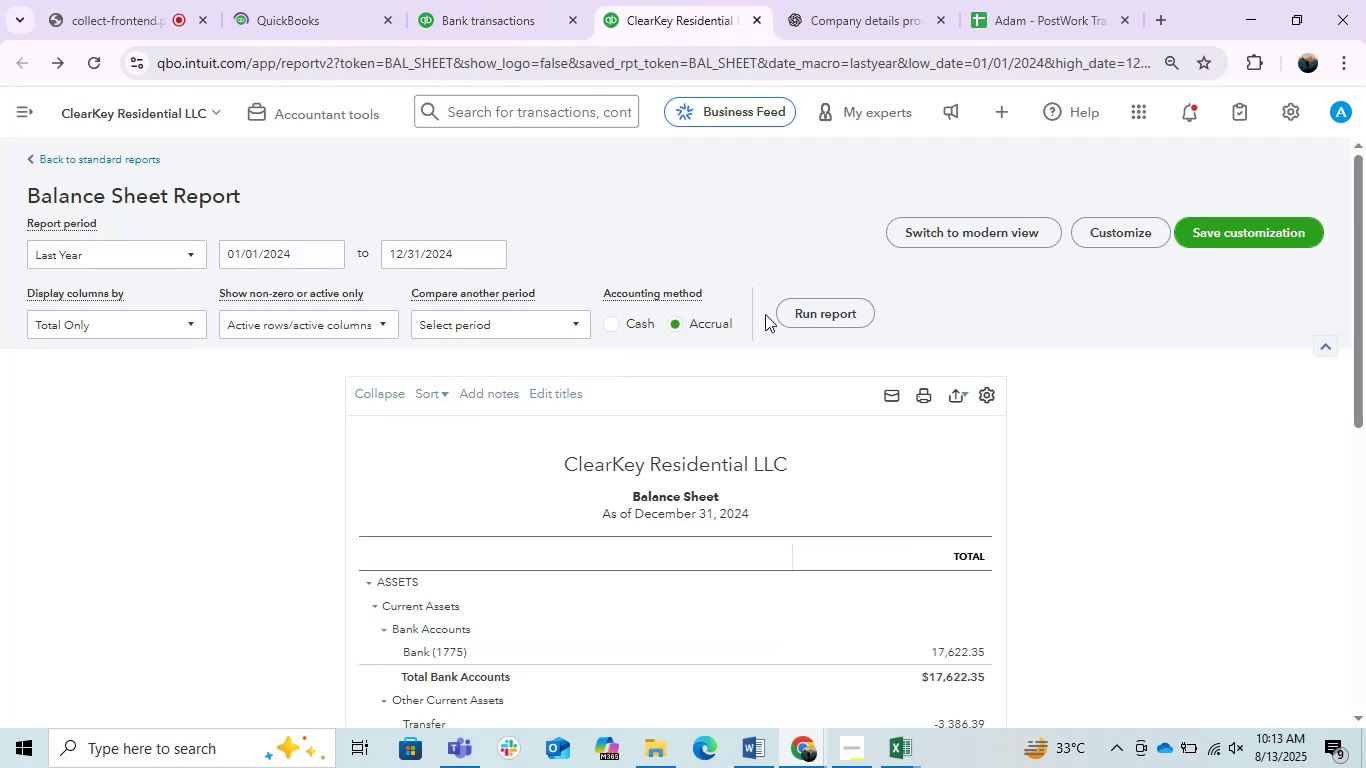 
double_click([859, 308])
 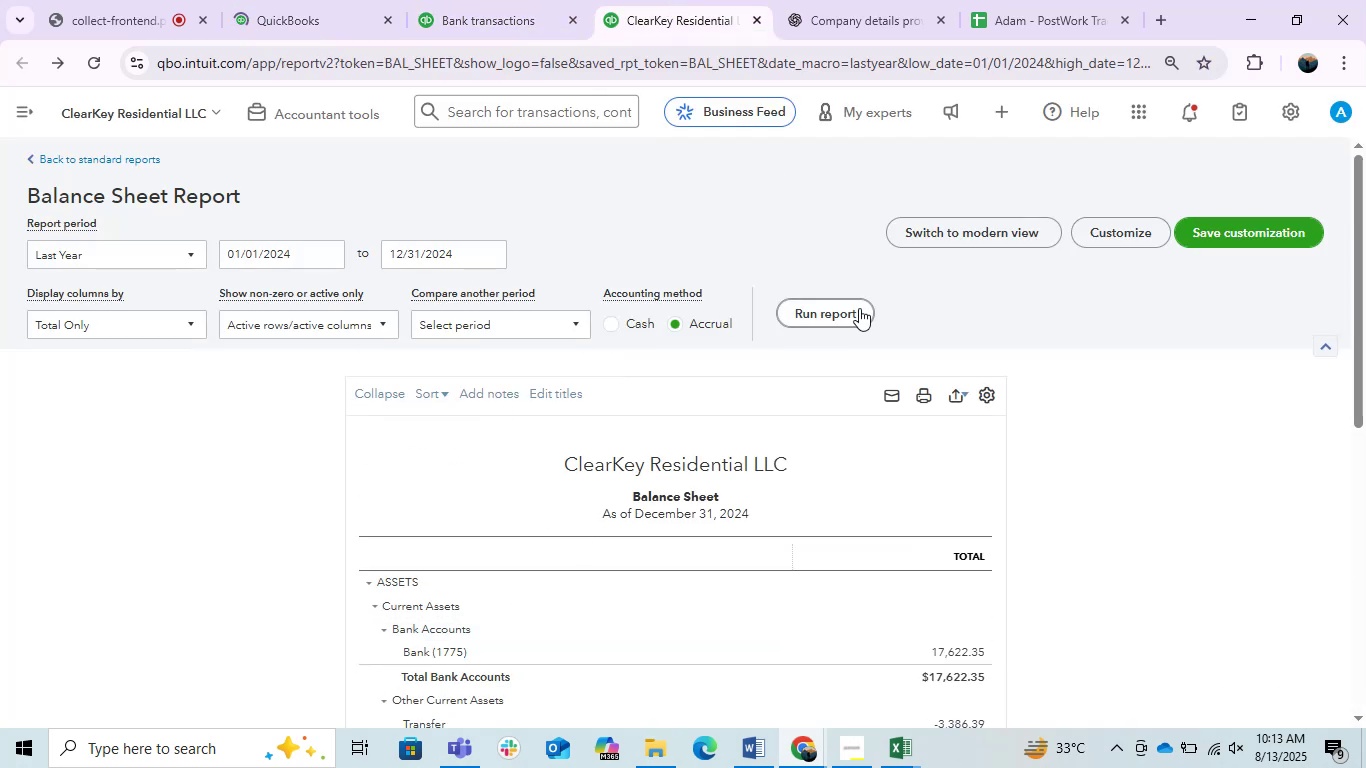 
triple_click([859, 308])
 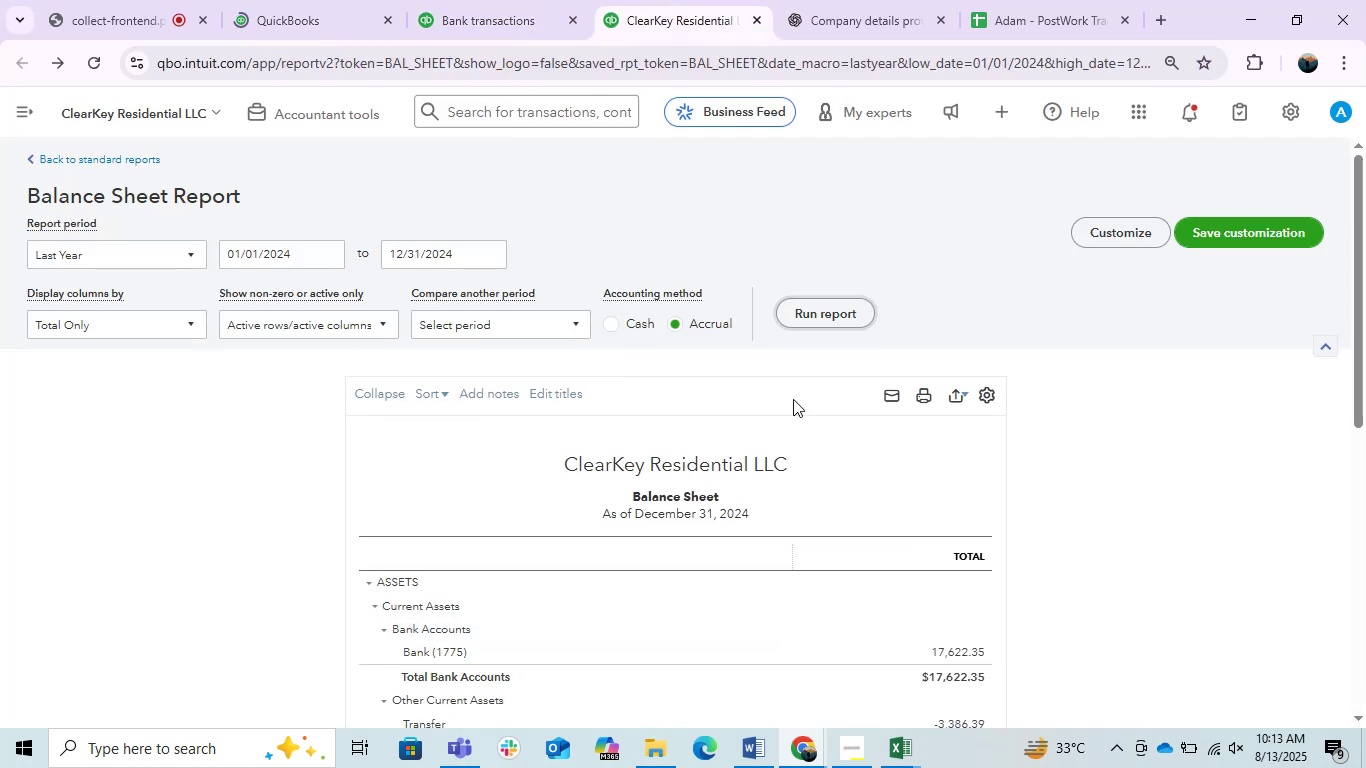 
scroll: coordinate [754, 404], scroll_direction: down, amount: 2.0
 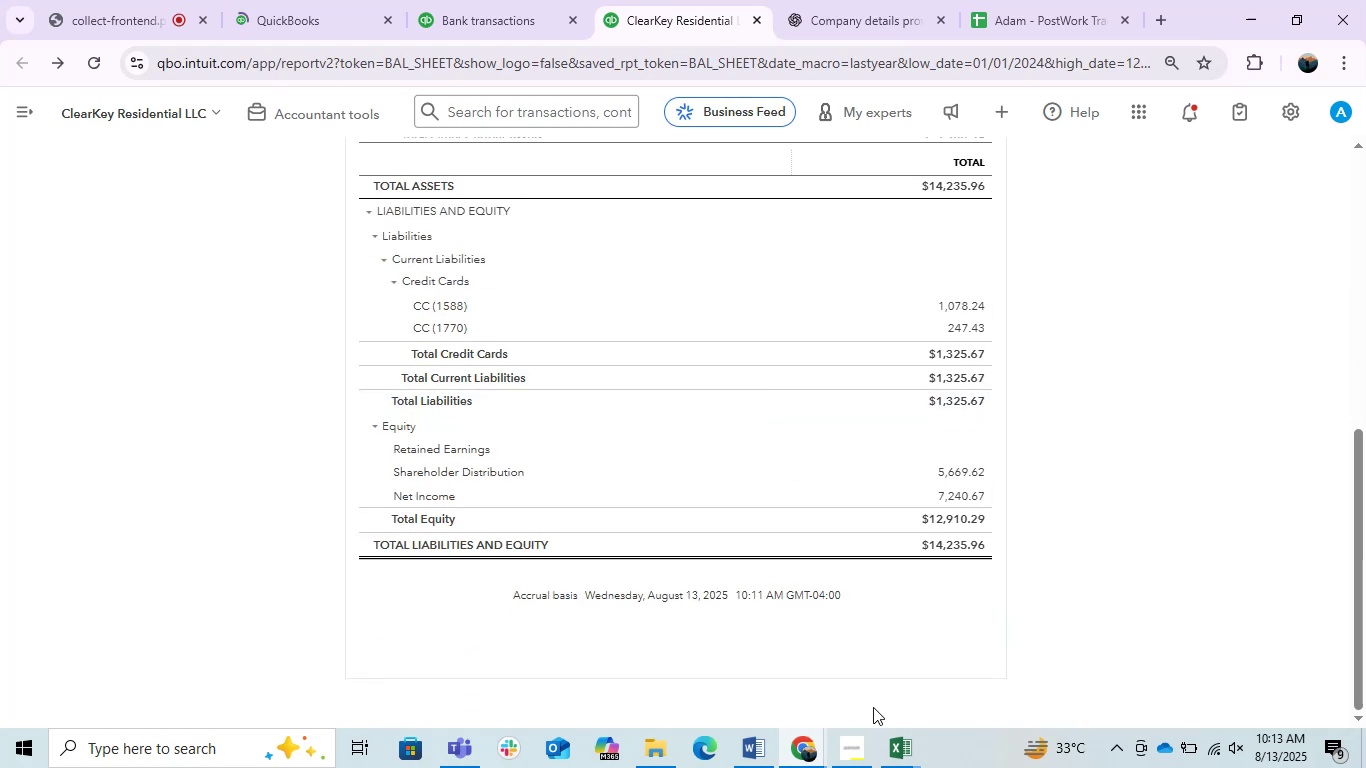 
left_click([904, 754])
 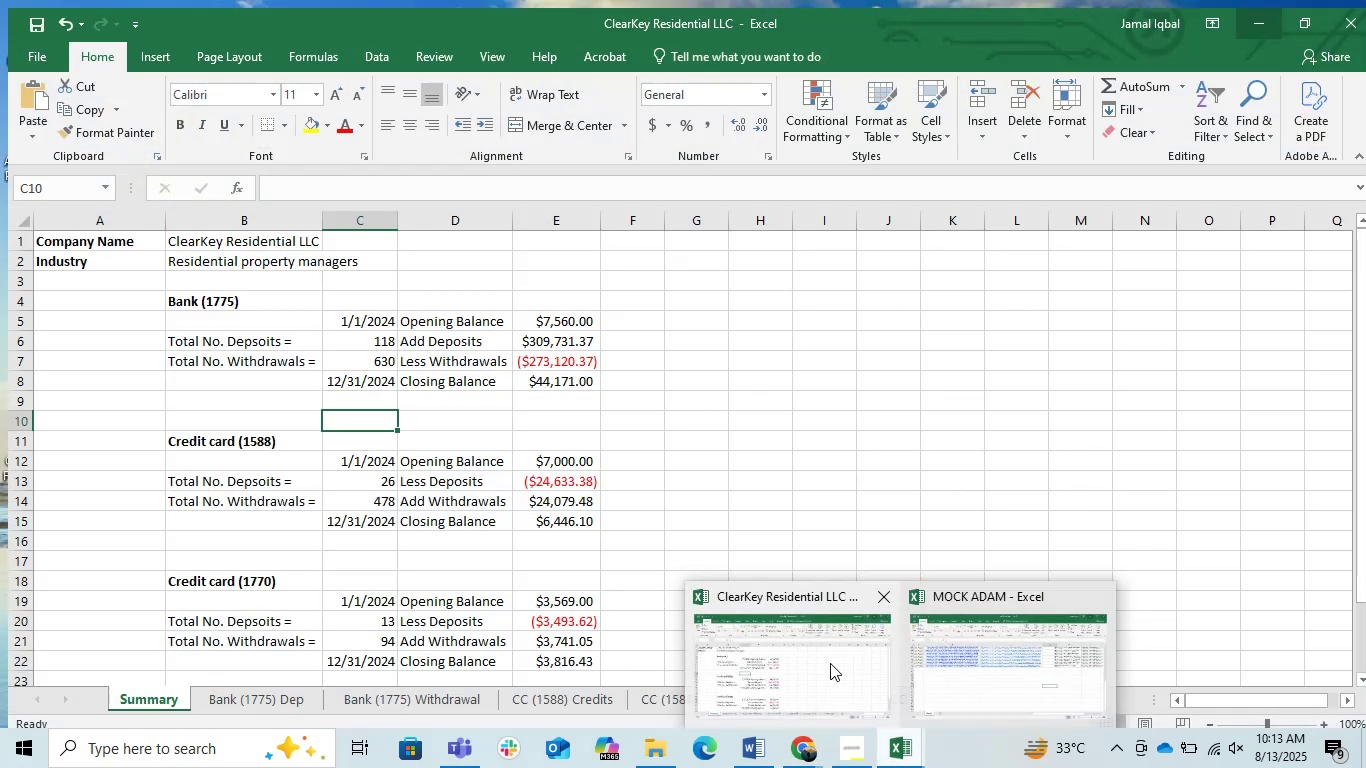 
scroll: coordinate [452, 539], scroll_direction: down, amount: 5.0
 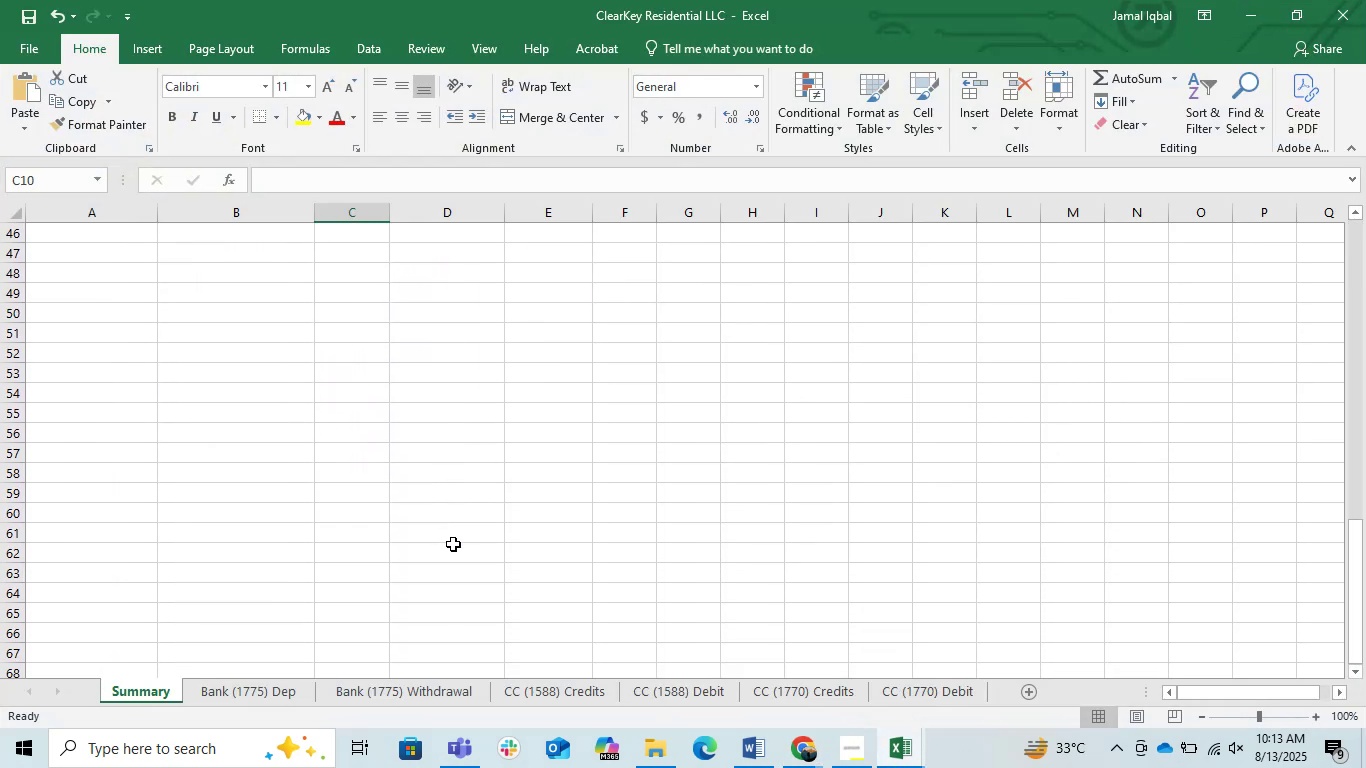 
scroll: coordinate [450, 547], scroll_direction: up, amount: 8.0
 